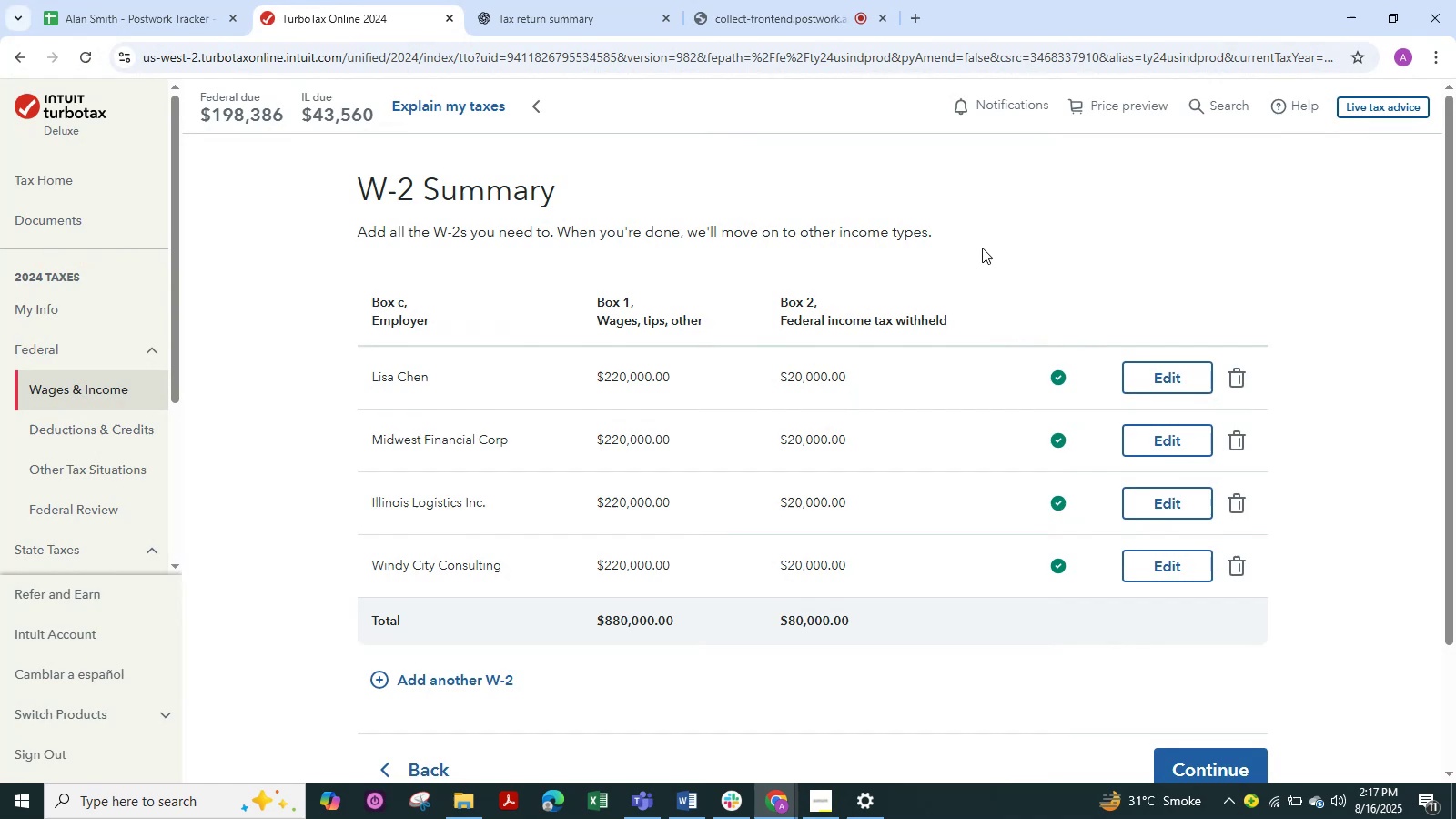 
key(Alt+Tab)
 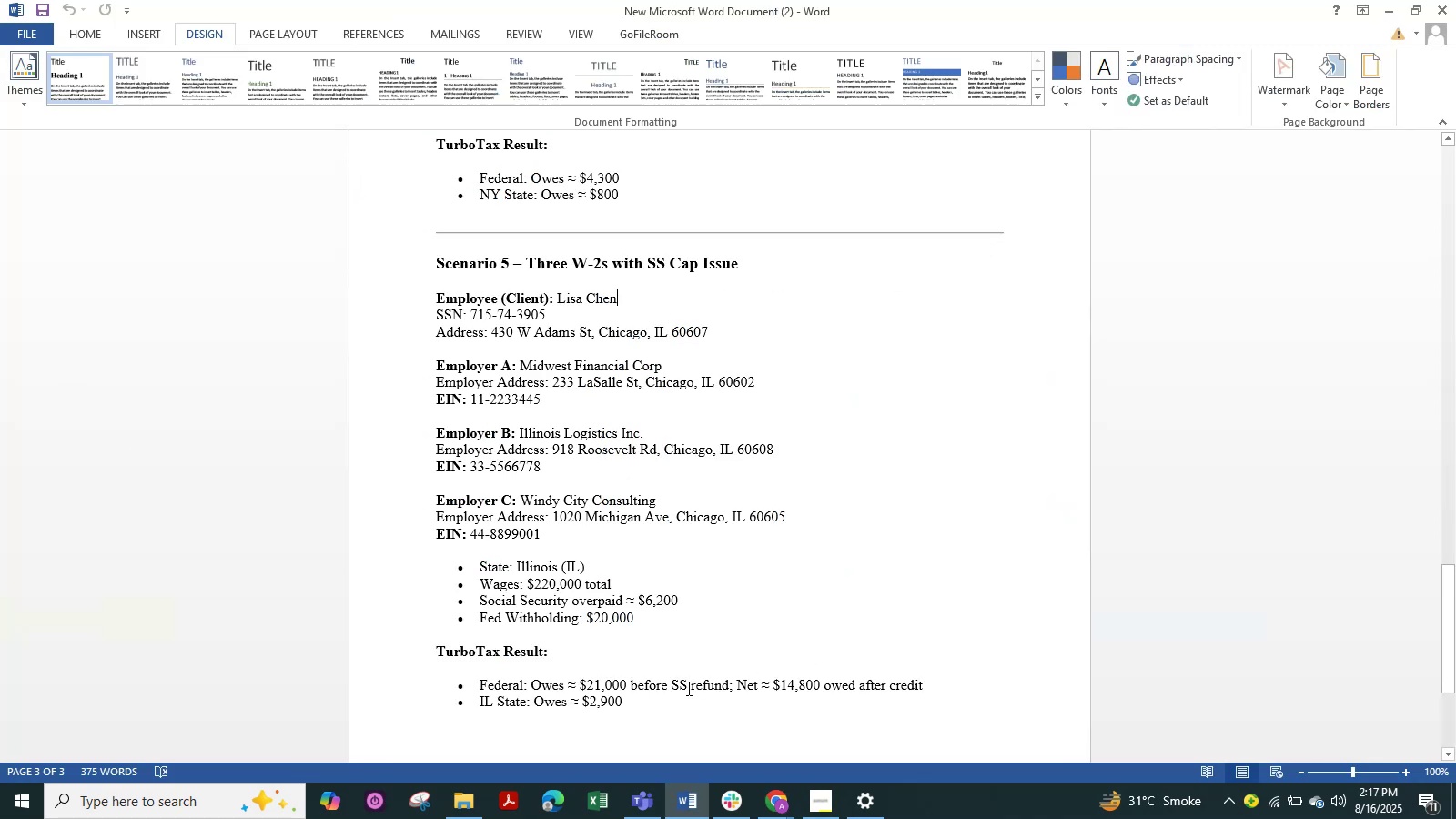 
left_click_drag(start_coordinate=[640, 713], to_coordinate=[417, 258])
 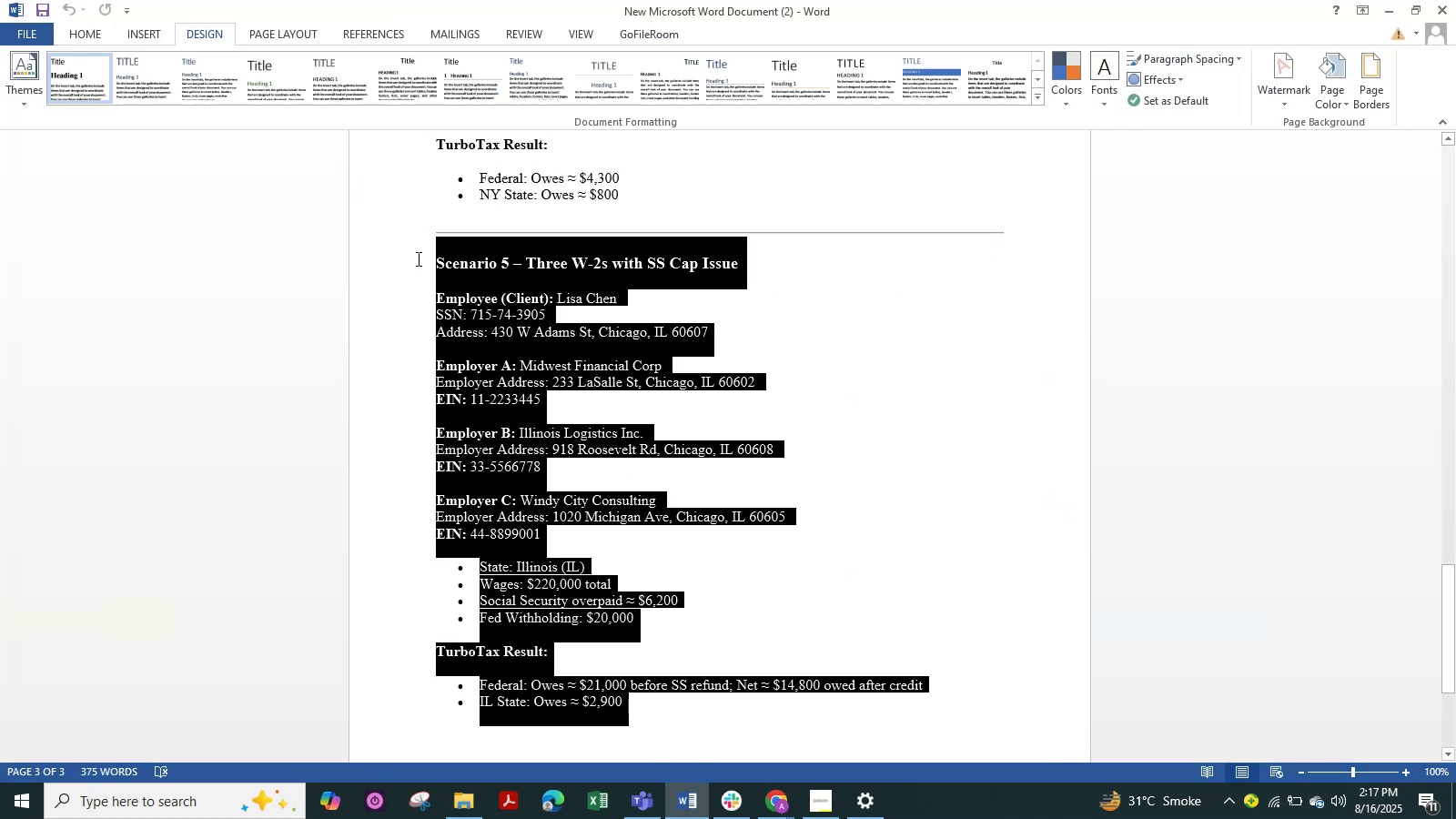 
key(Control+C)
 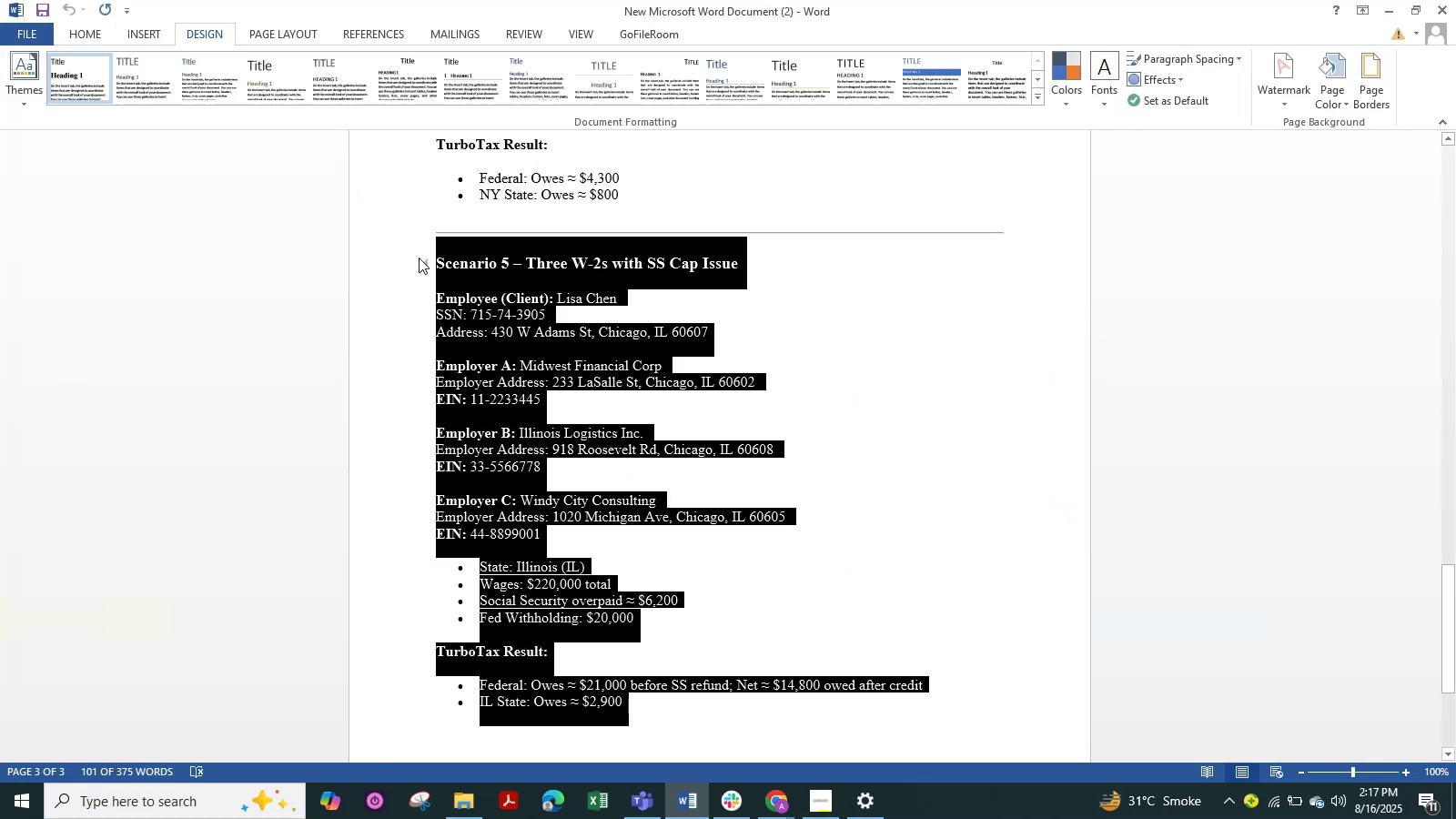 
key(Alt+Tab)
 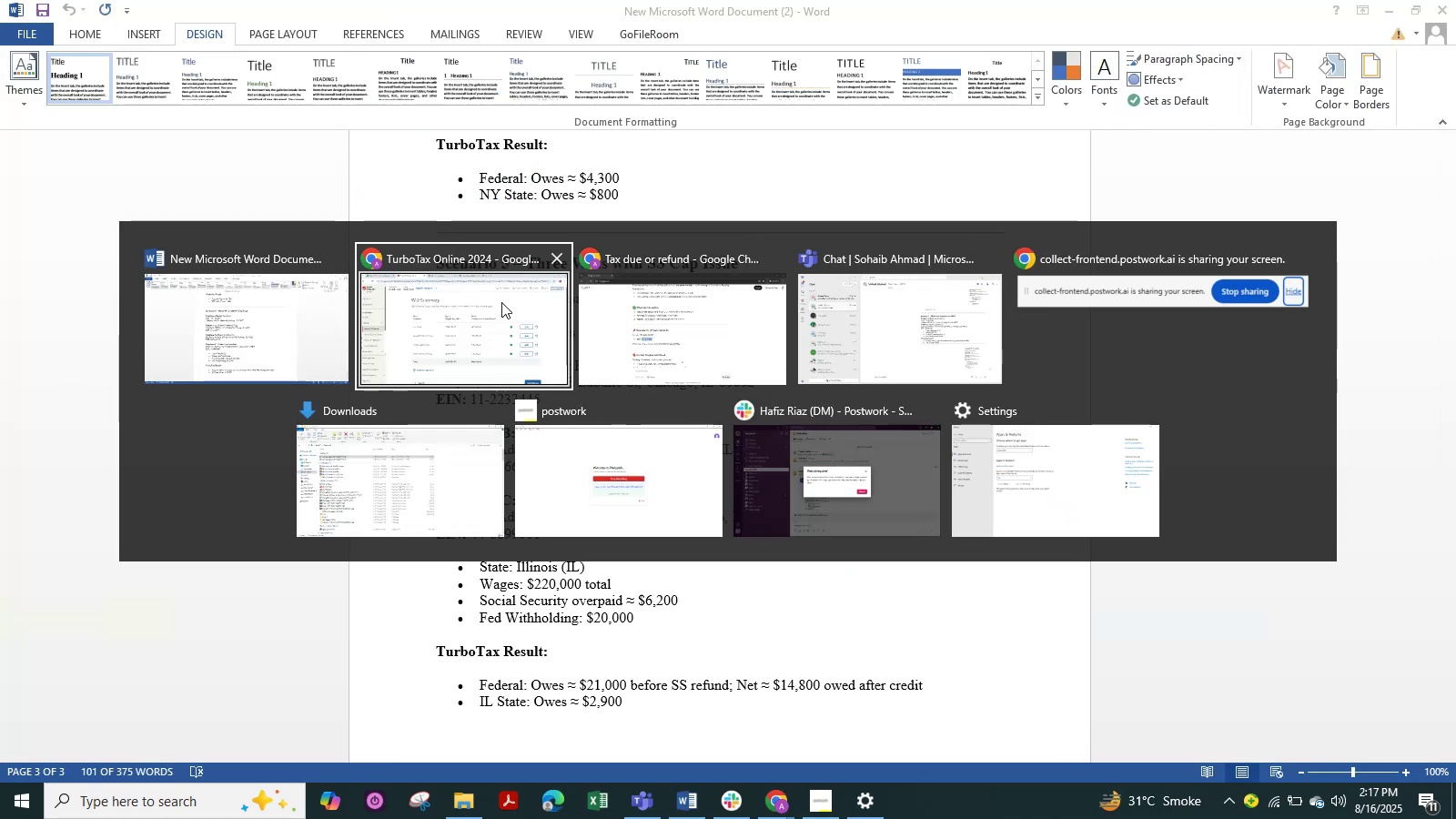 
key(Alt+Tab)
 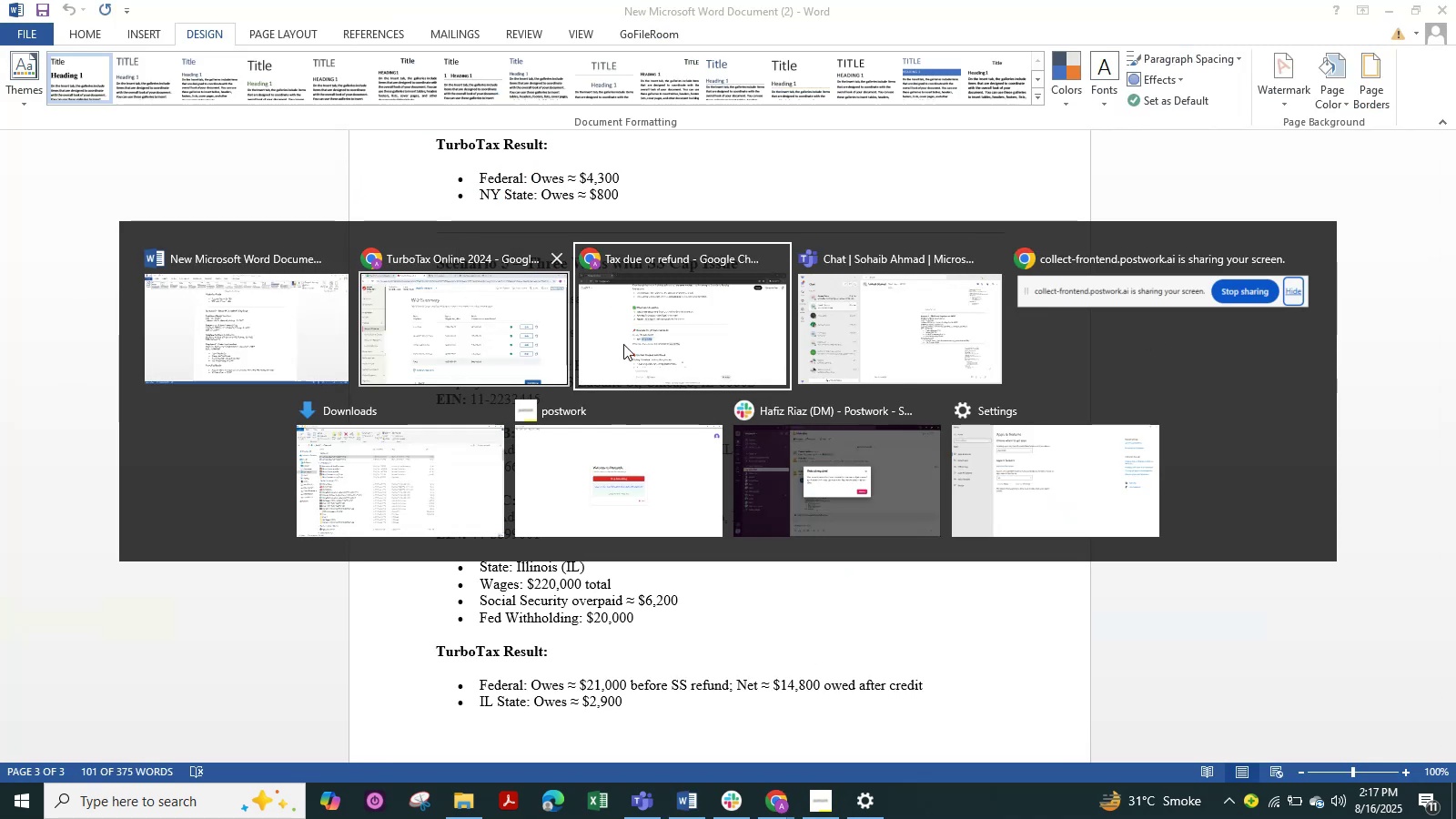 
left_click([411, 313])
 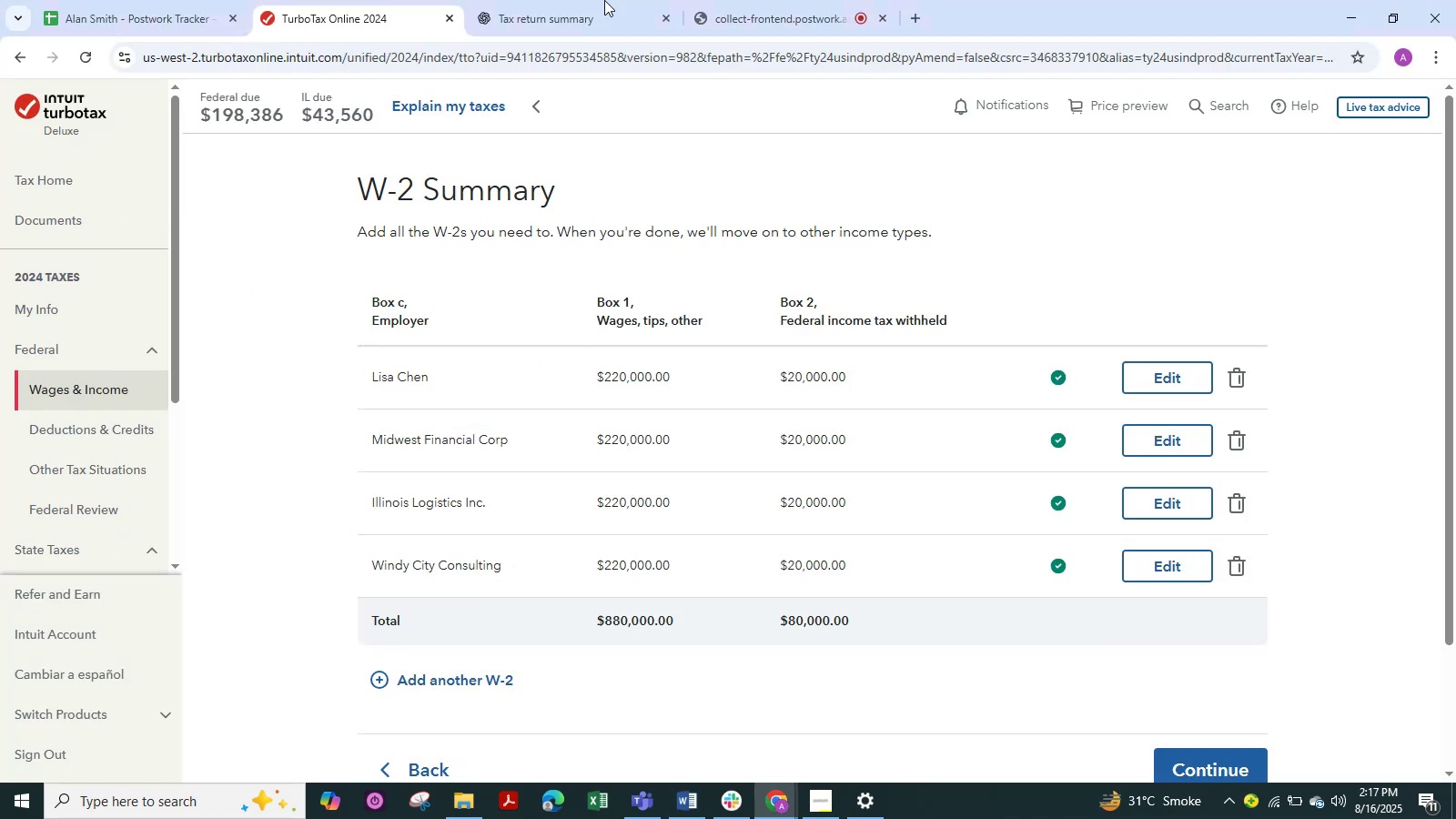 
left_click([613, 0])
 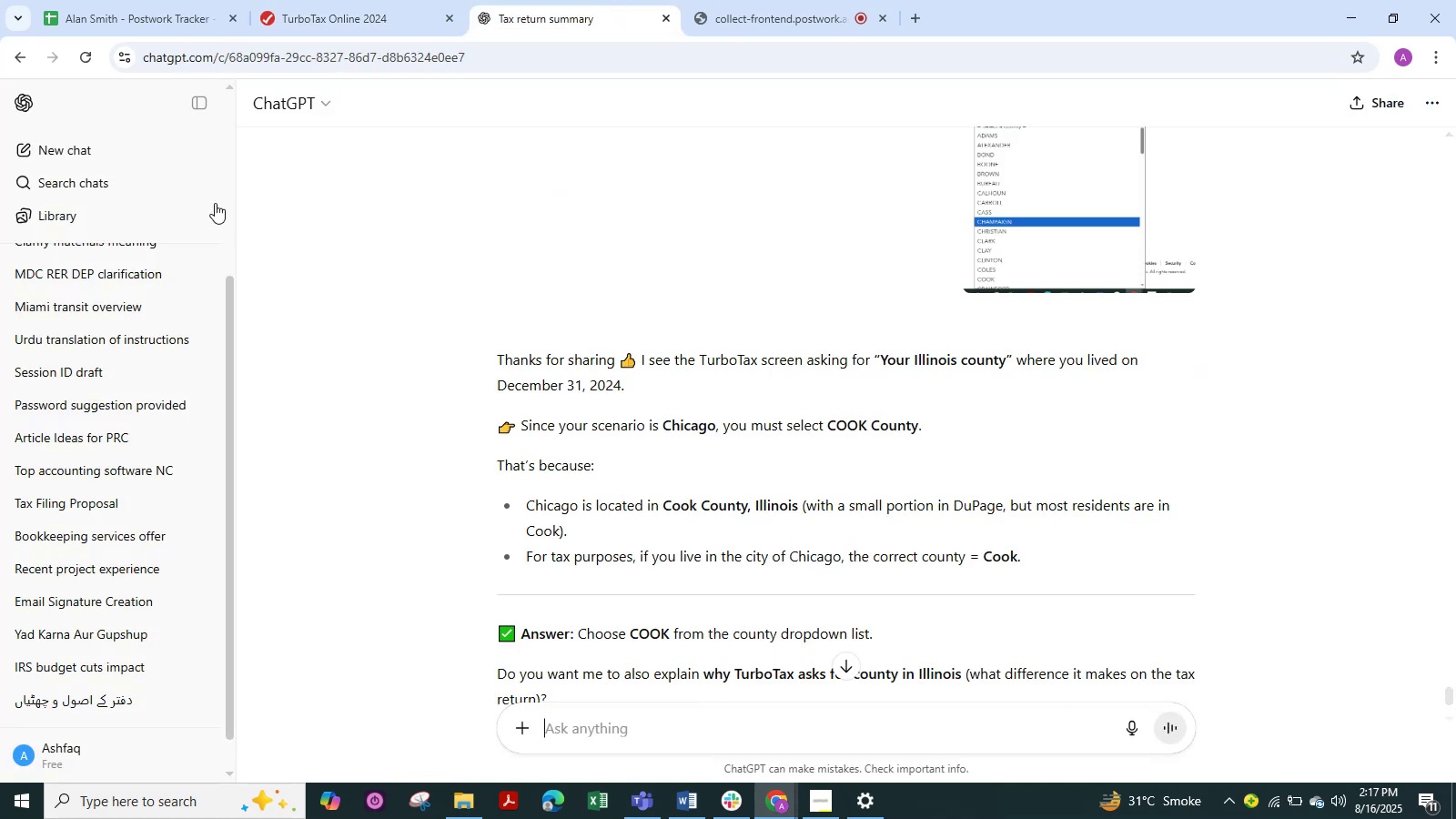 
left_click([120, 147])
 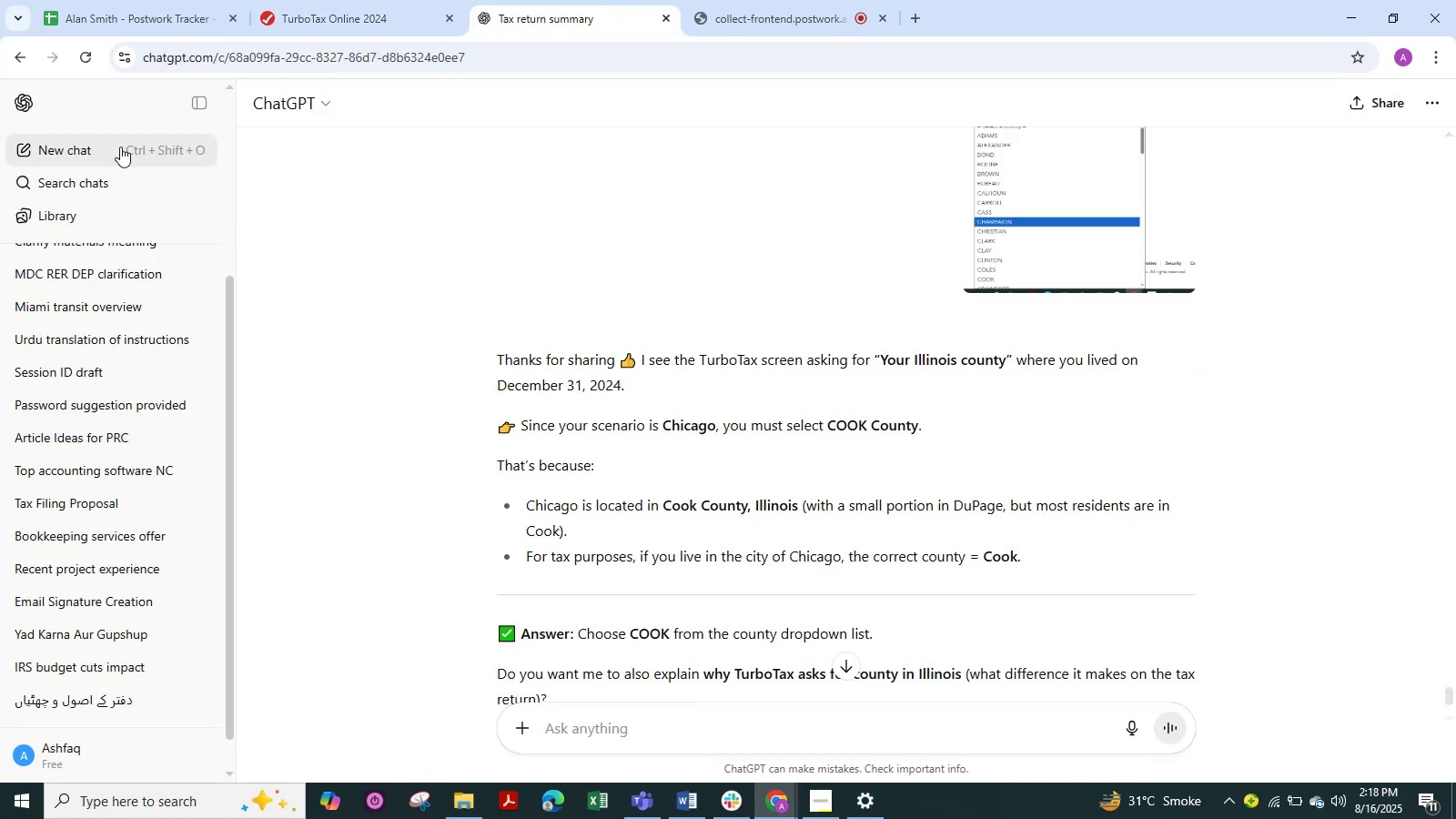 
key(Control+V)
 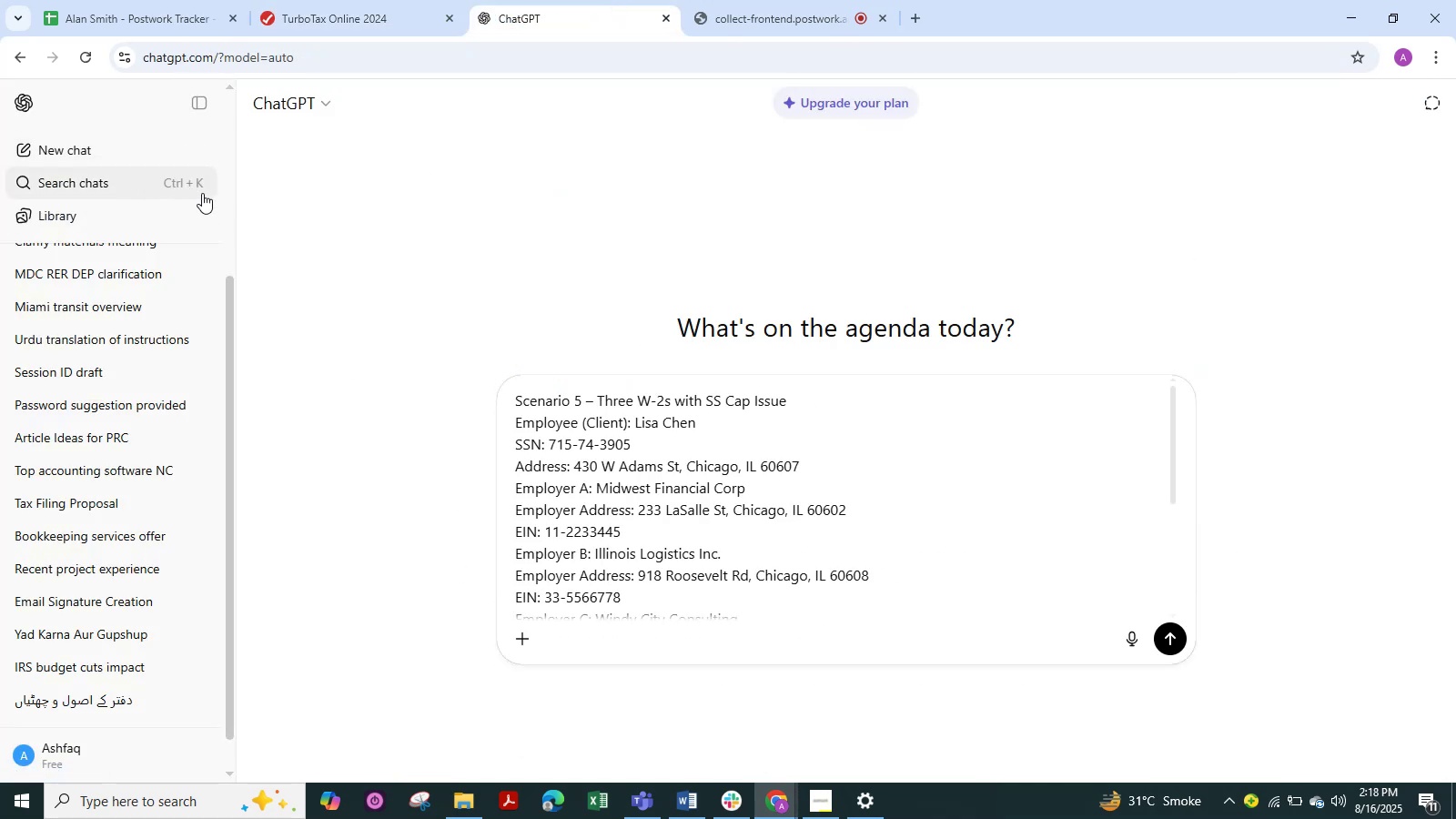 
key(Shift+Enter)
 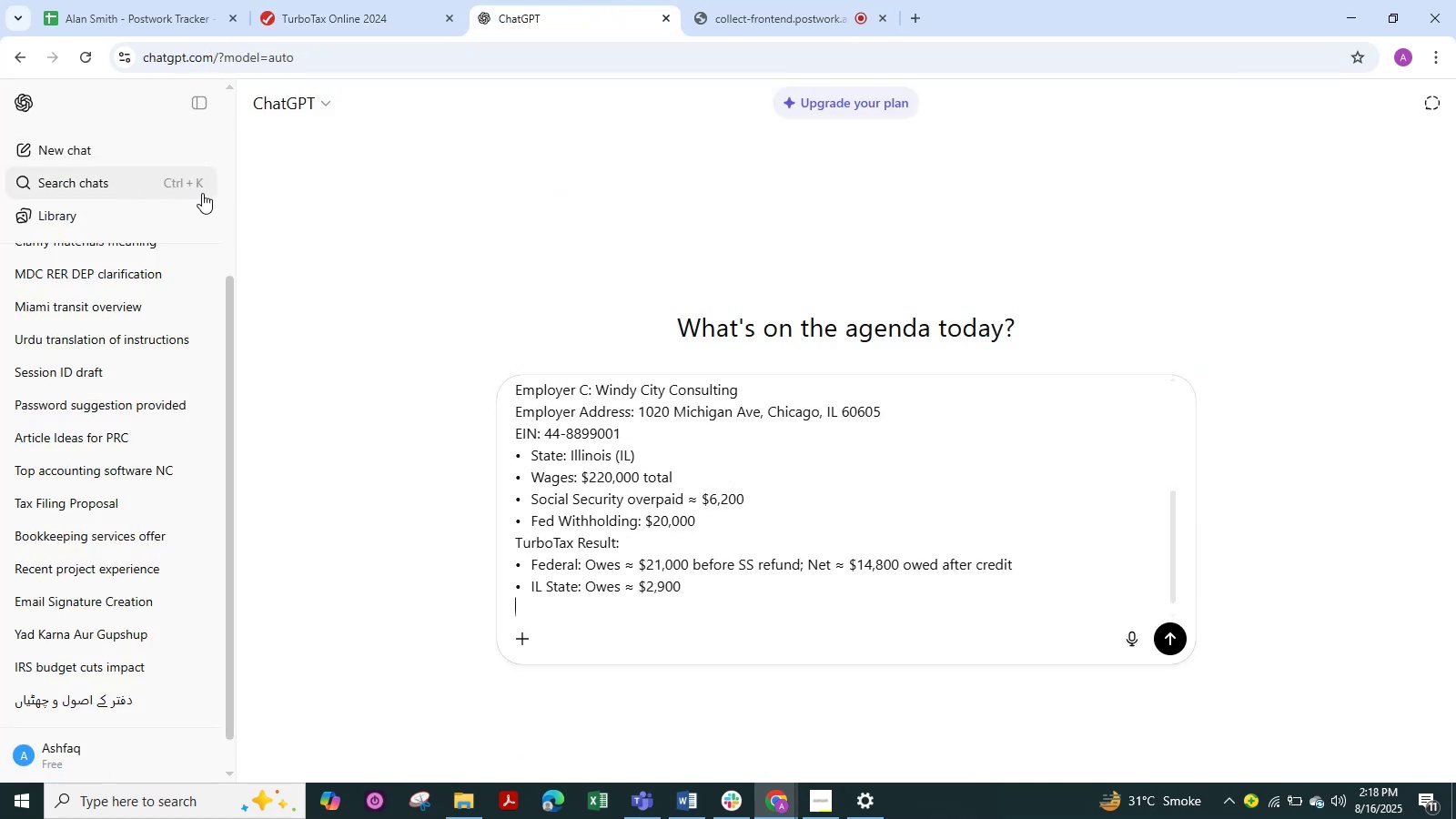 
key(Shift+Enter)
 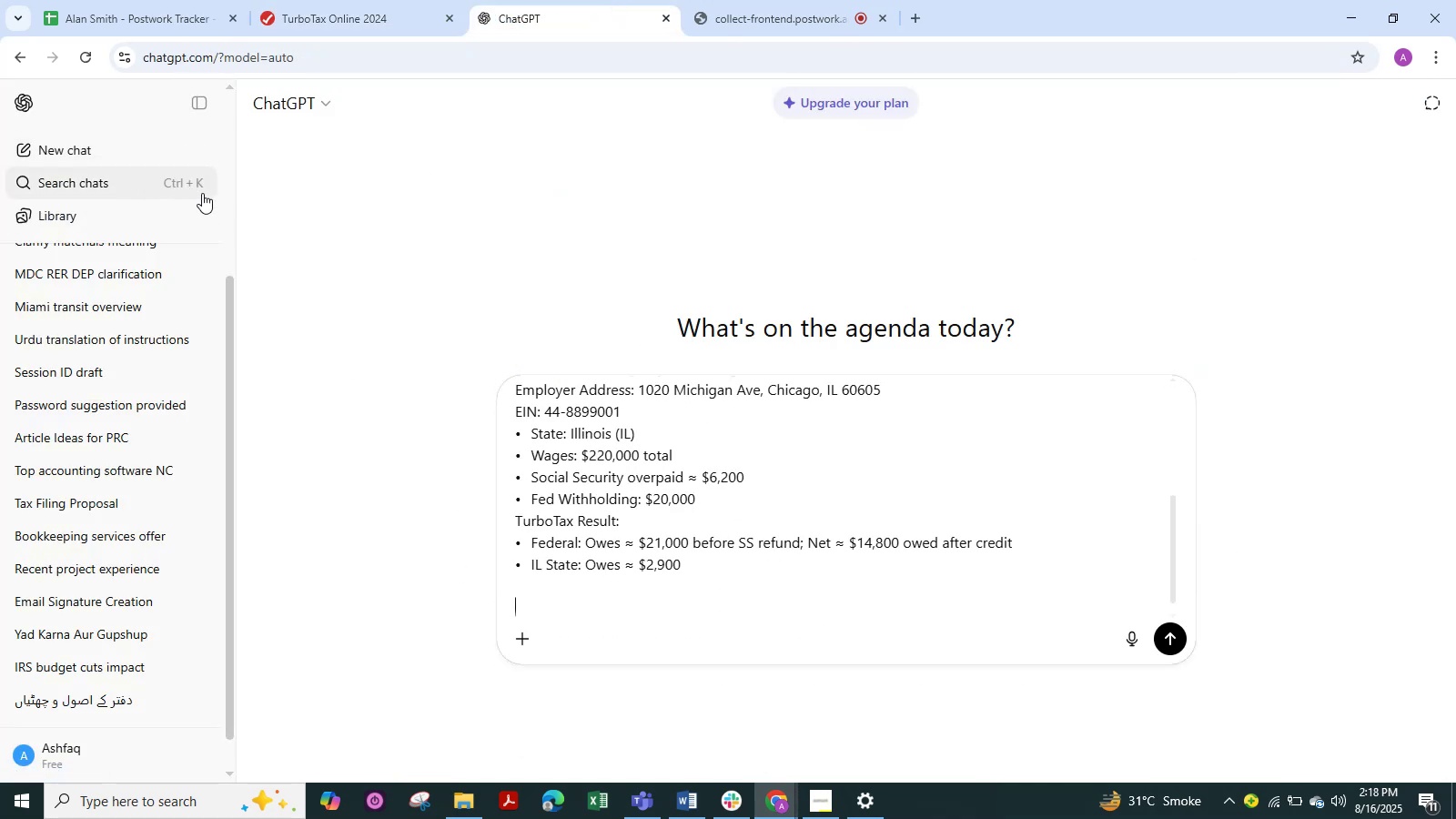 
key(Shift+Enter)
 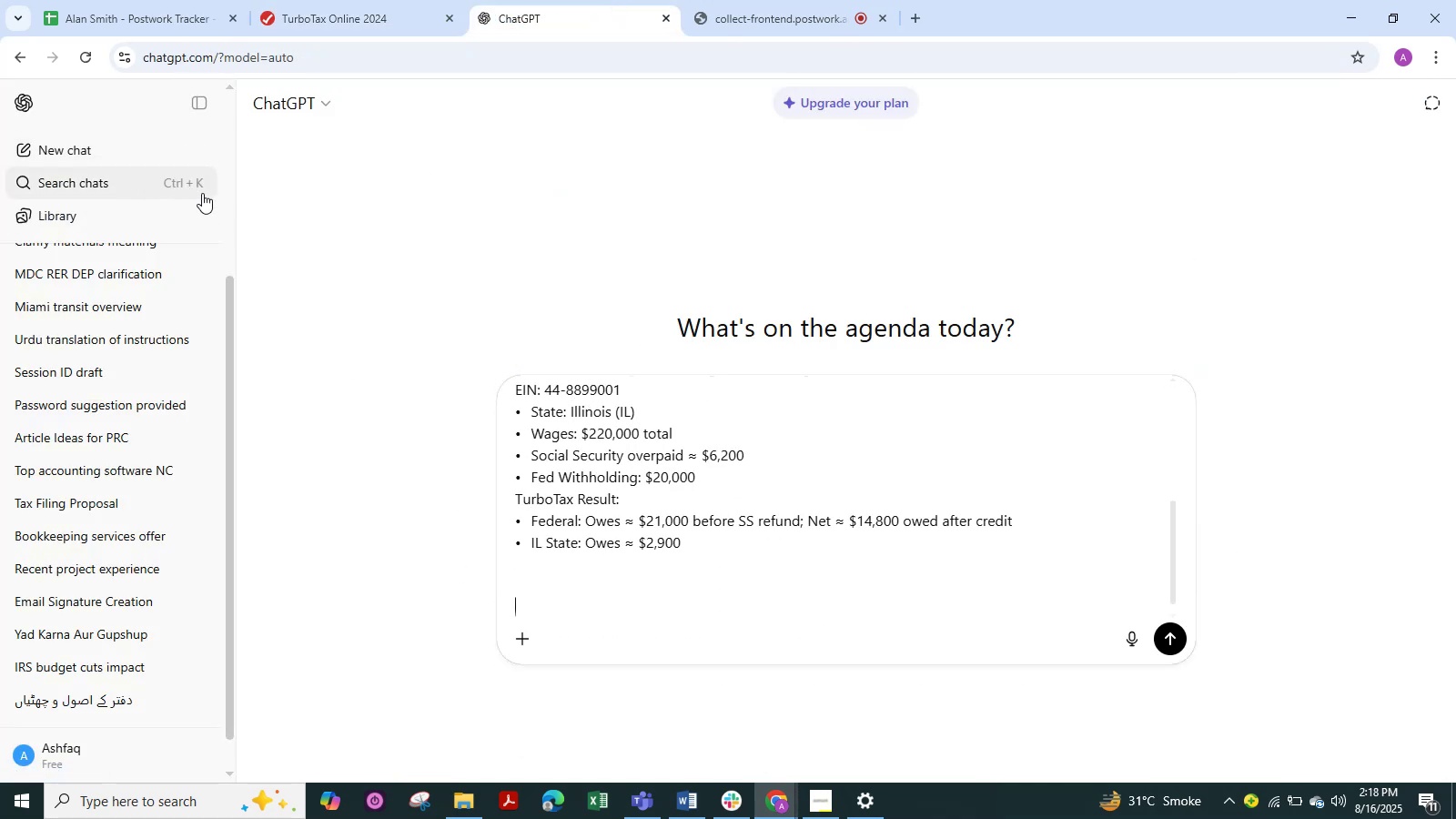 
key(Shift+Enter)
 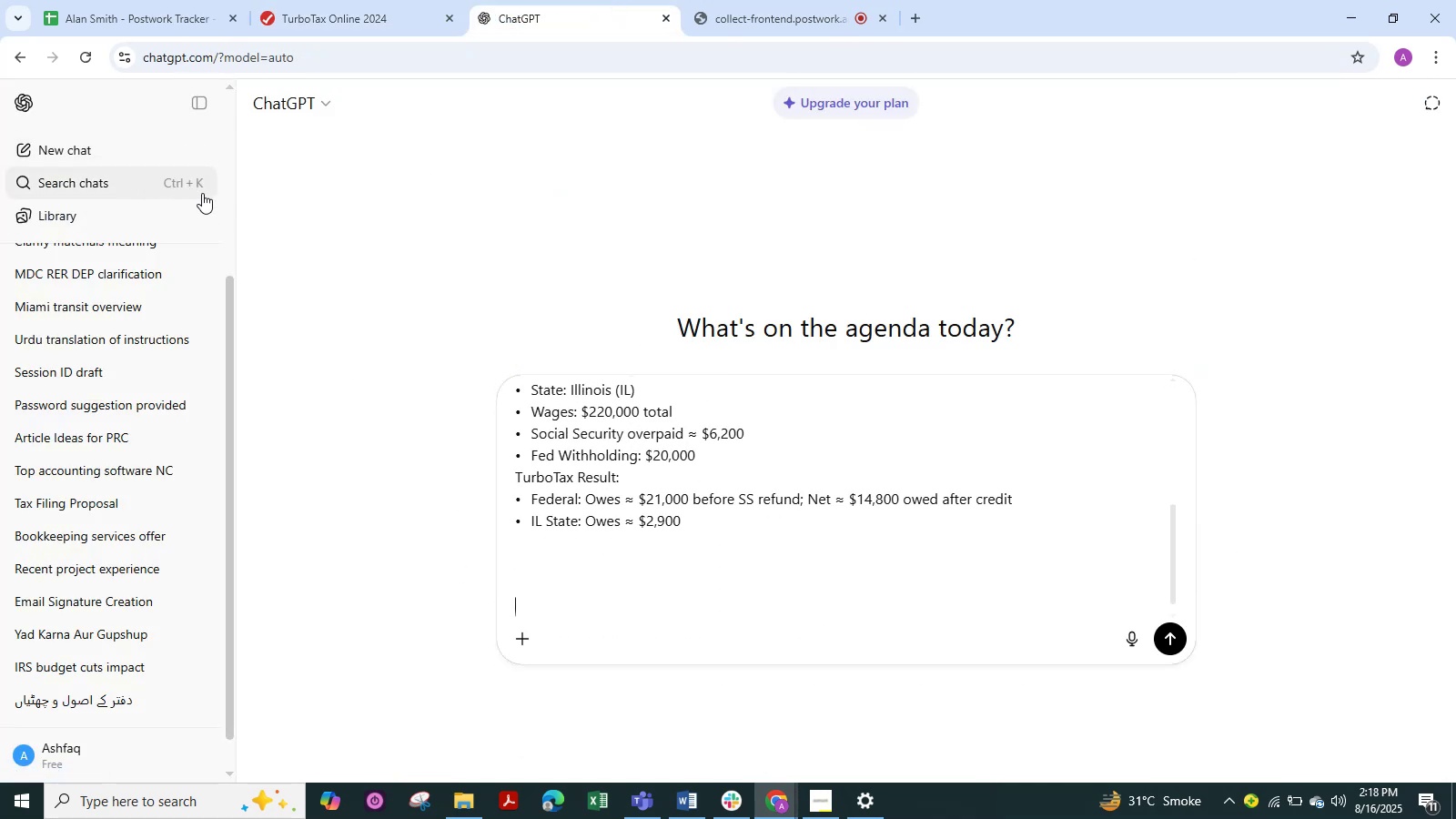 
type(what does total wage?\)
 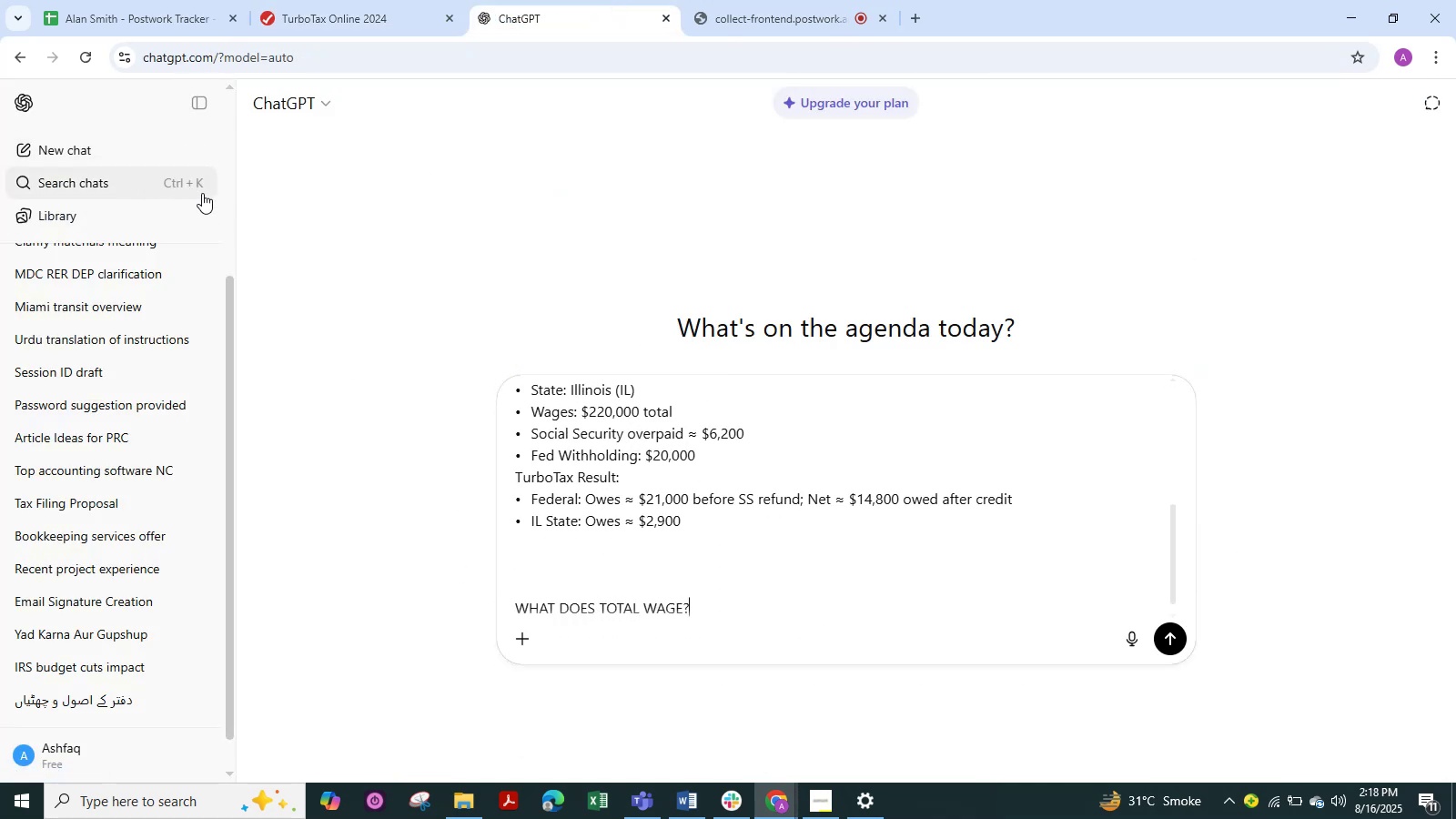 
key(Enter)
 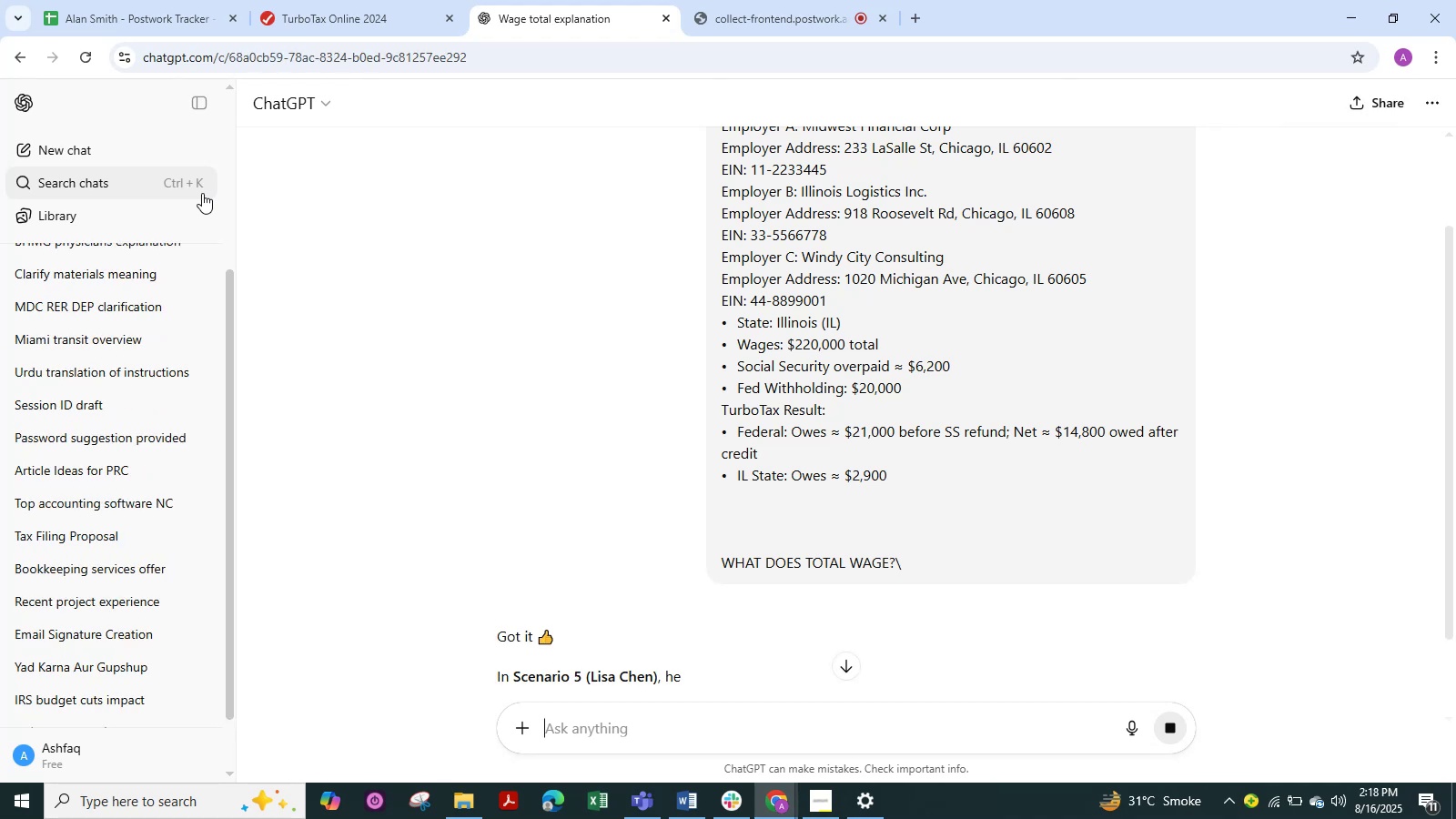 
scroll: coordinate [883, 415], scroll_direction: down, amount: 13.0
 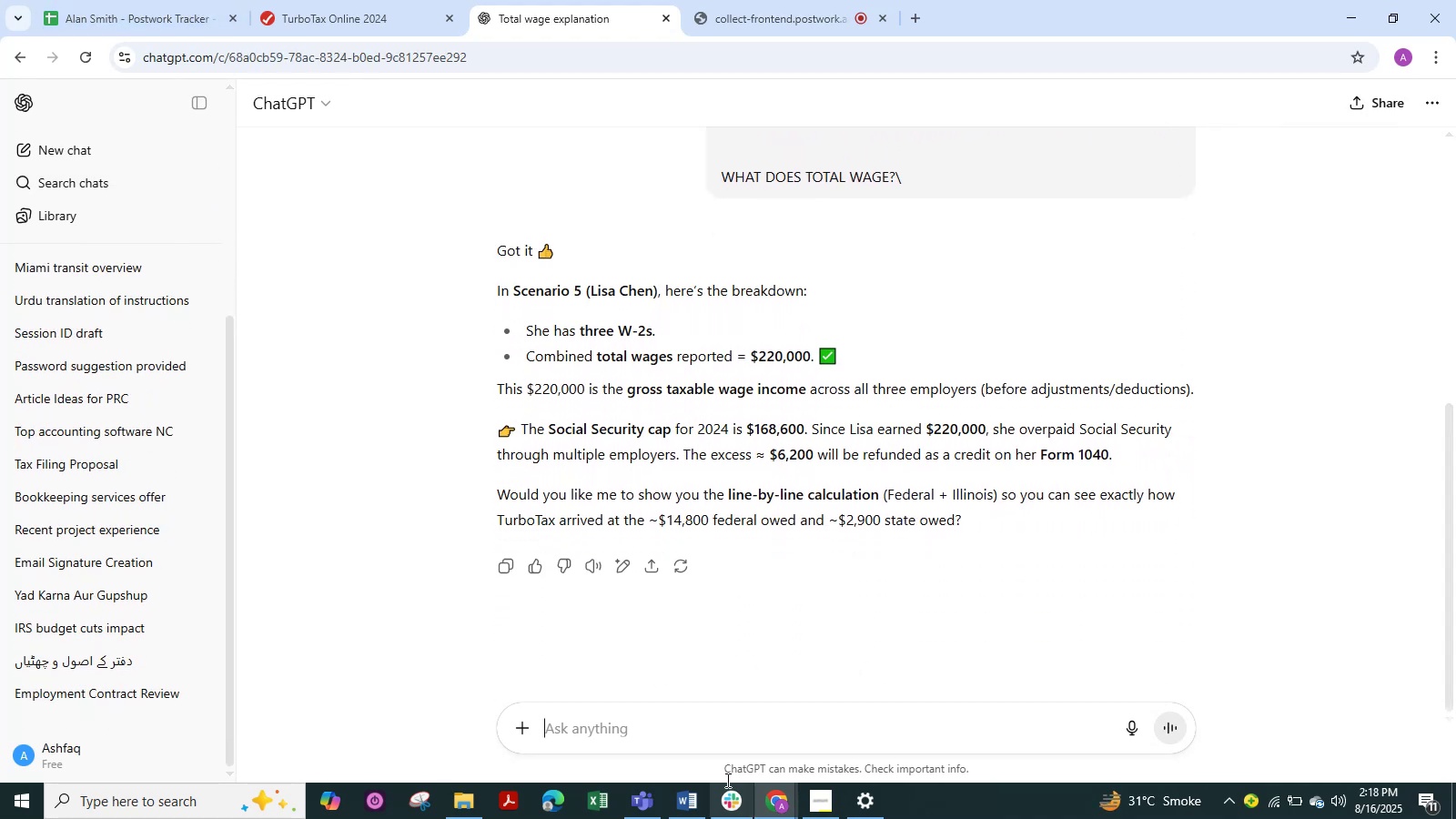 
left_click([729, 706])
 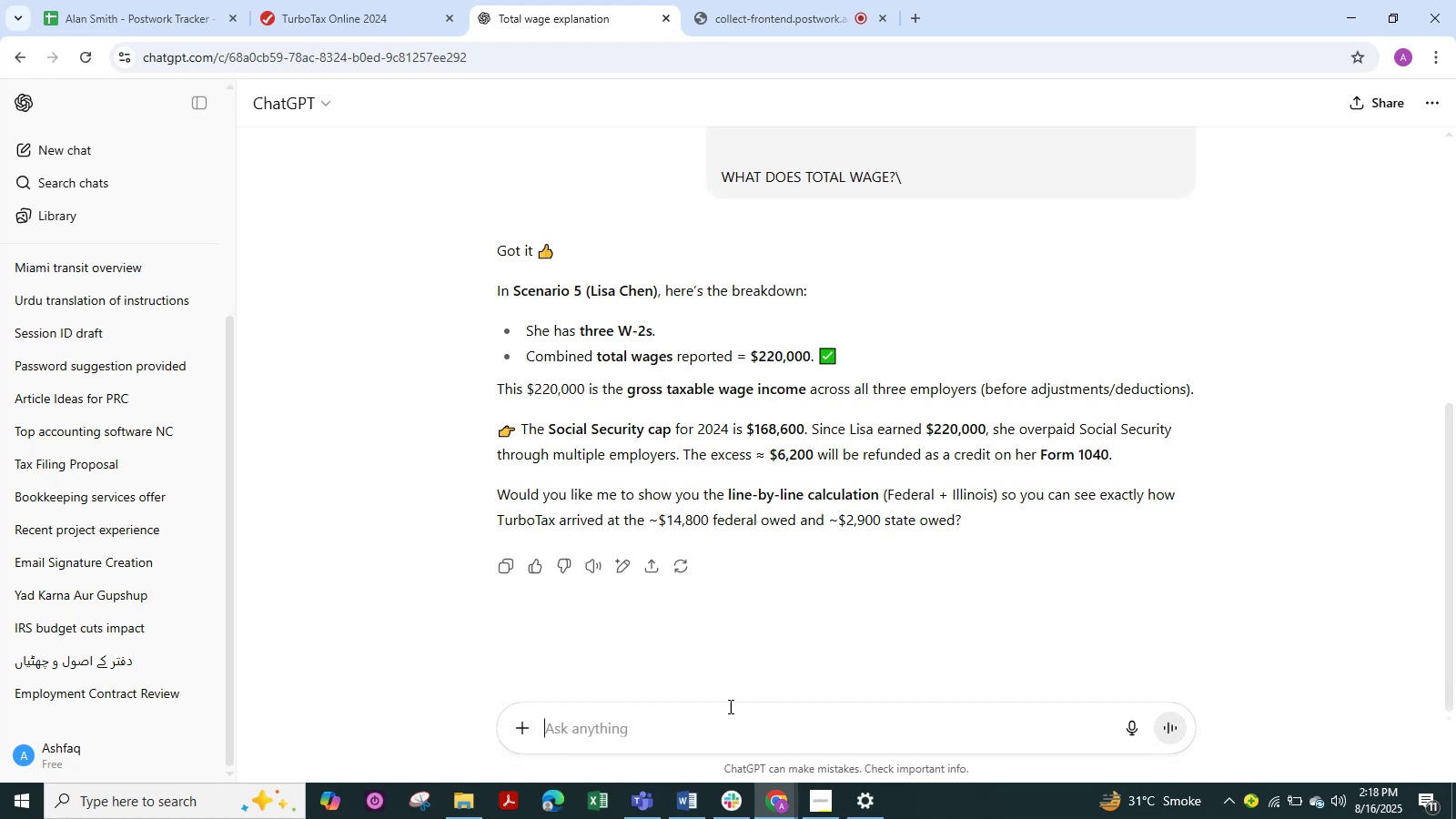 
key(Alt+Tab)
 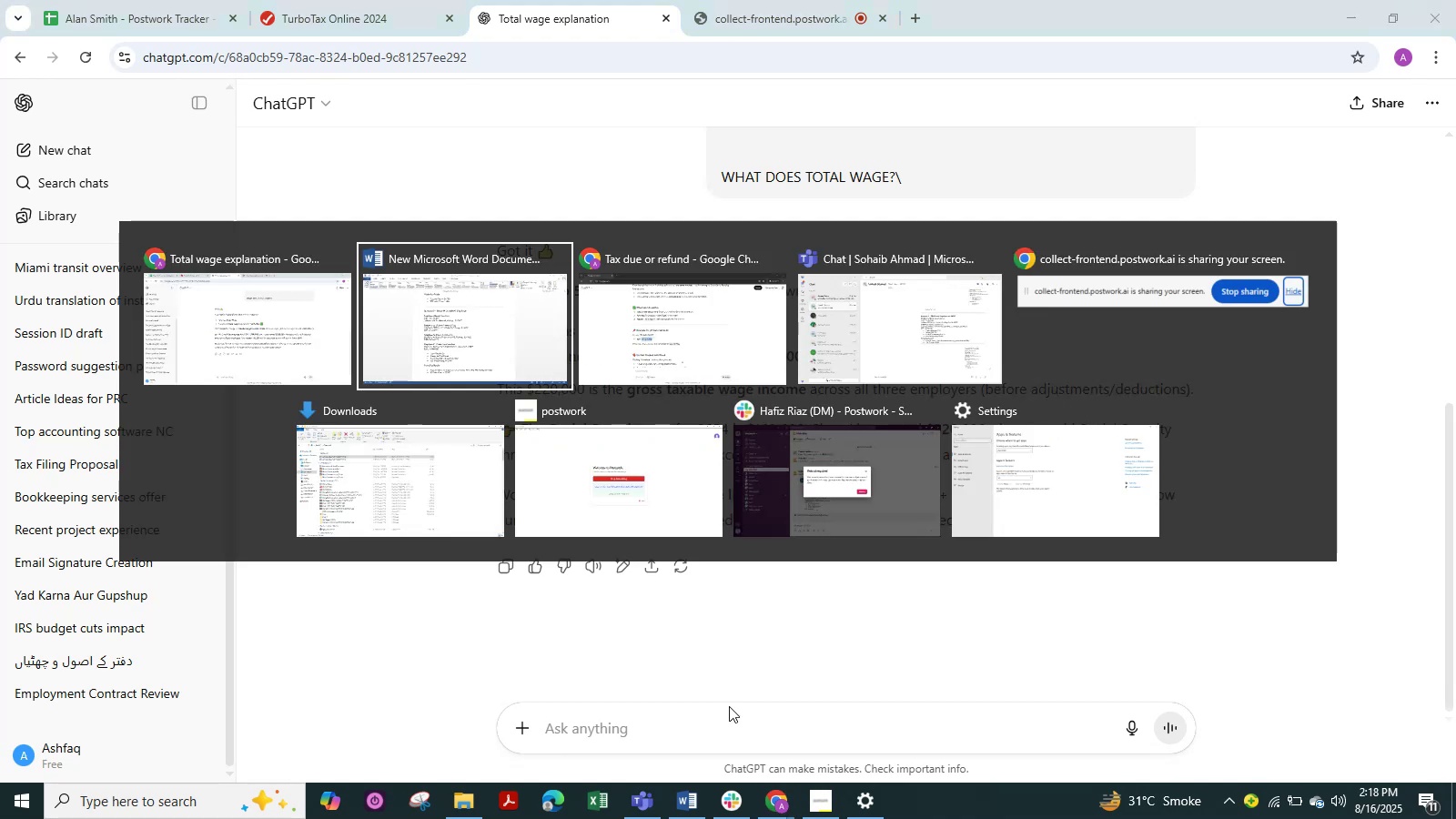 
key(Alt+Tab)
 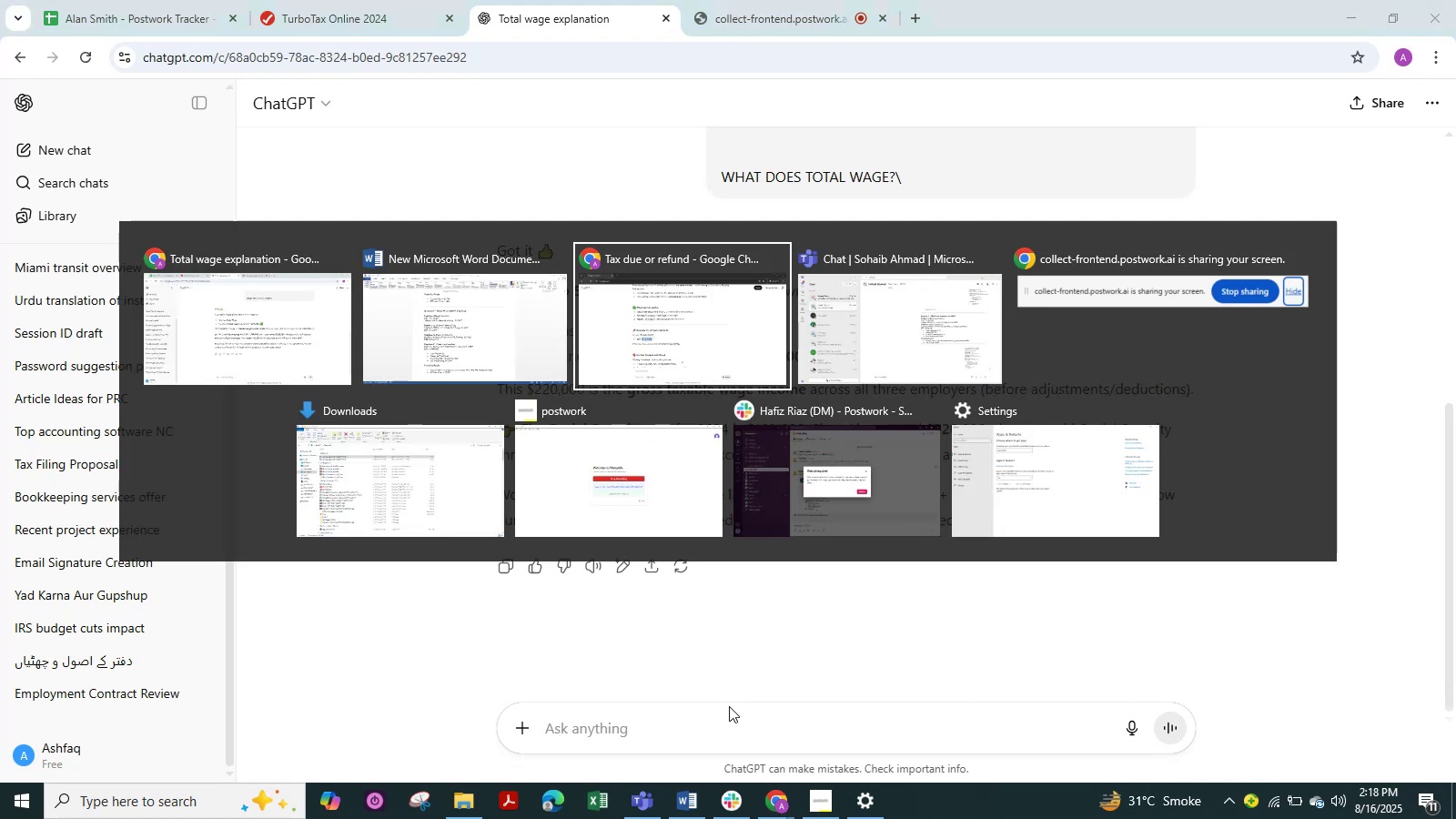 
key(Alt+Tab)
 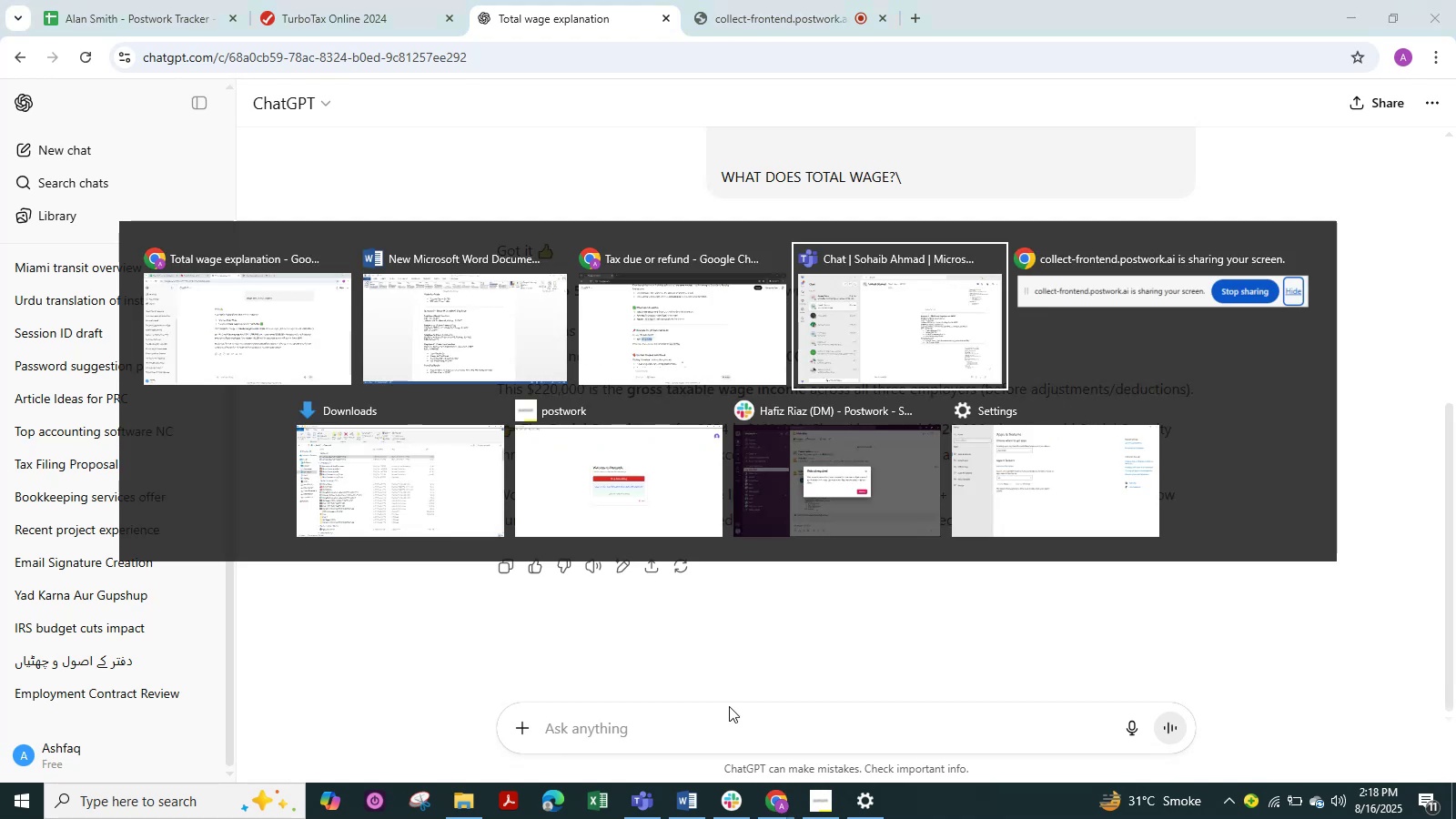 
key(Alt+Tab)
 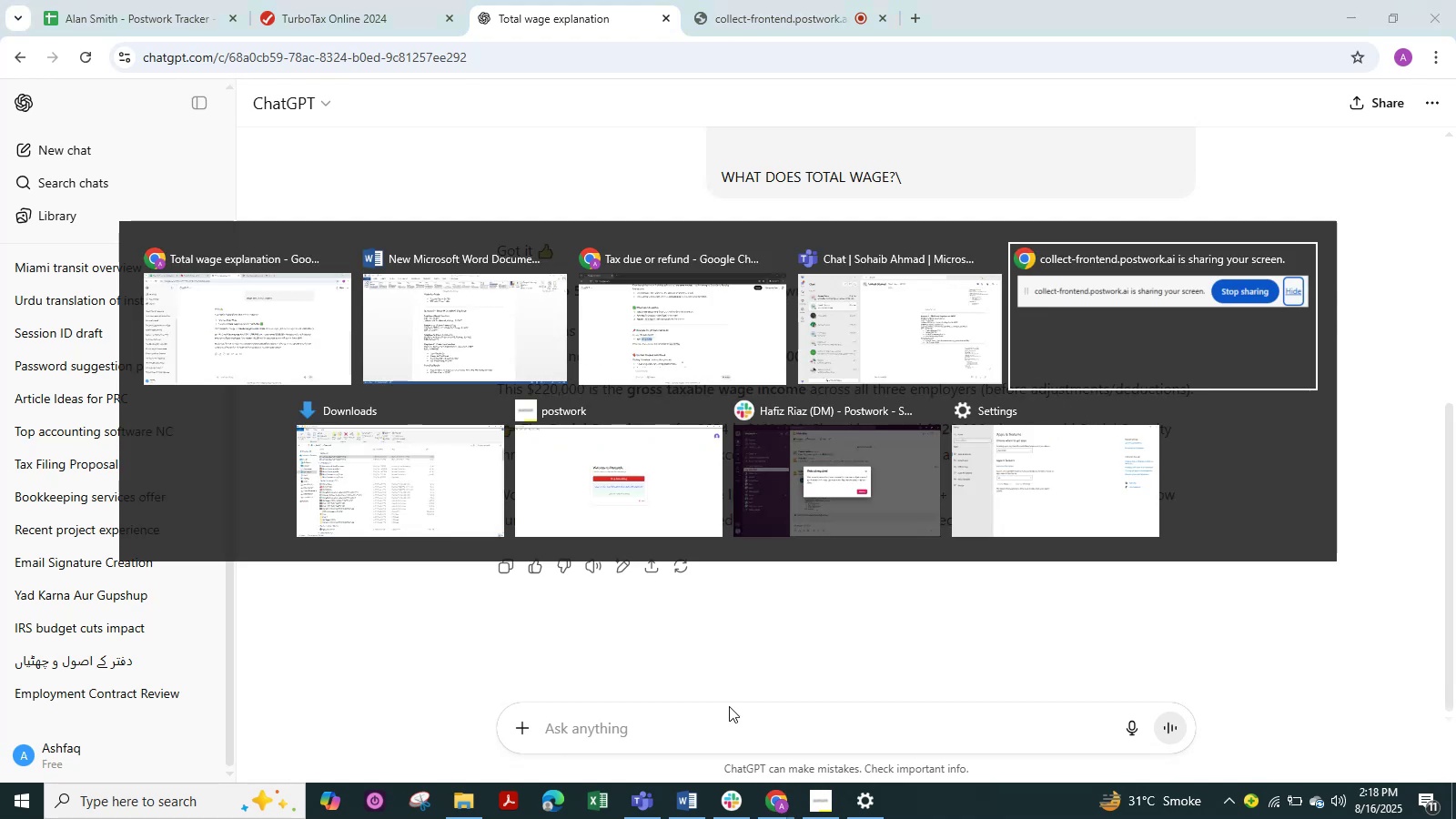 
key(Alt+Tab)
 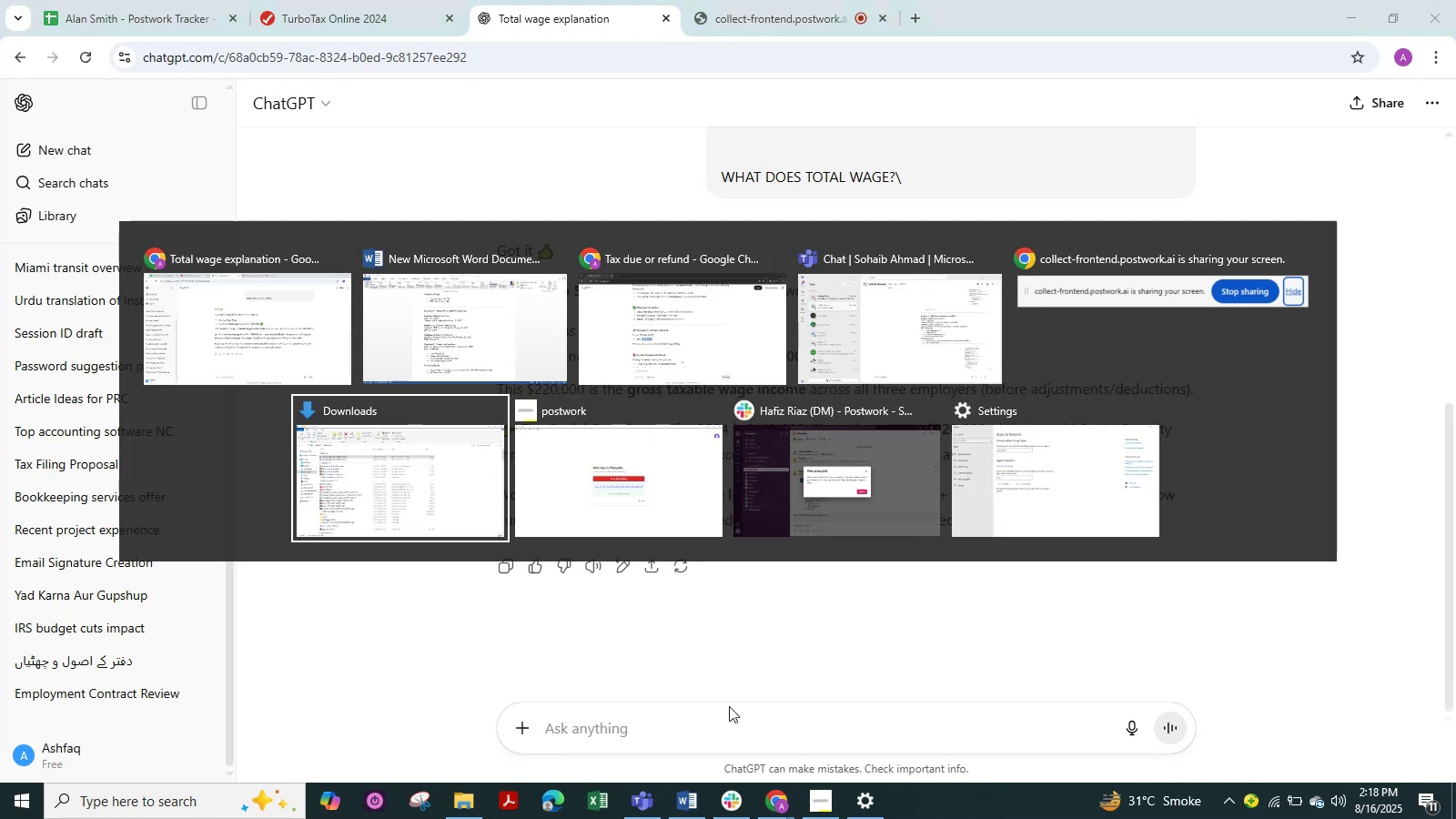 
key(Alt+Tab)
 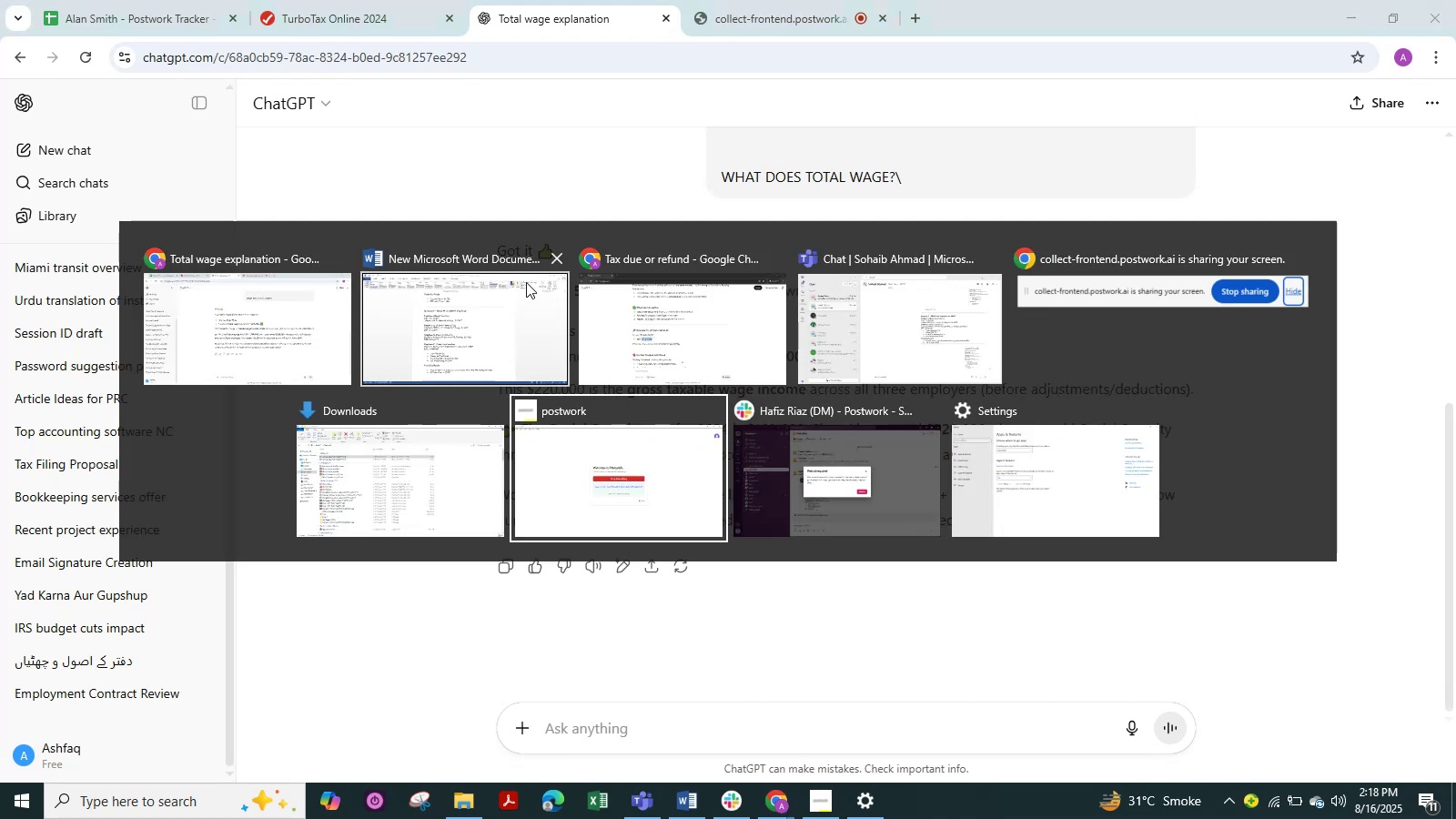 
key(Alt+Tab)
 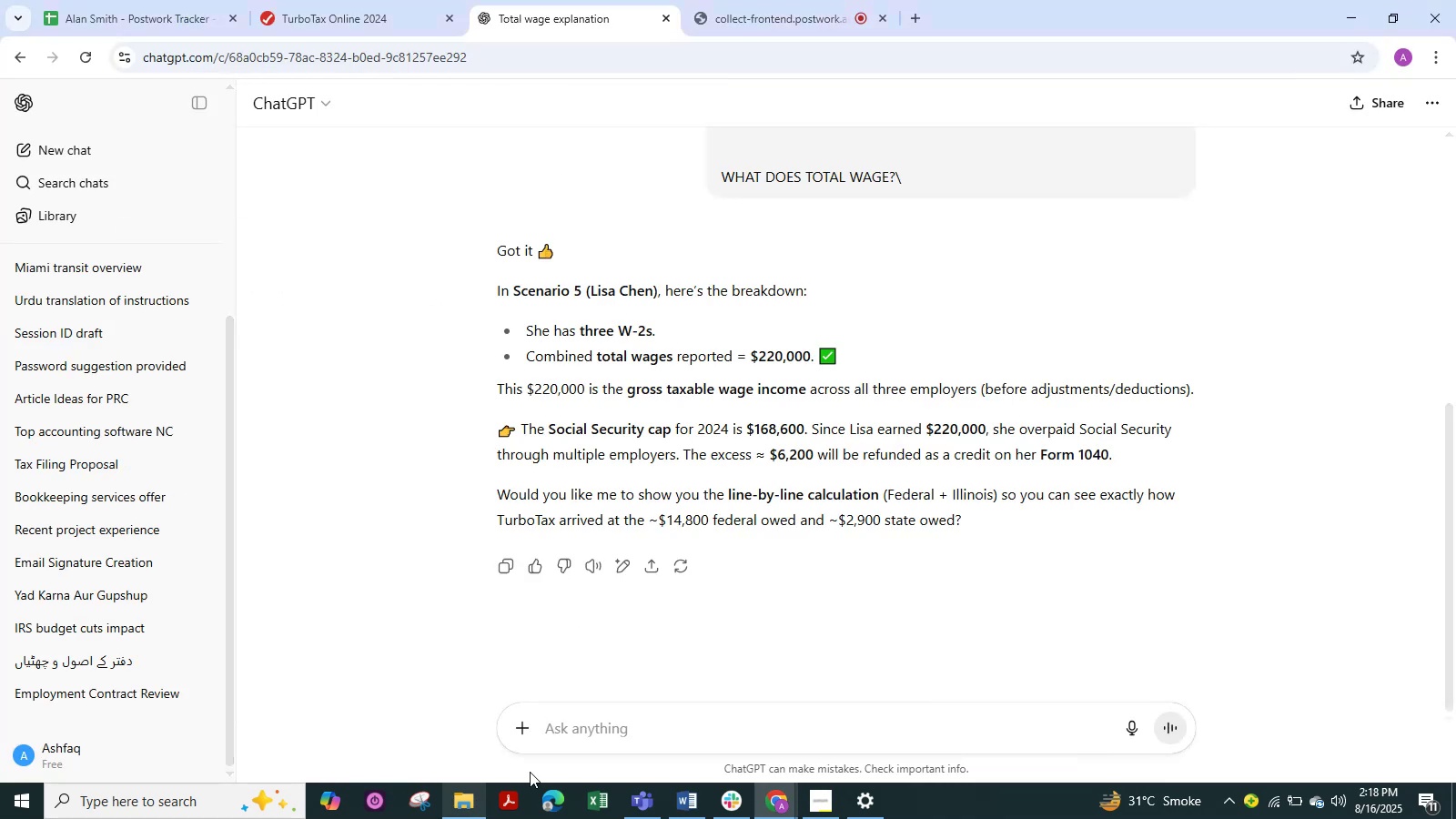 
left_click([595, 708])
 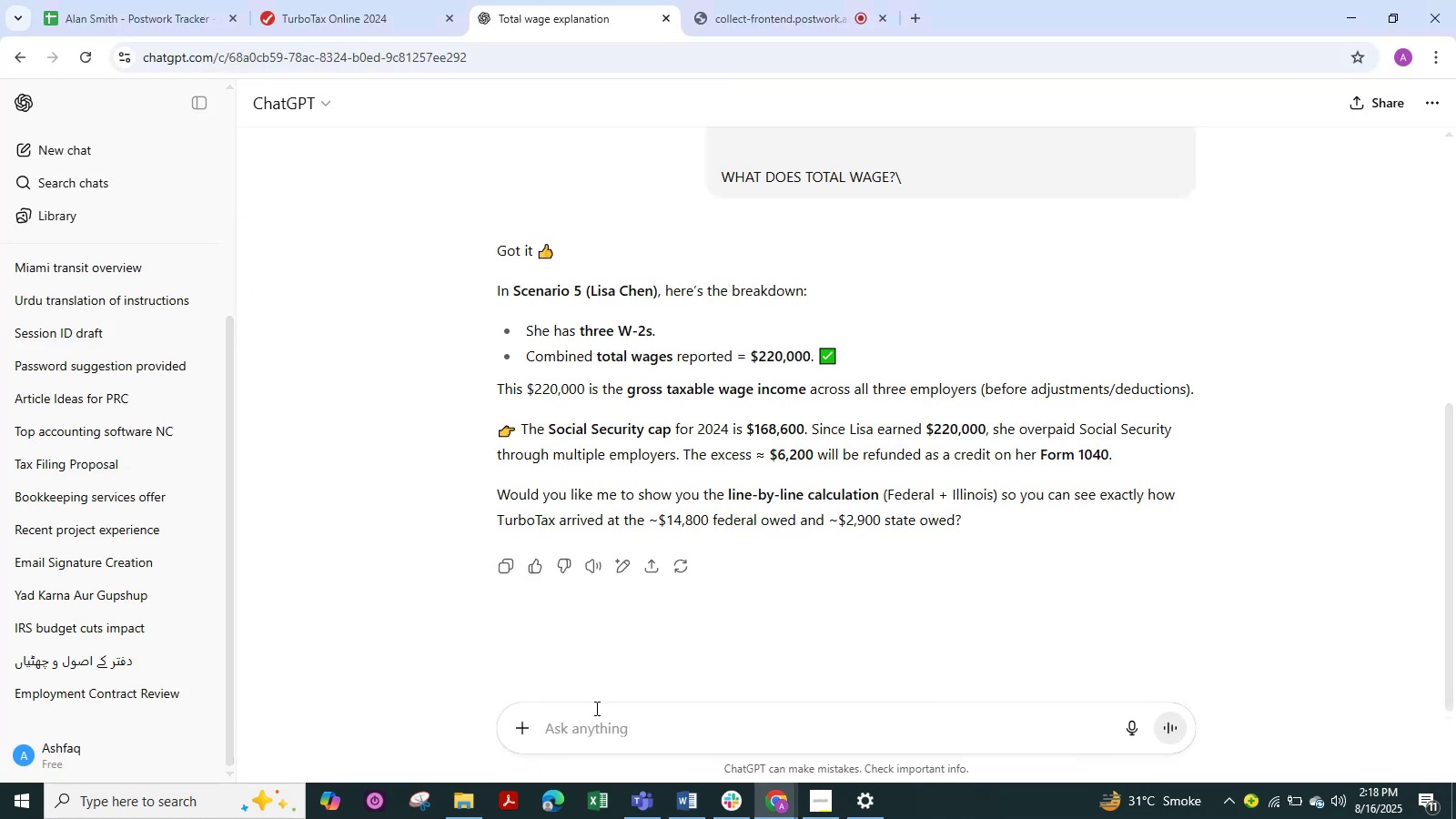 
type(spilt to 3)
 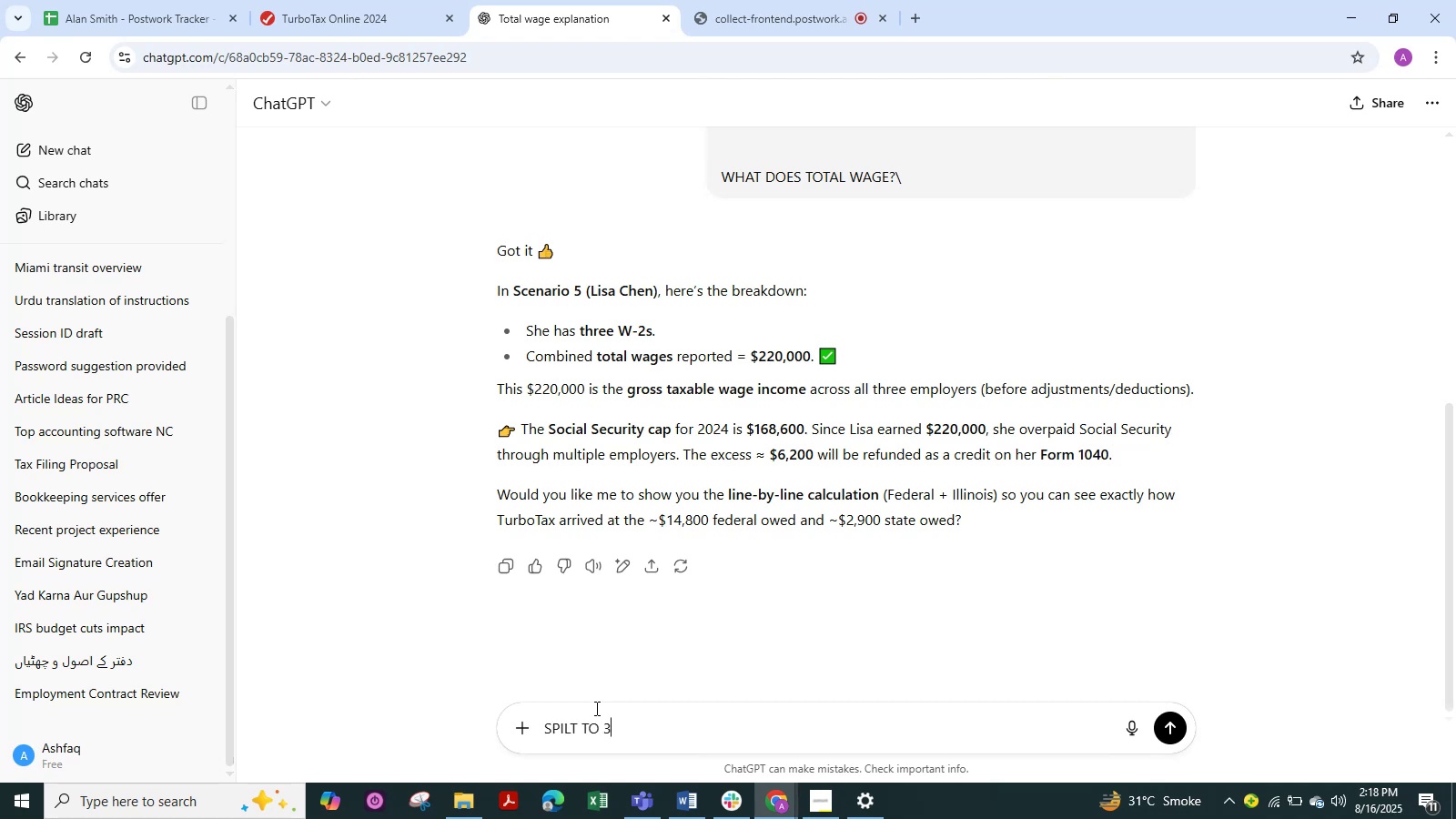 
key(Enter)
 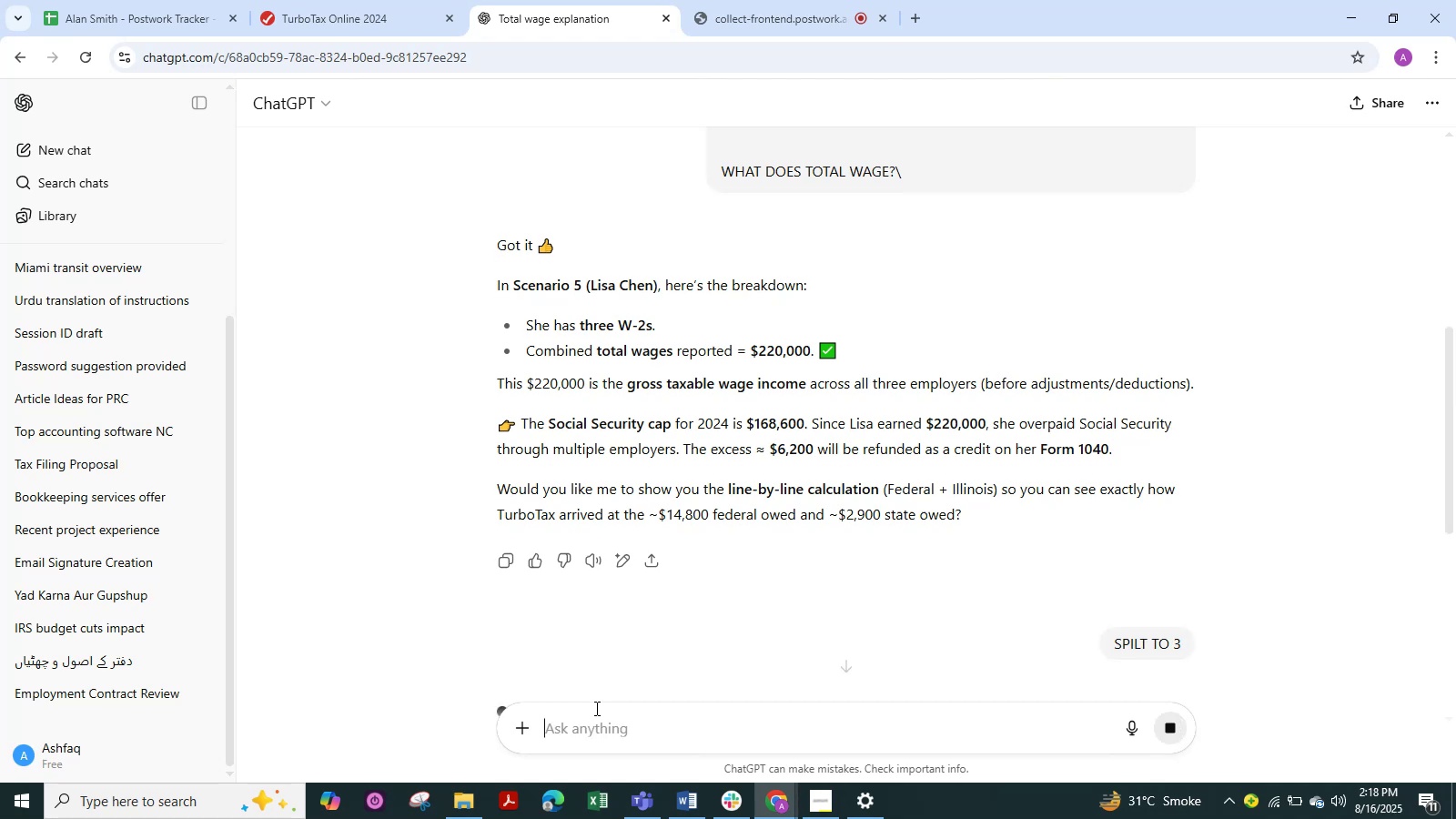 
key(Enter)
 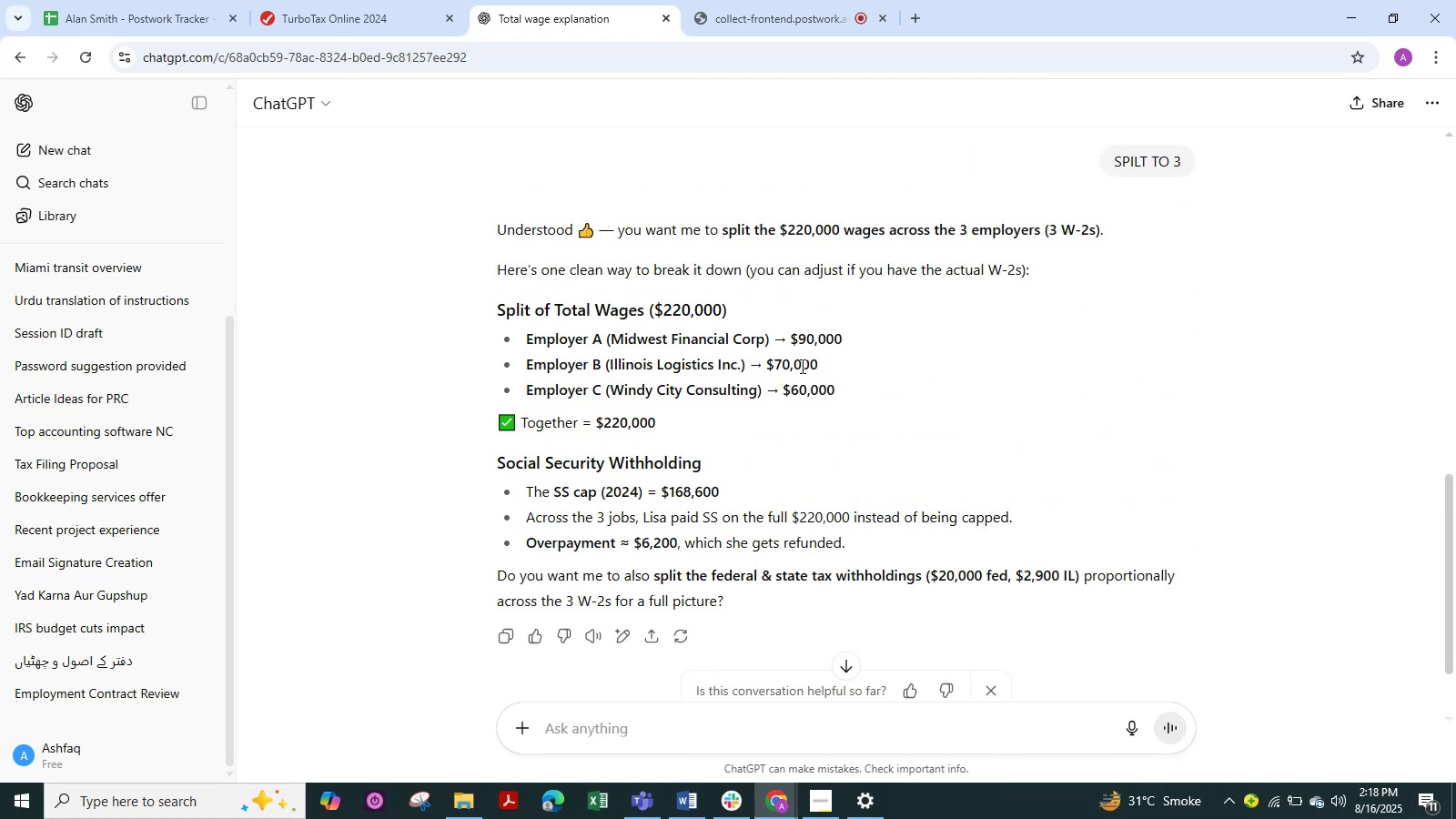 
wait(7.79)
 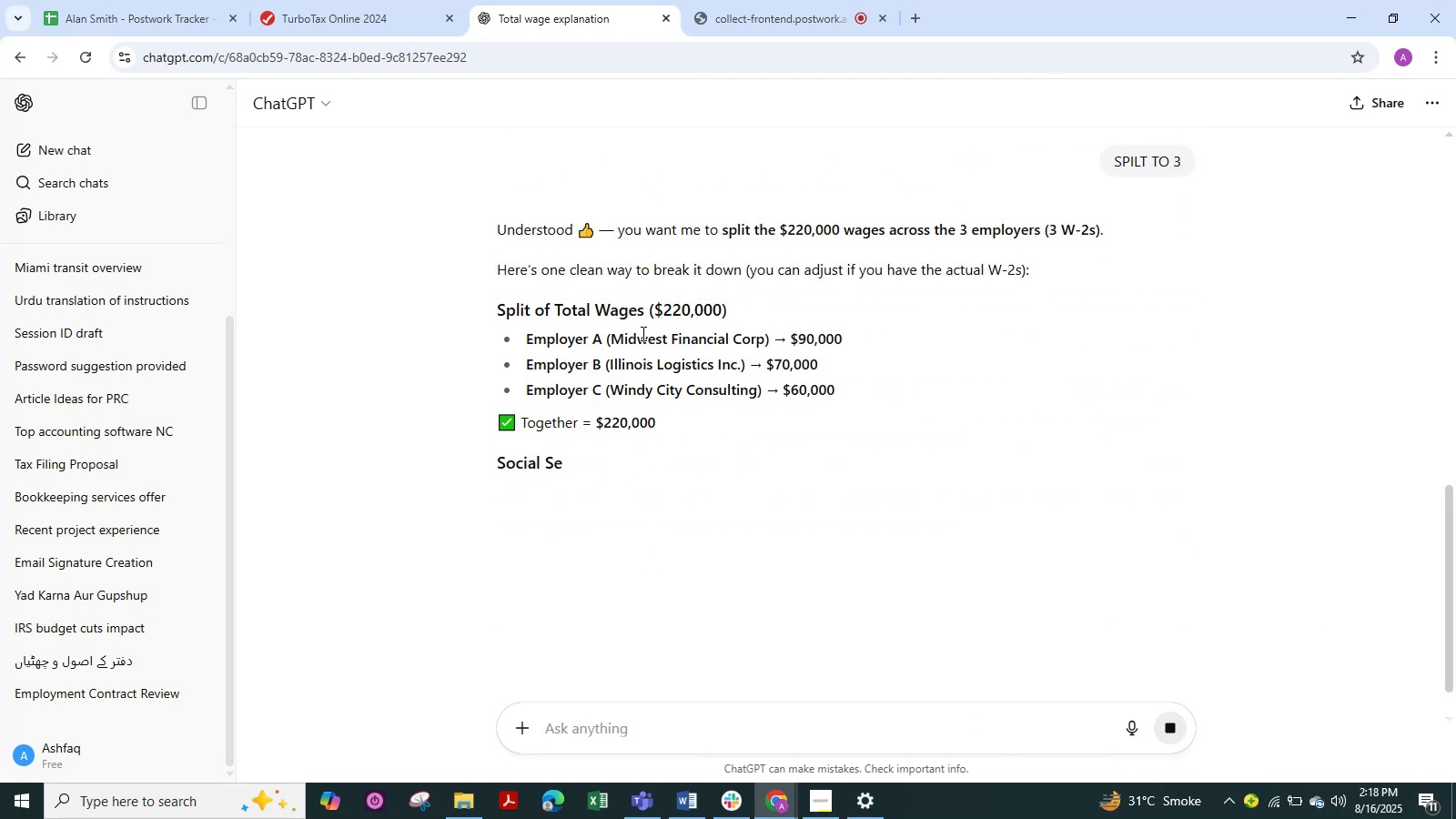 
key(Alt+Tab)
 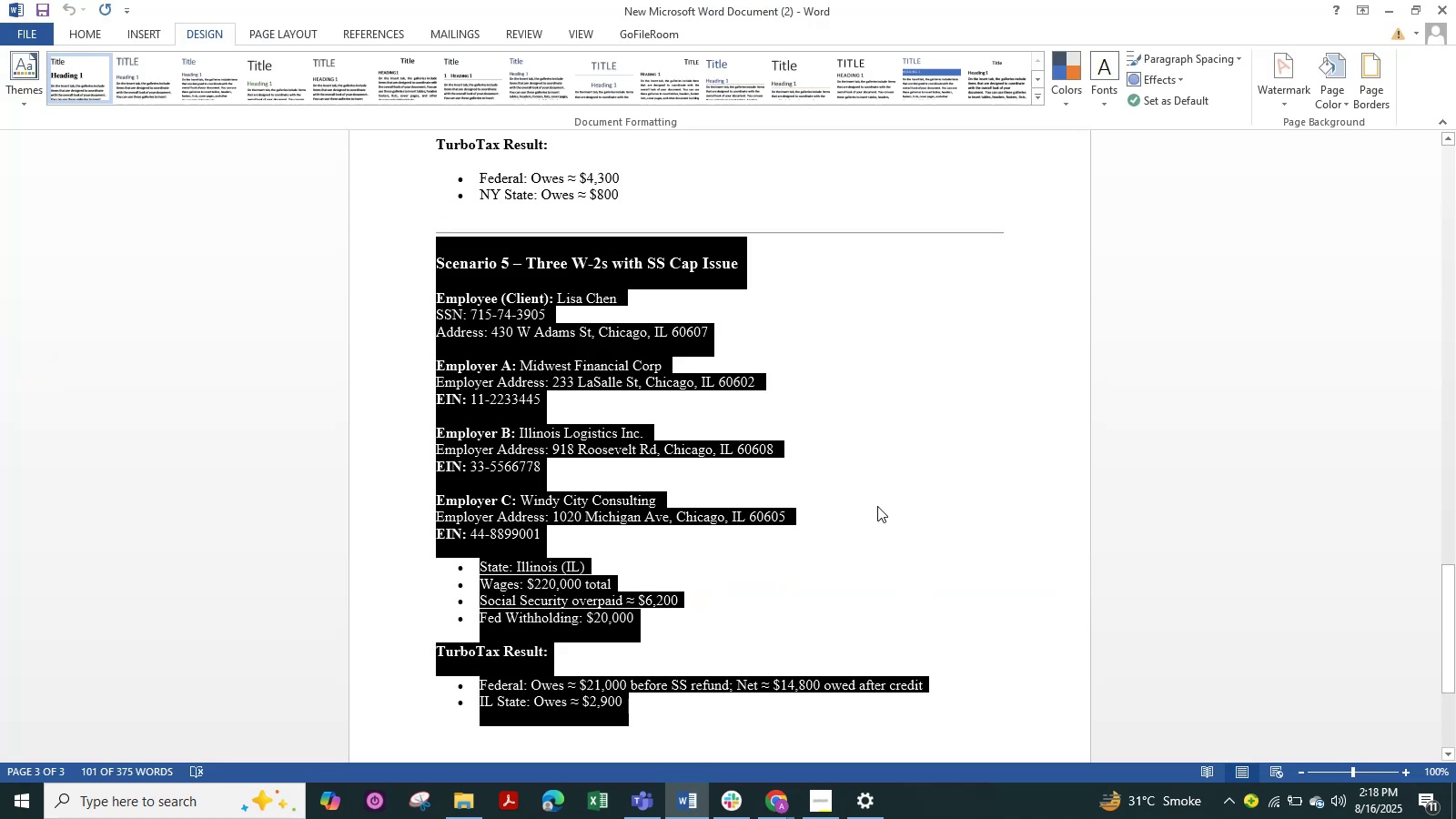 
left_click([880, 506])
 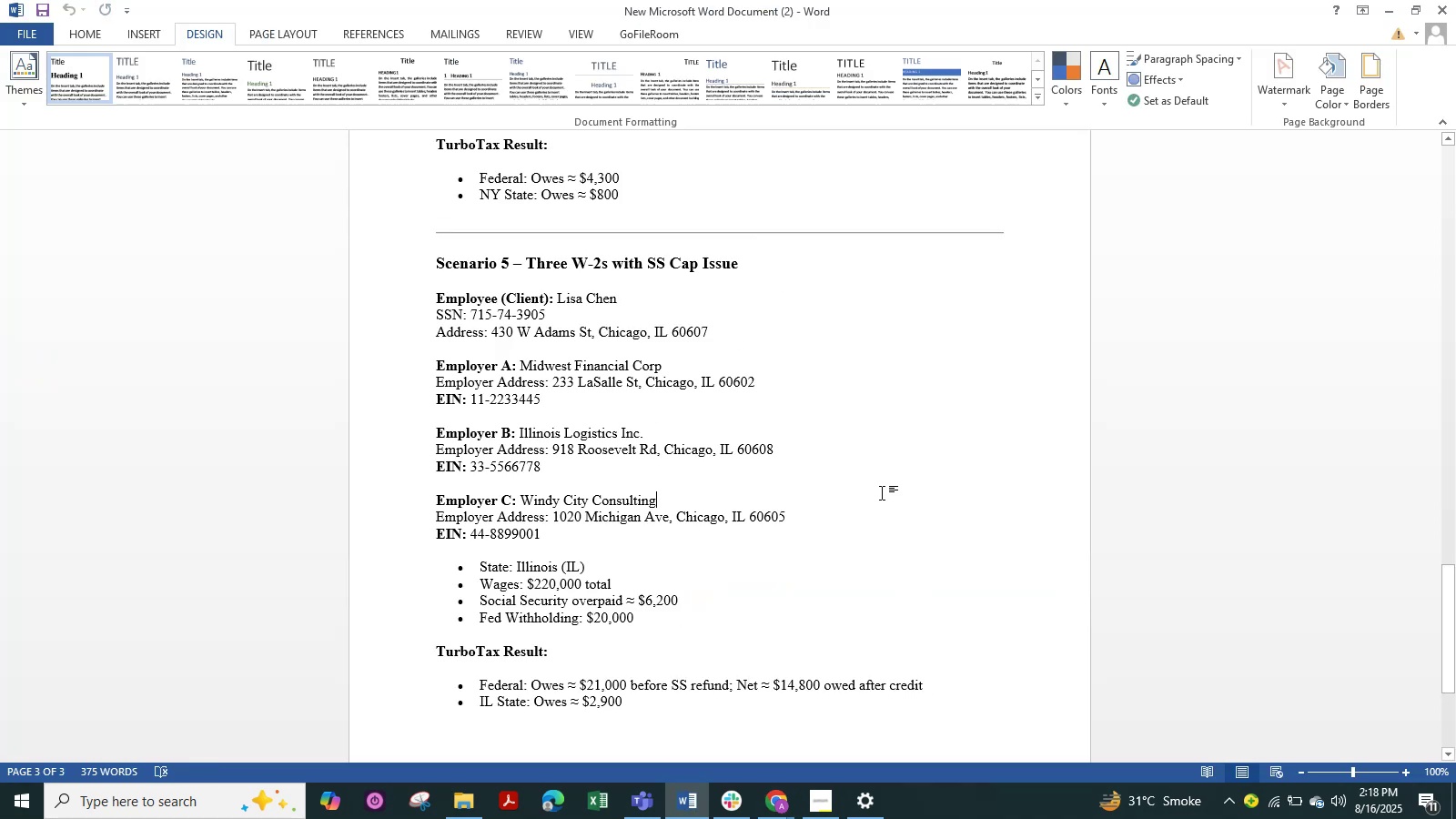 
wait(5.19)
 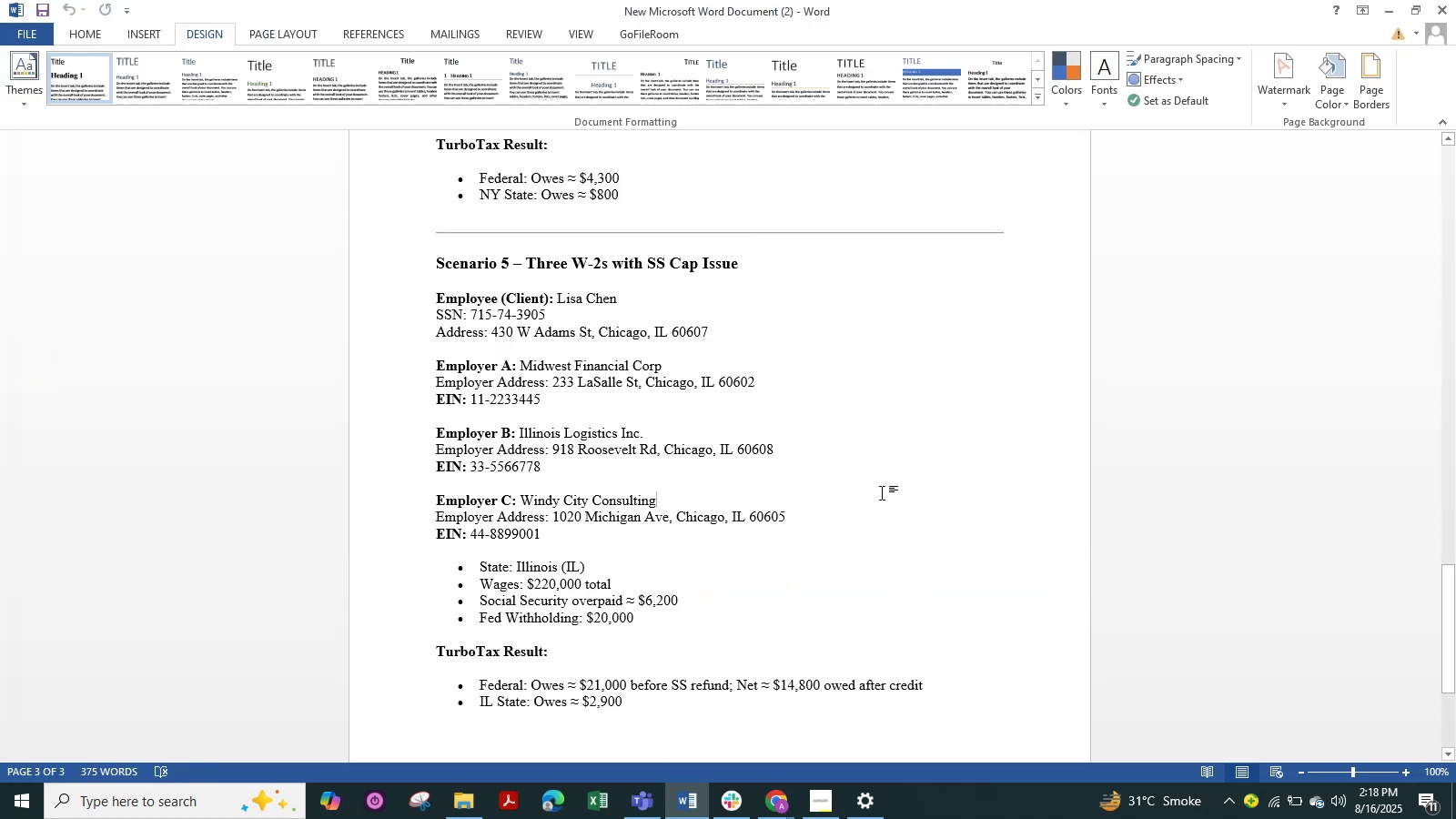 
key(Alt+Tab)
 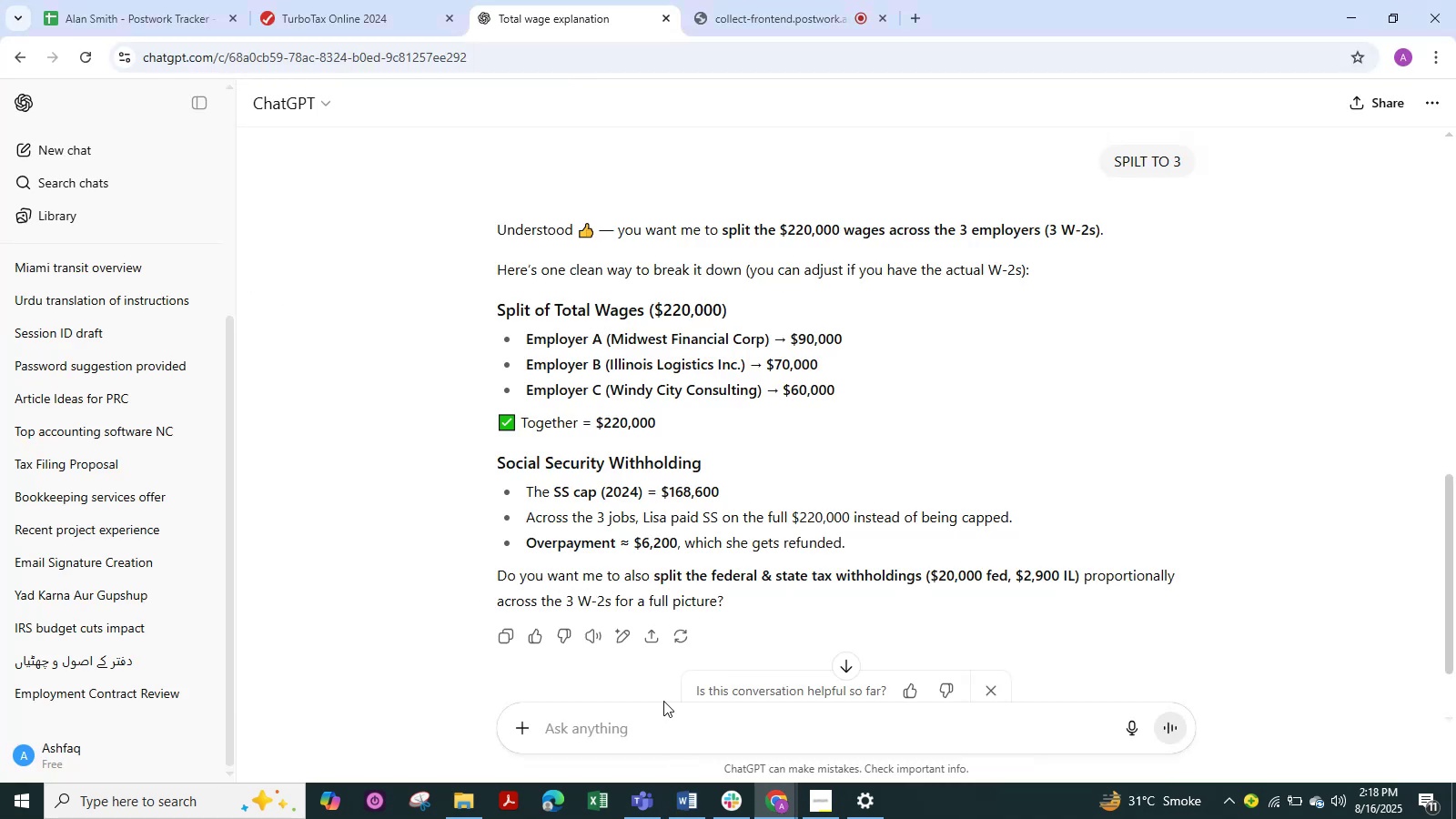 
left_click([701, 725])
 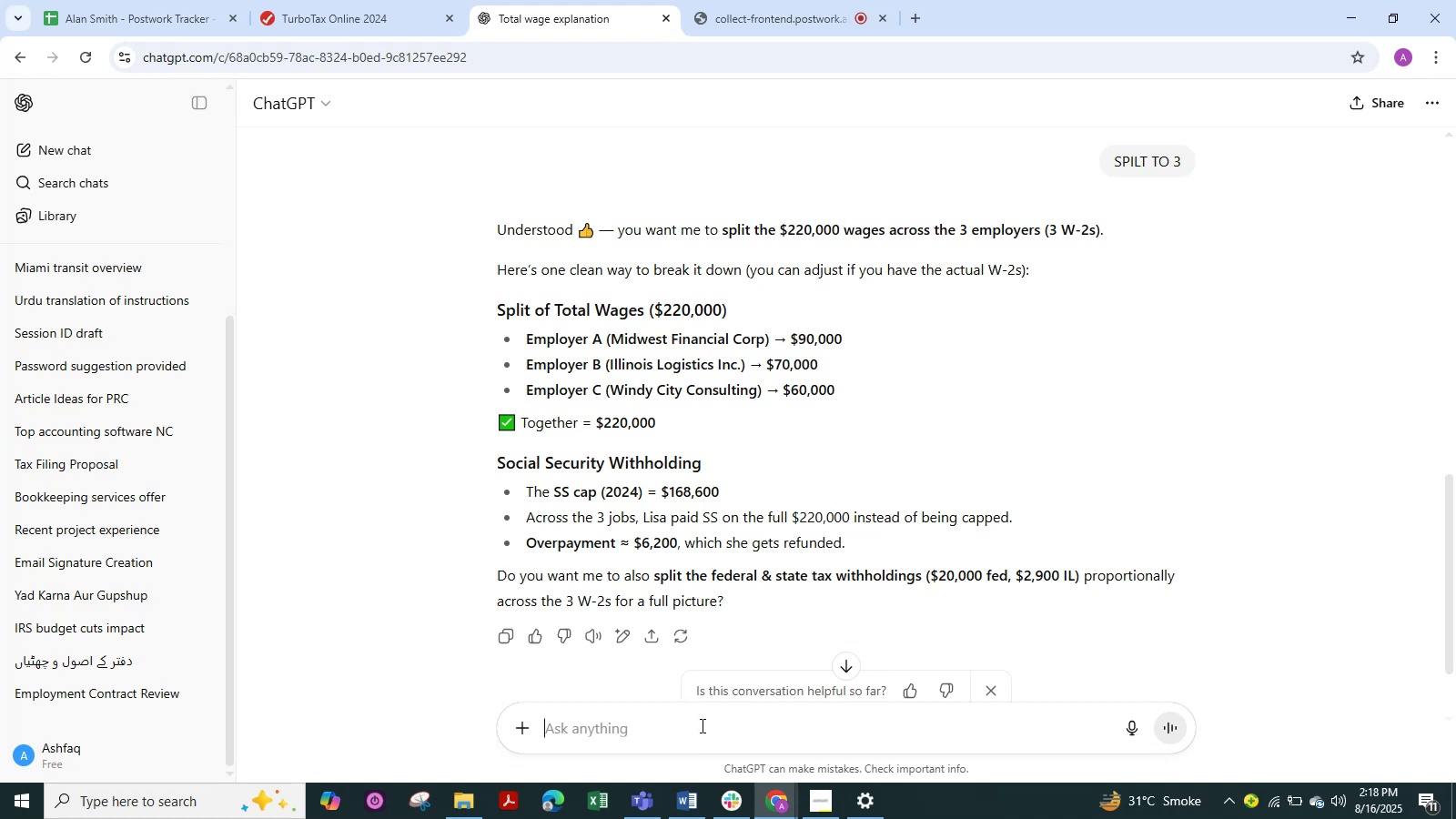 
type(how do you spilt?)
 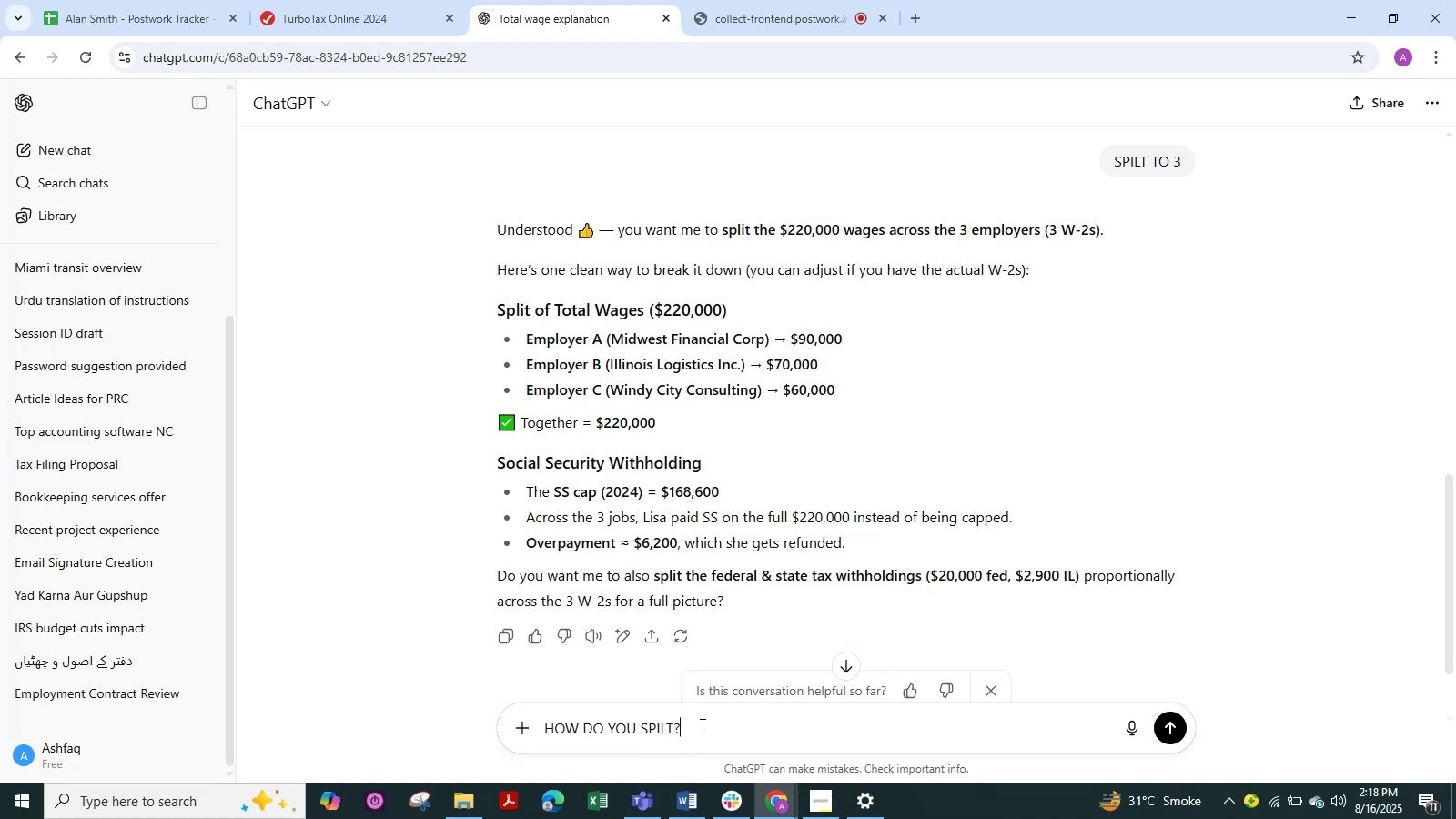 
hold_key(key=Enter, duration=1.43)
 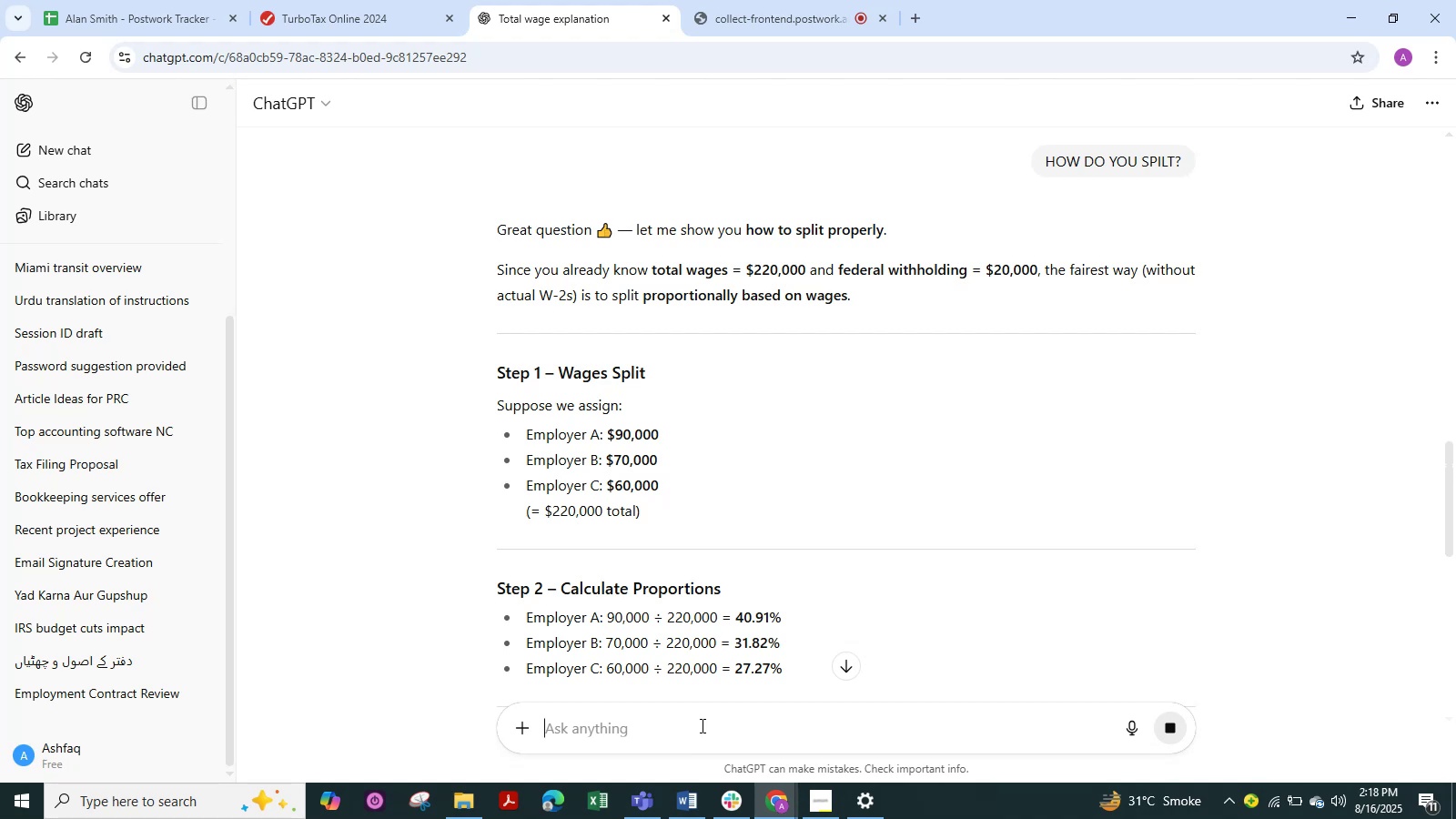 
wait(7.28)
 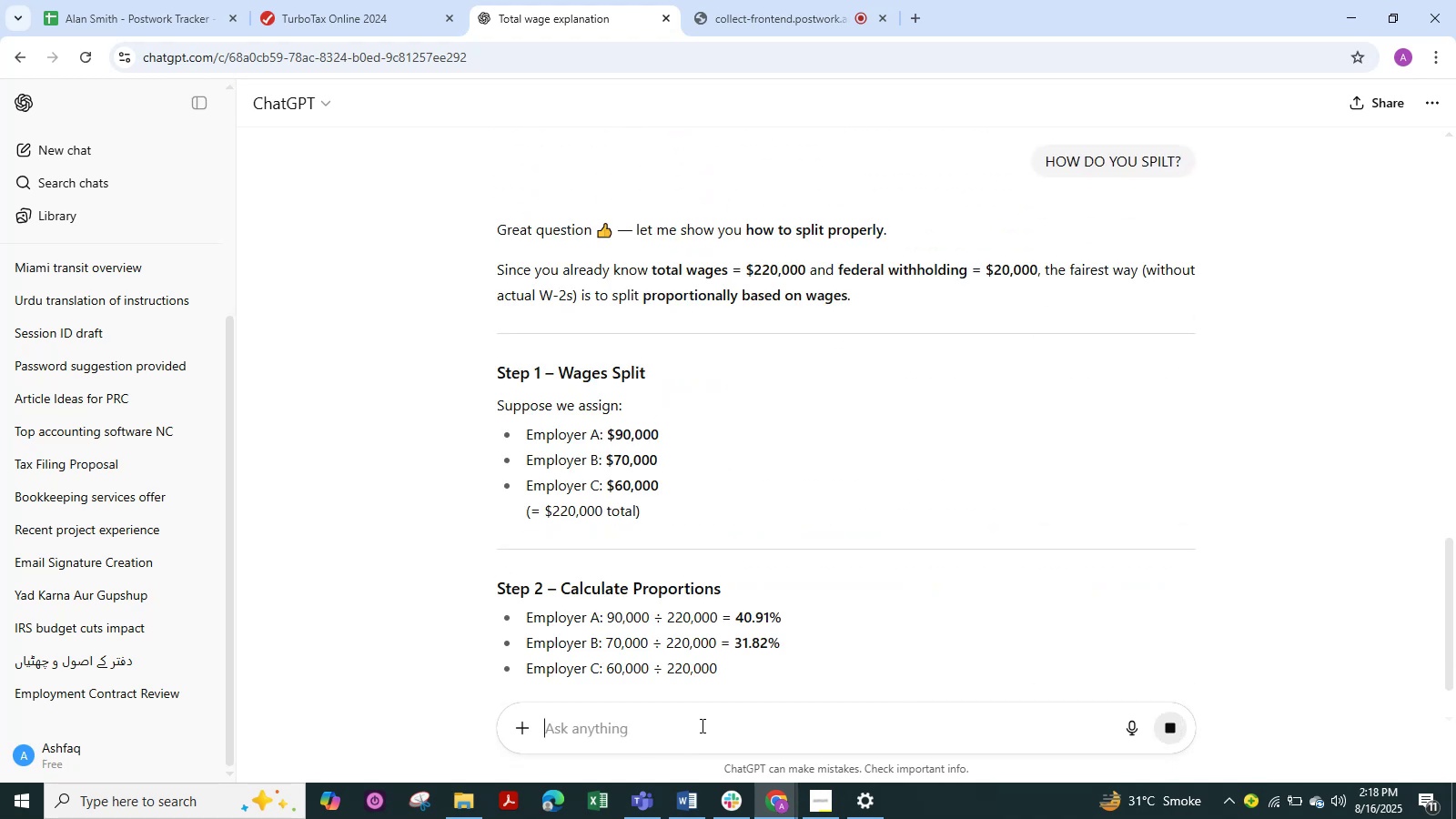 
type(why suppose?)
 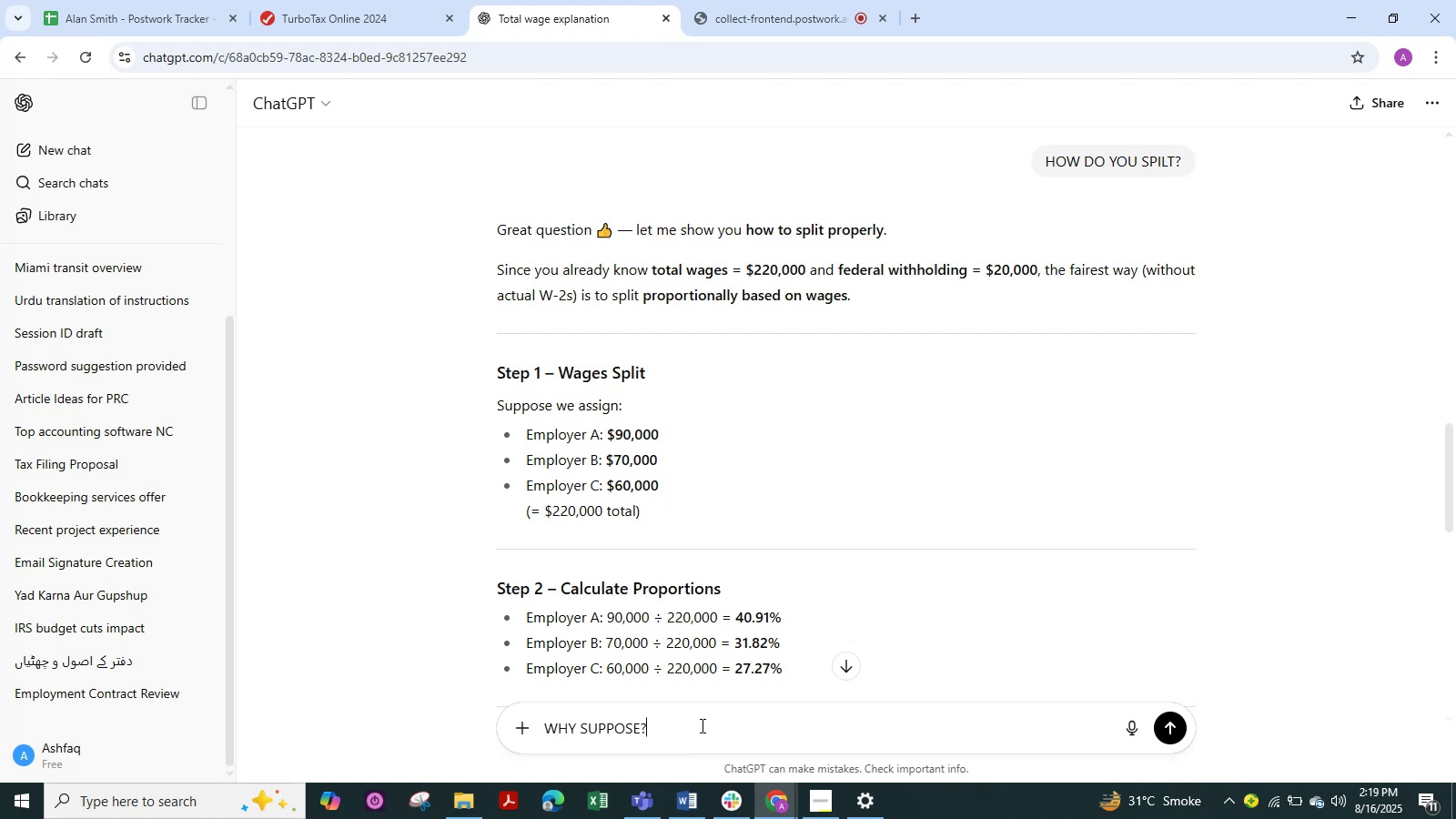 
key(Enter)
 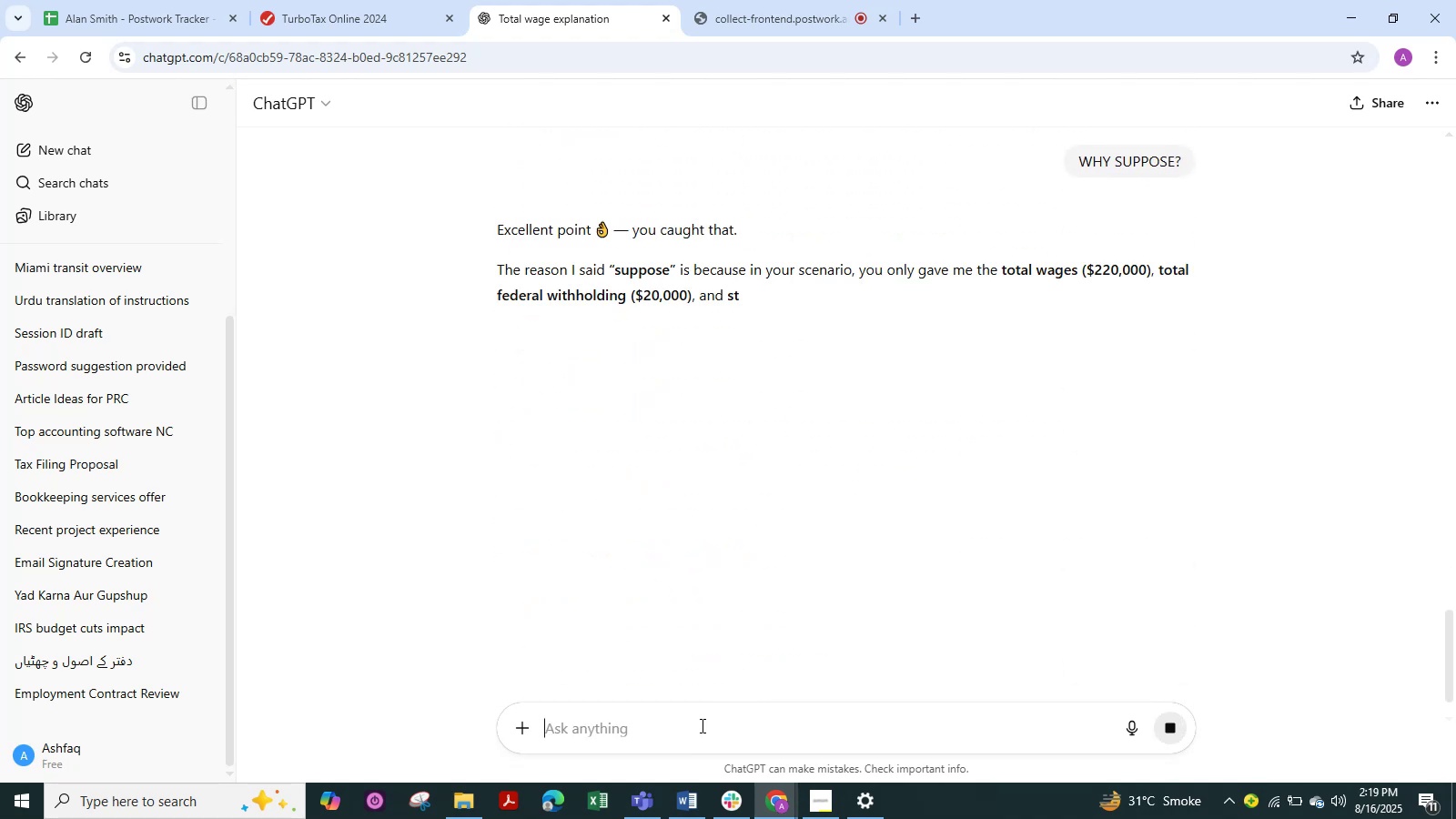 
wait(8.44)
 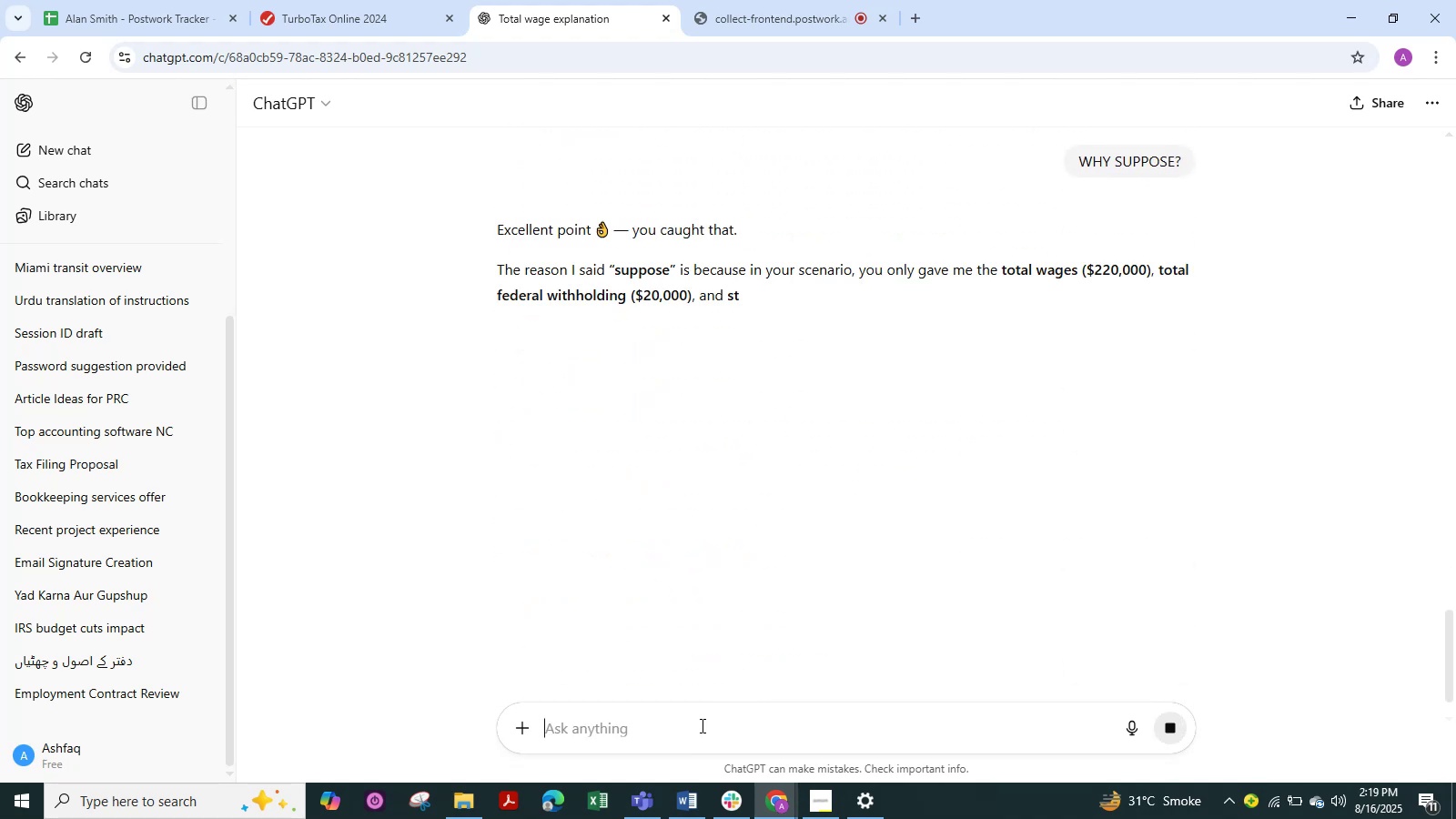 
left_click([302, 21])
 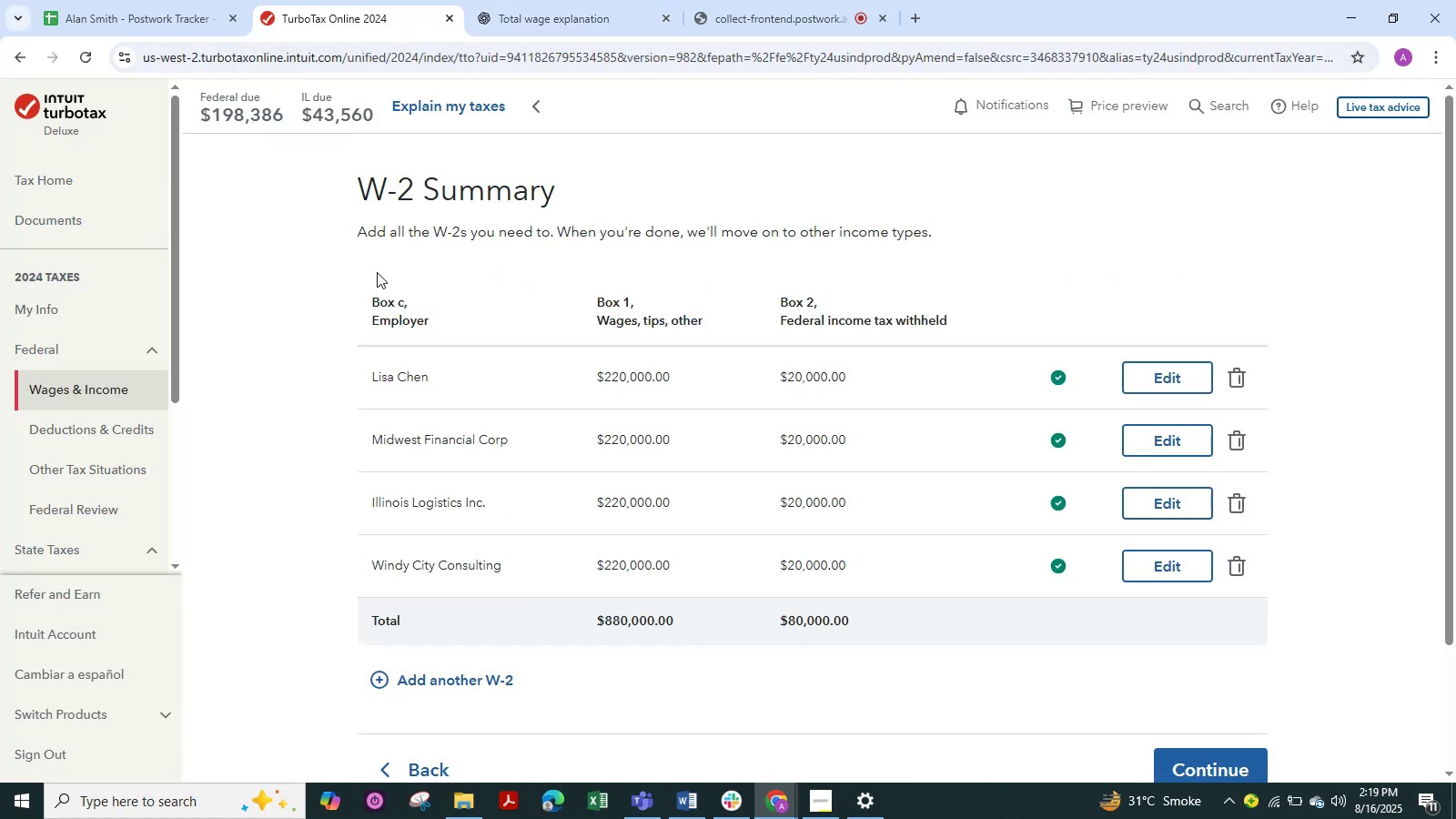 
key(Meta+Shift+S)
 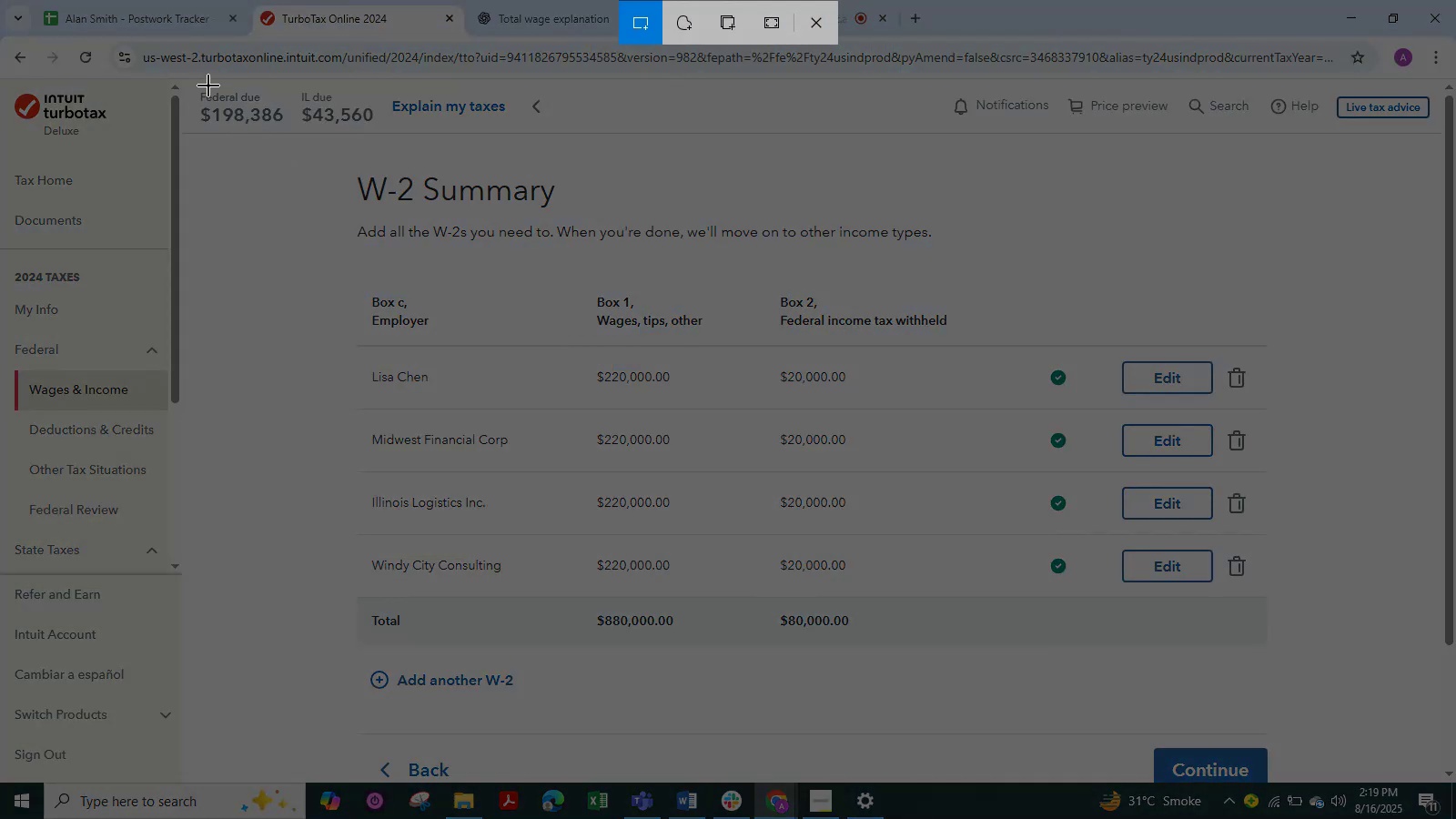 
left_click_drag(start_coordinate=[186, 72], to_coordinate=[597, 144])
 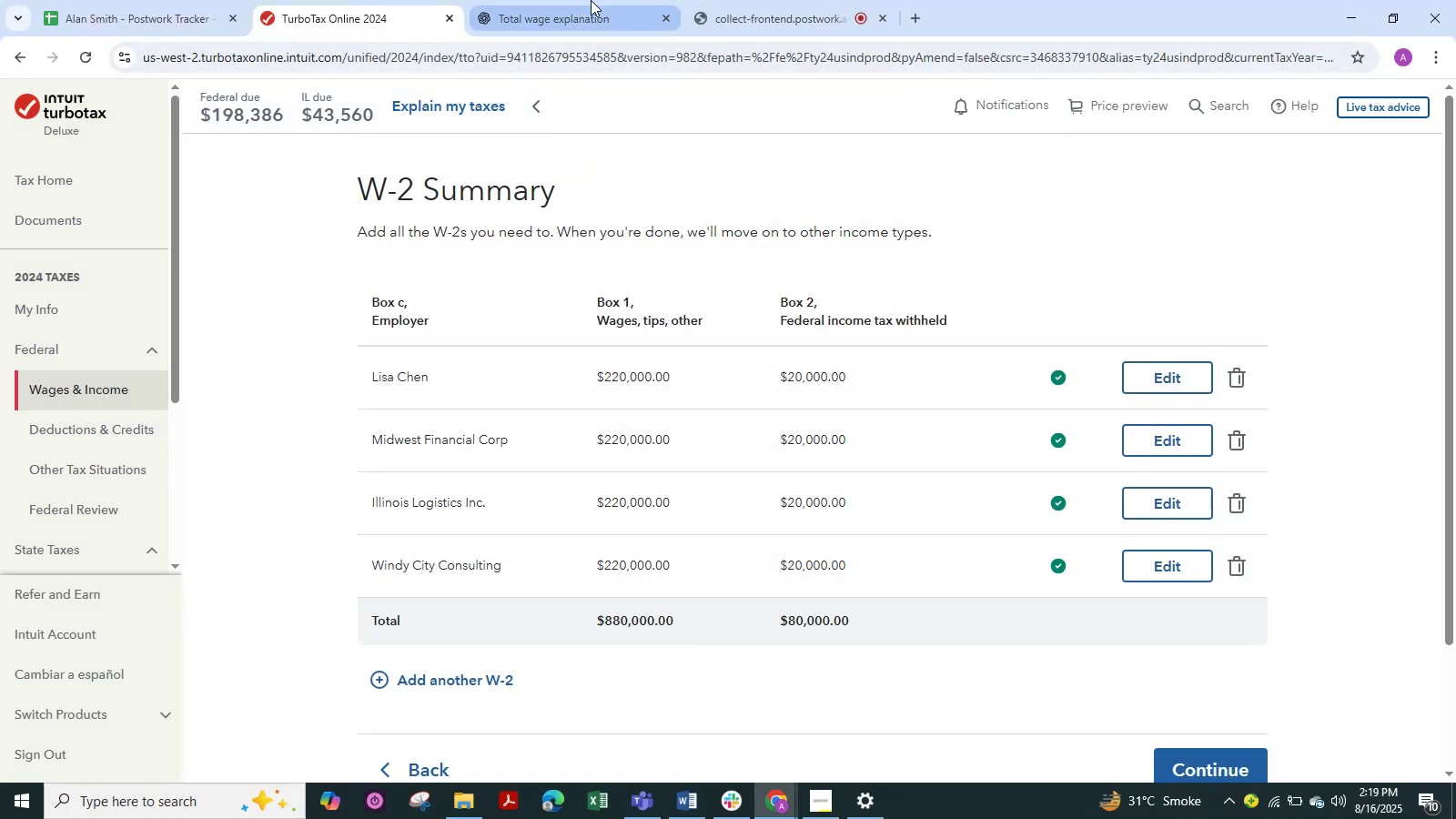 
left_click([592, 0])
 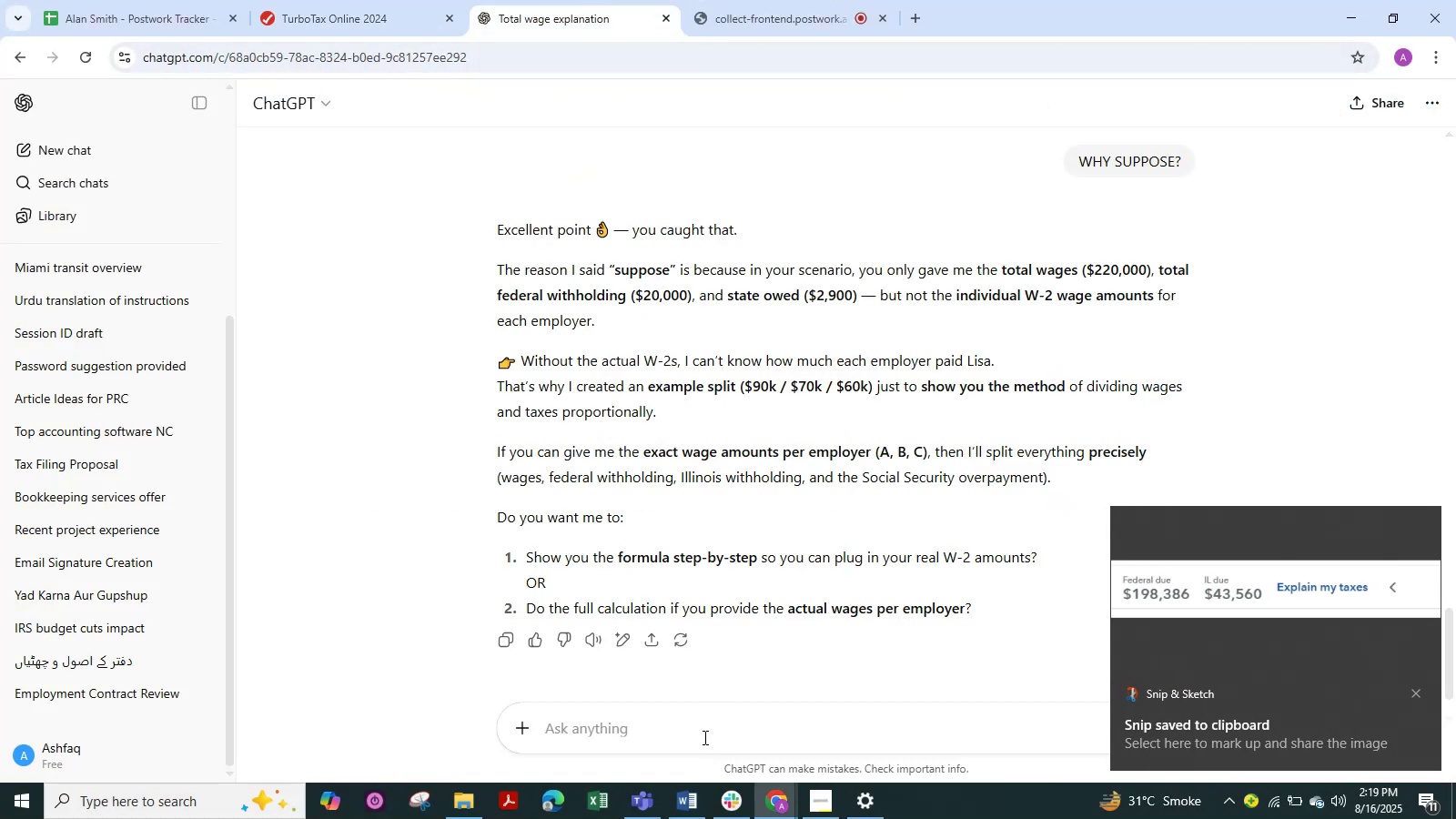 
scroll: coordinate [707, 574], scroll_direction: down, amount: 3.0
 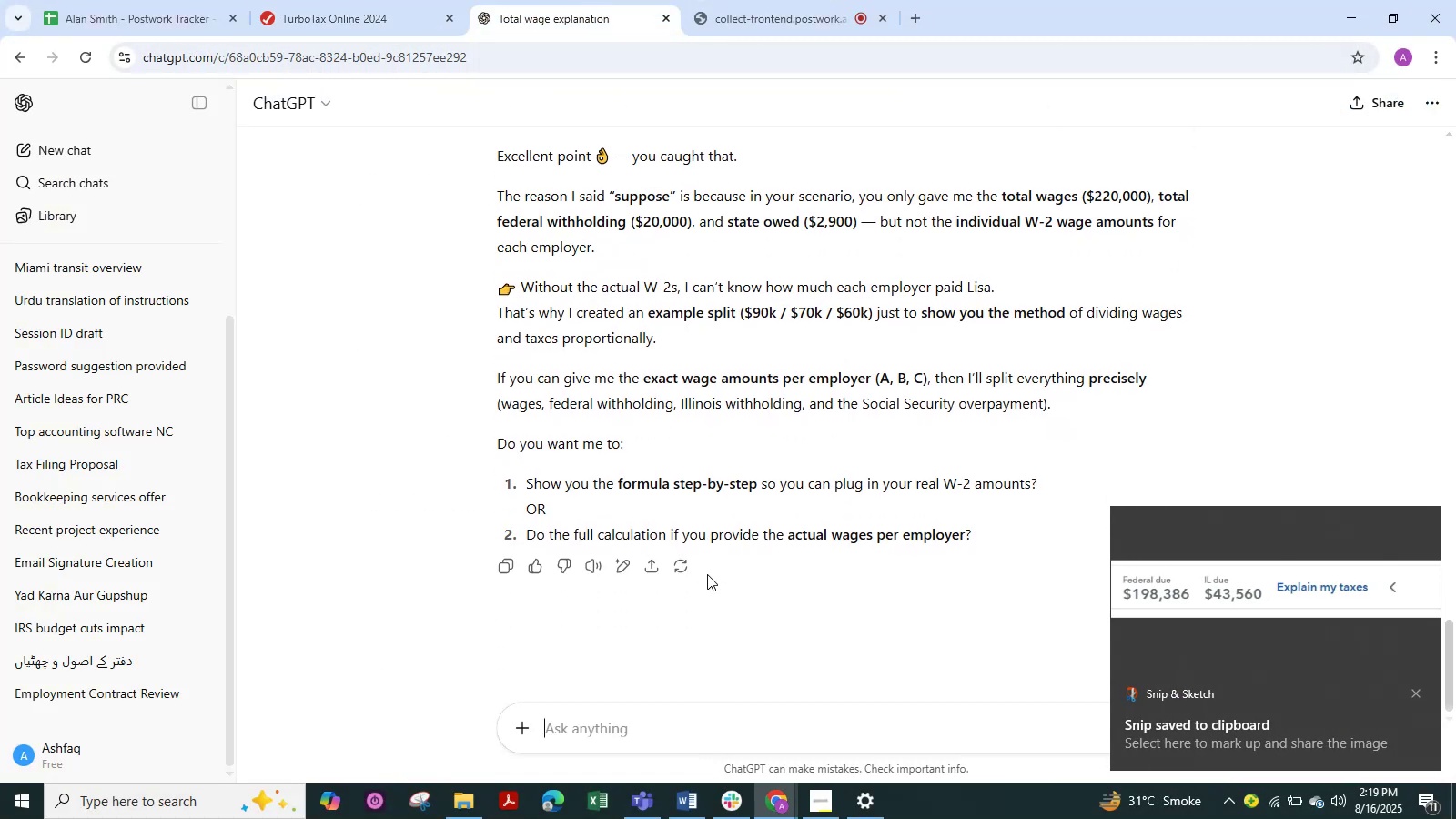 
scroll: coordinate [707, 574], scroll_direction: up, amount: 4.0
 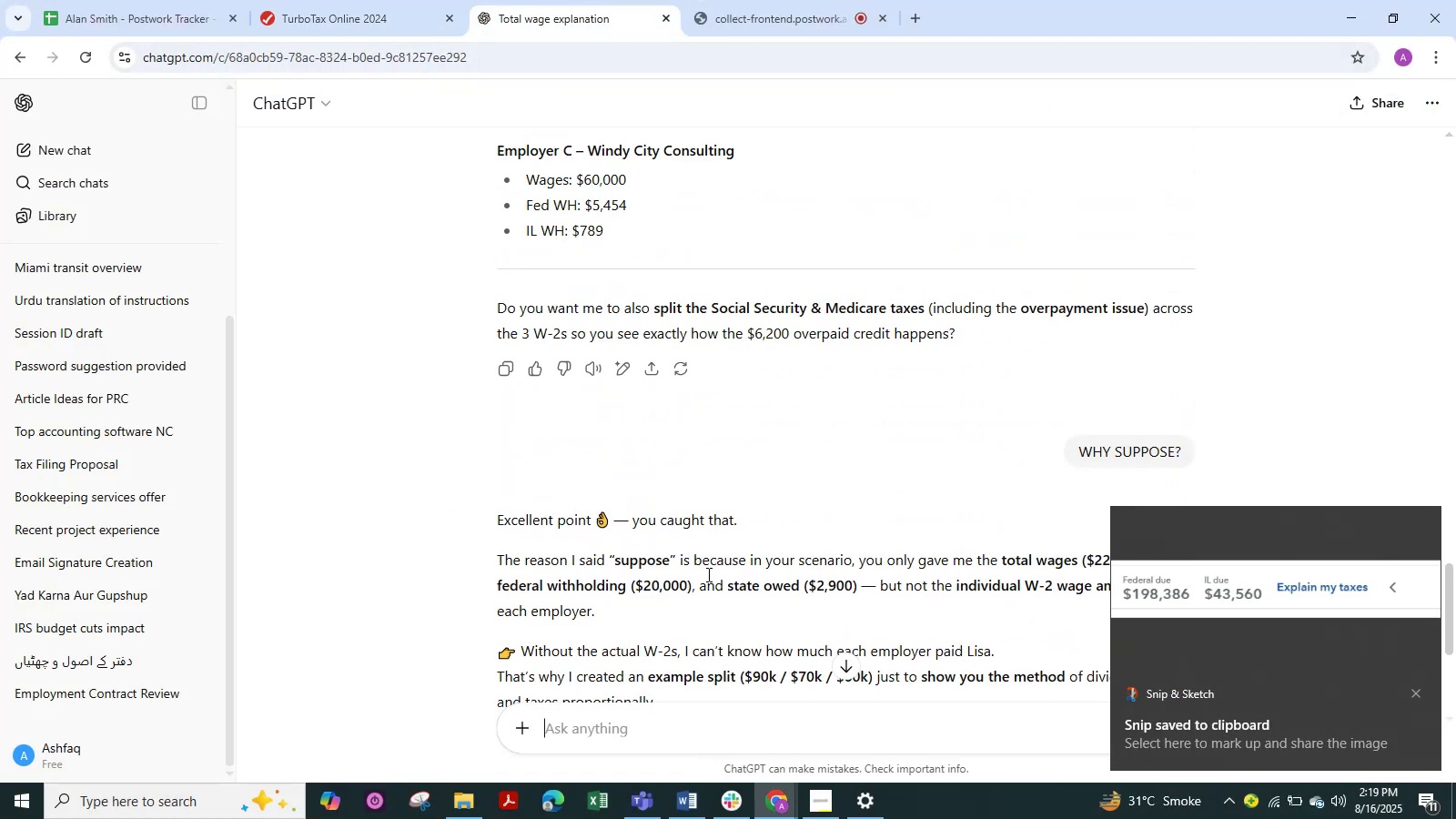 
scroll: coordinate [707, 574], scroll_direction: down, amount: 5.0
 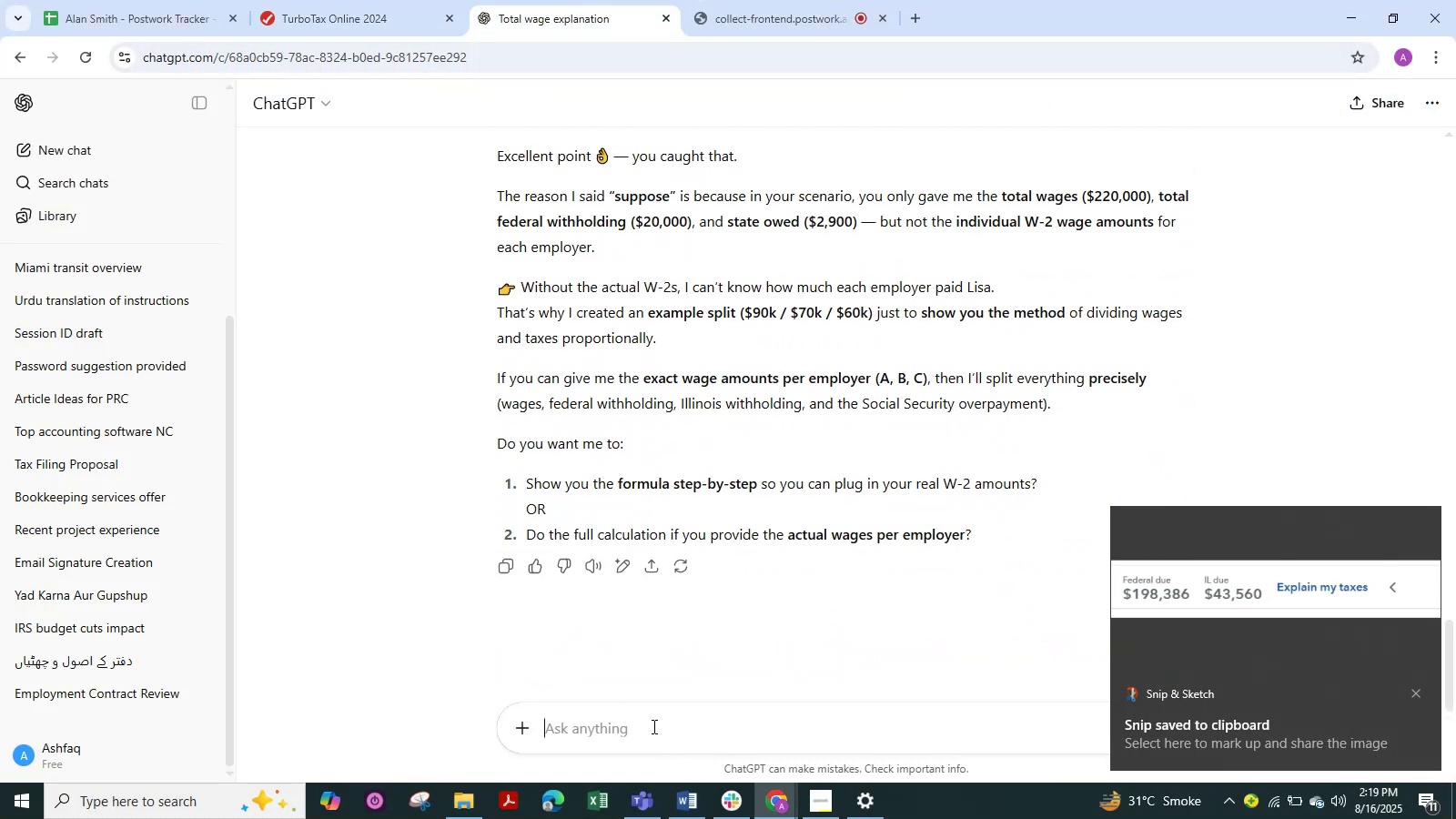 
left_click([652, 724])
 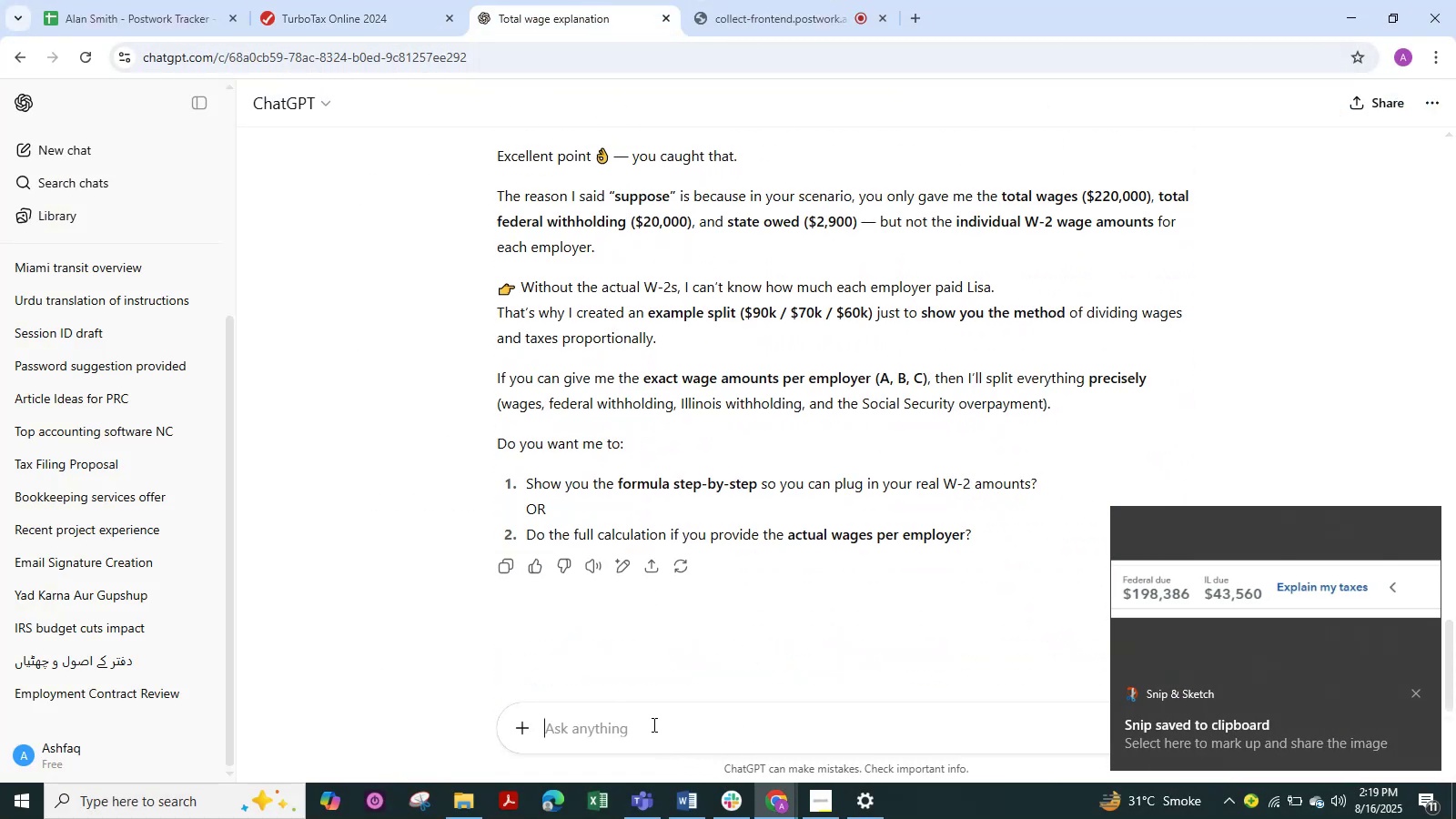 
key(Control+V)
 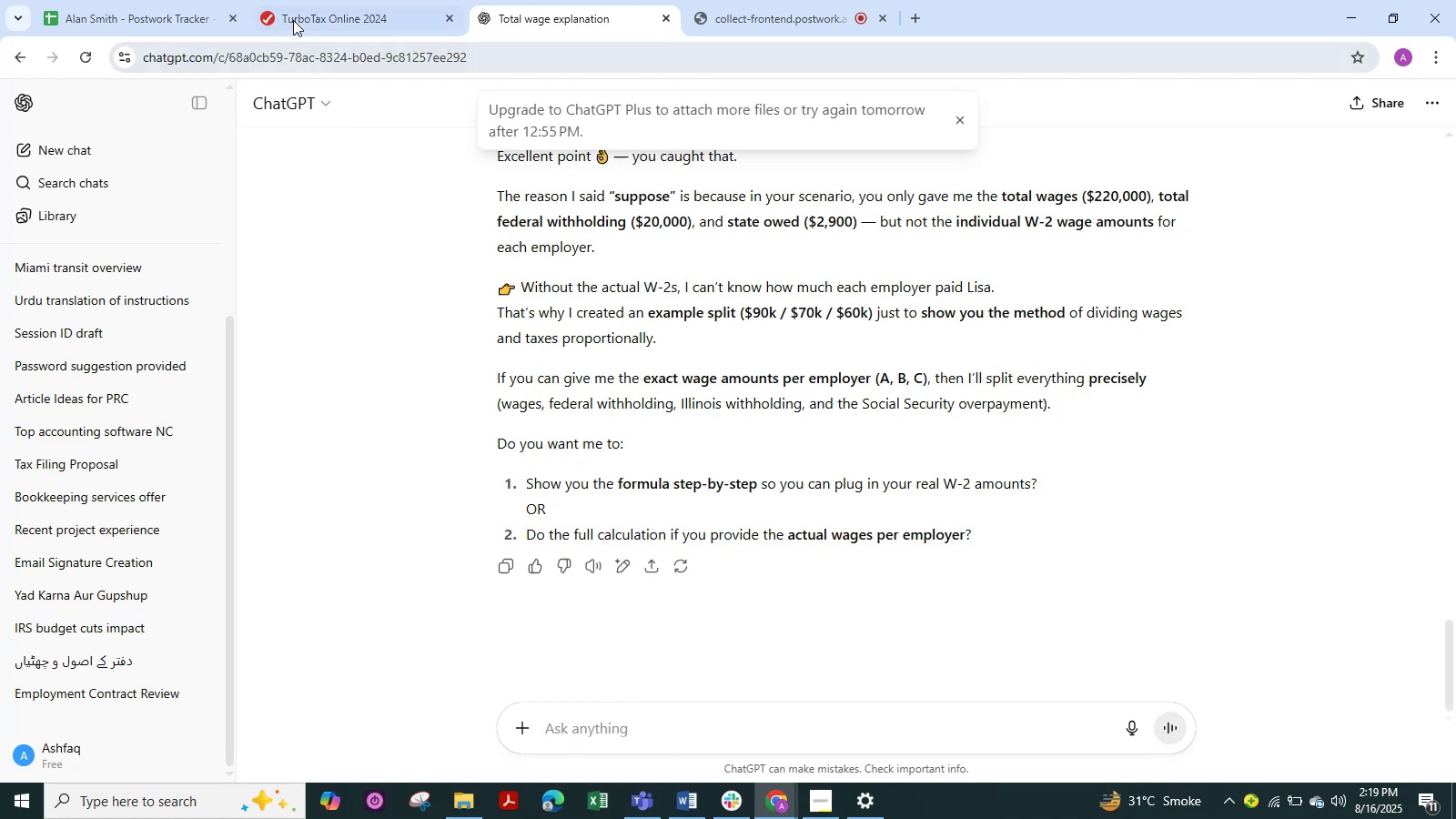 
left_click([293, 18])
 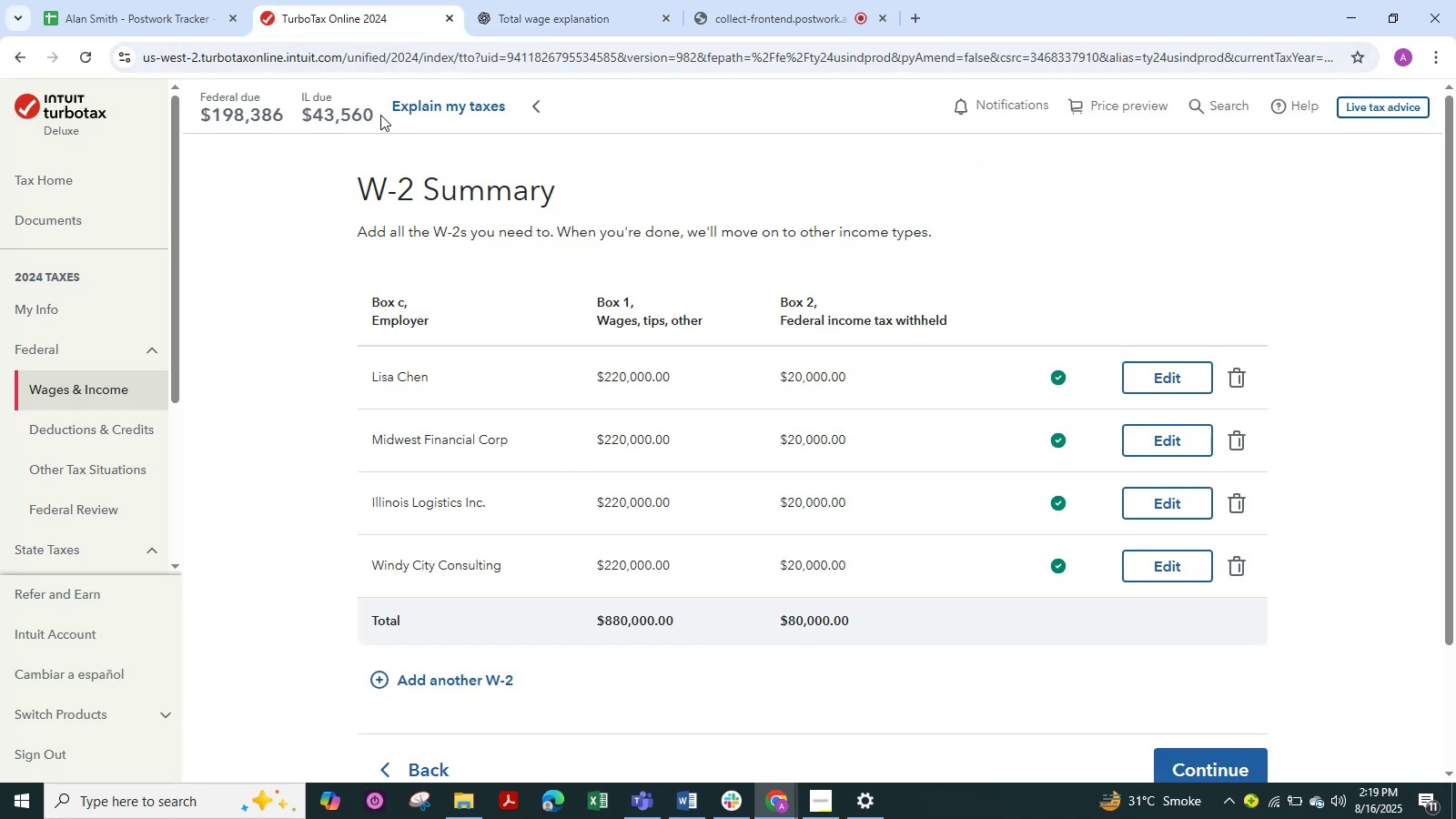 
left_click_drag(start_coordinate=[393, 107], to_coordinate=[279, 116])
 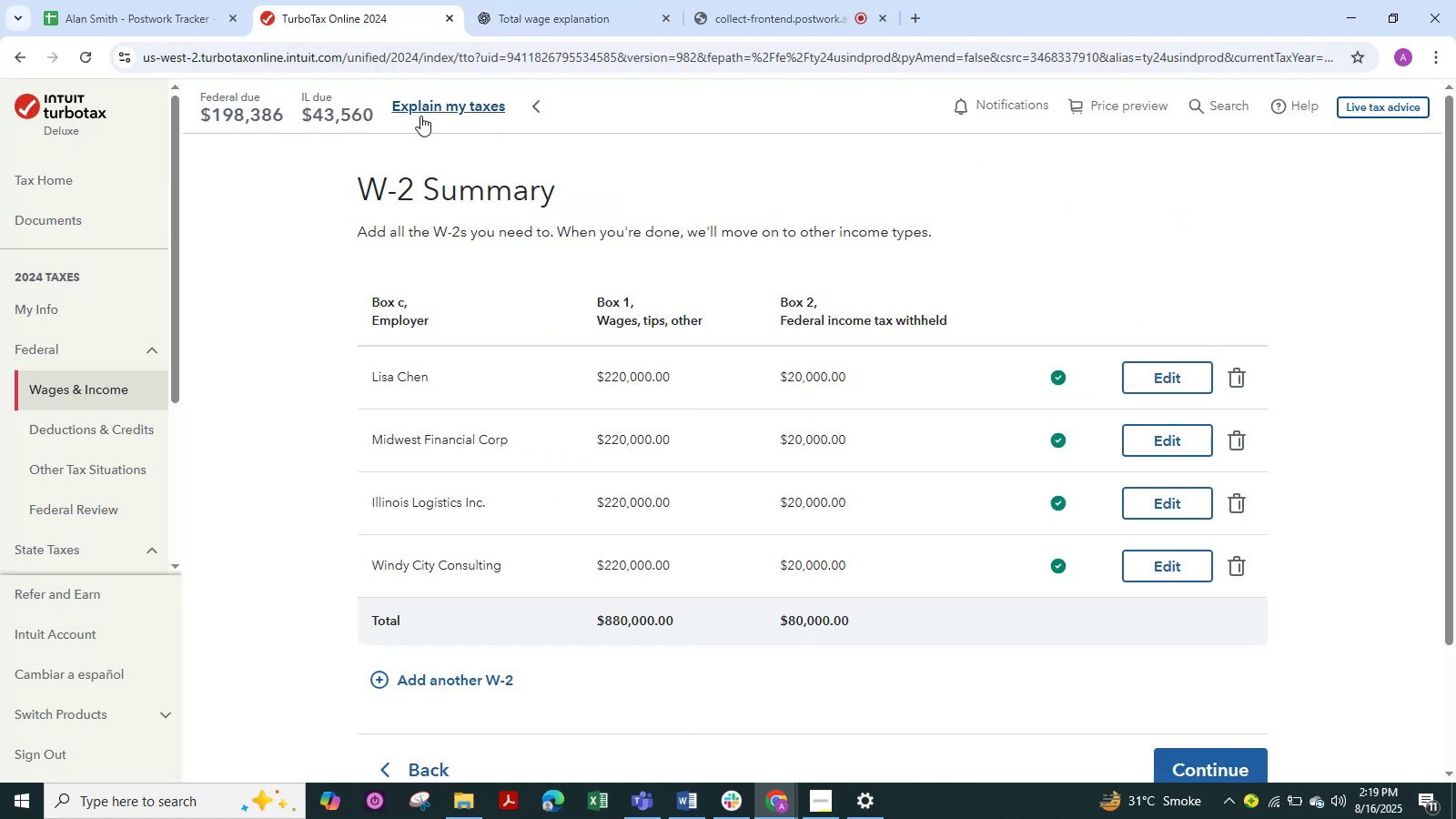 
left_click_drag(start_coordinate=[374, 111], to_coordinate=[237, 131])
 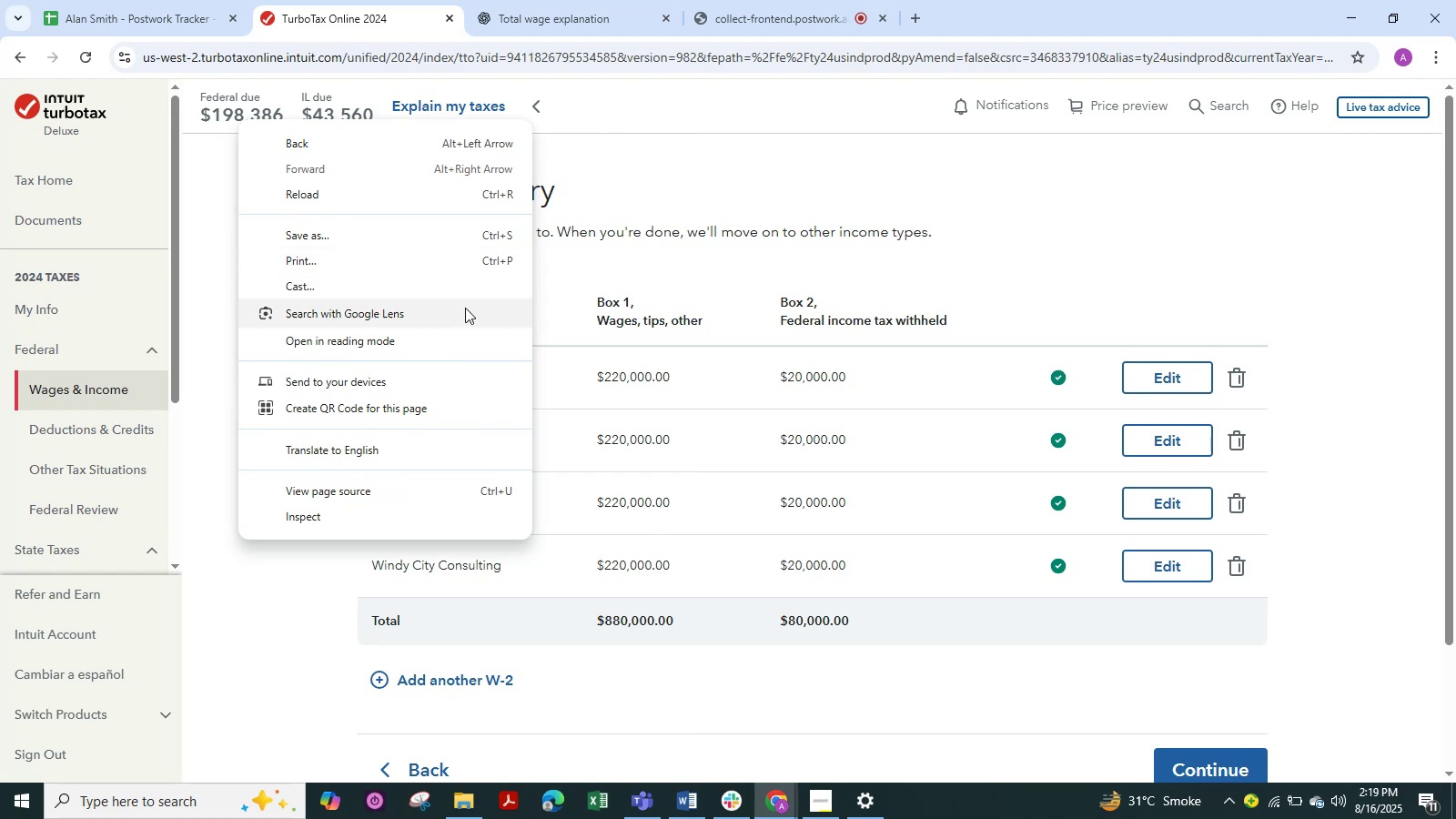 
left_click([705, 168])
 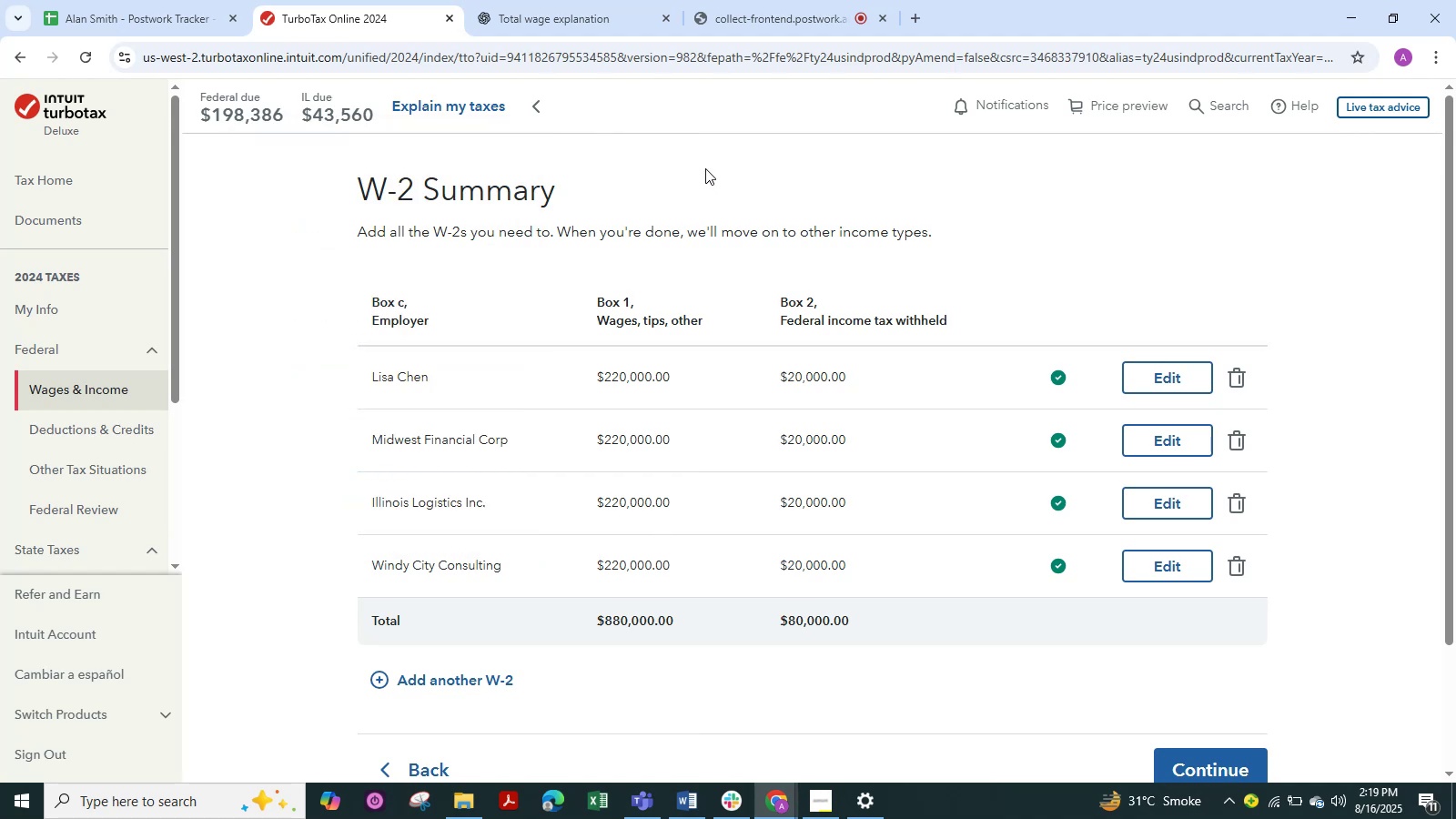 
key(Meta+Shift+S)
 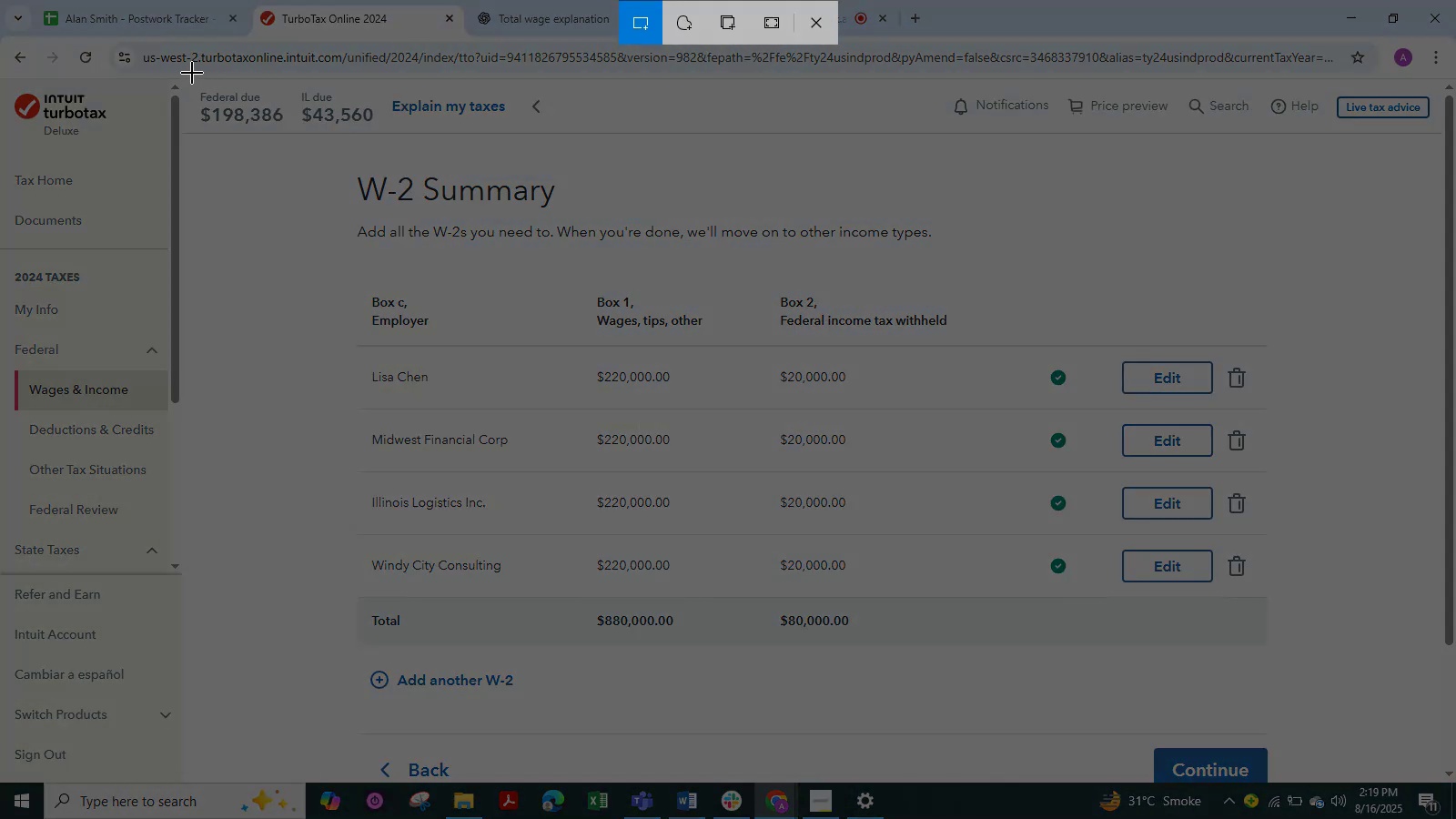 
left_click_drag(start_coordinate=[186, 82], to_coordinate=[562, 146])
 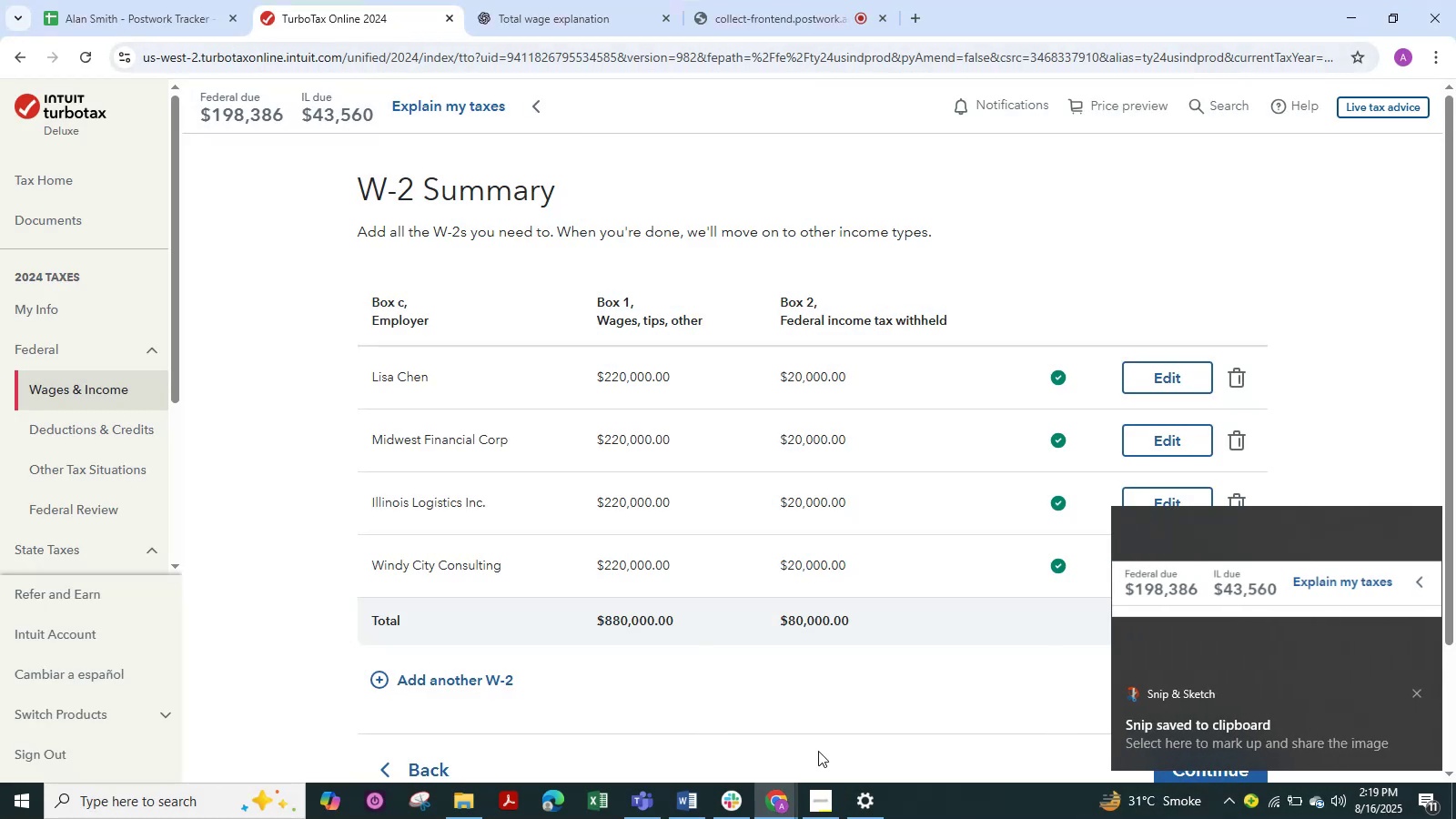 
key(Alt+Tab)
 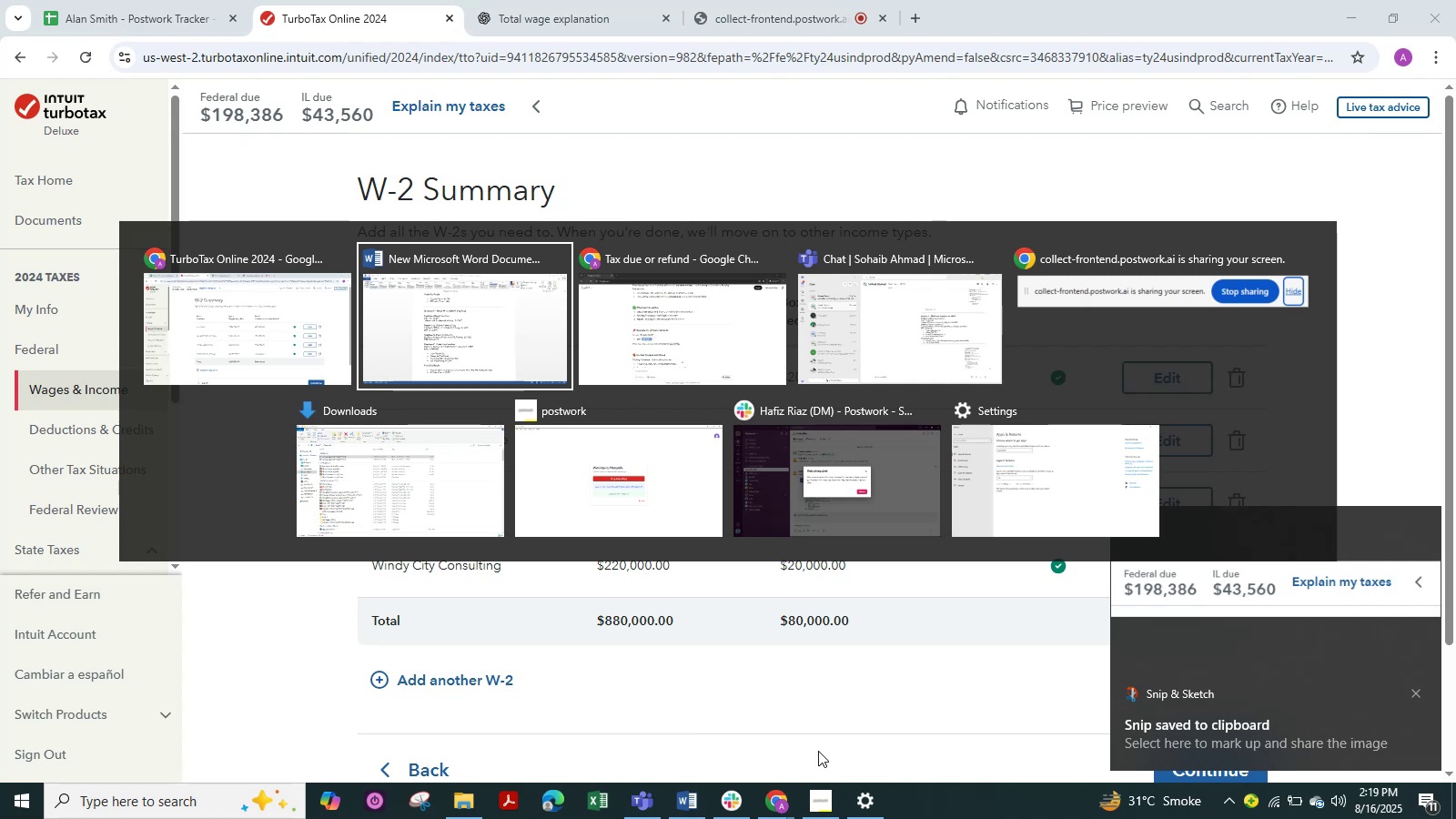 
key(Alt+Tab)
 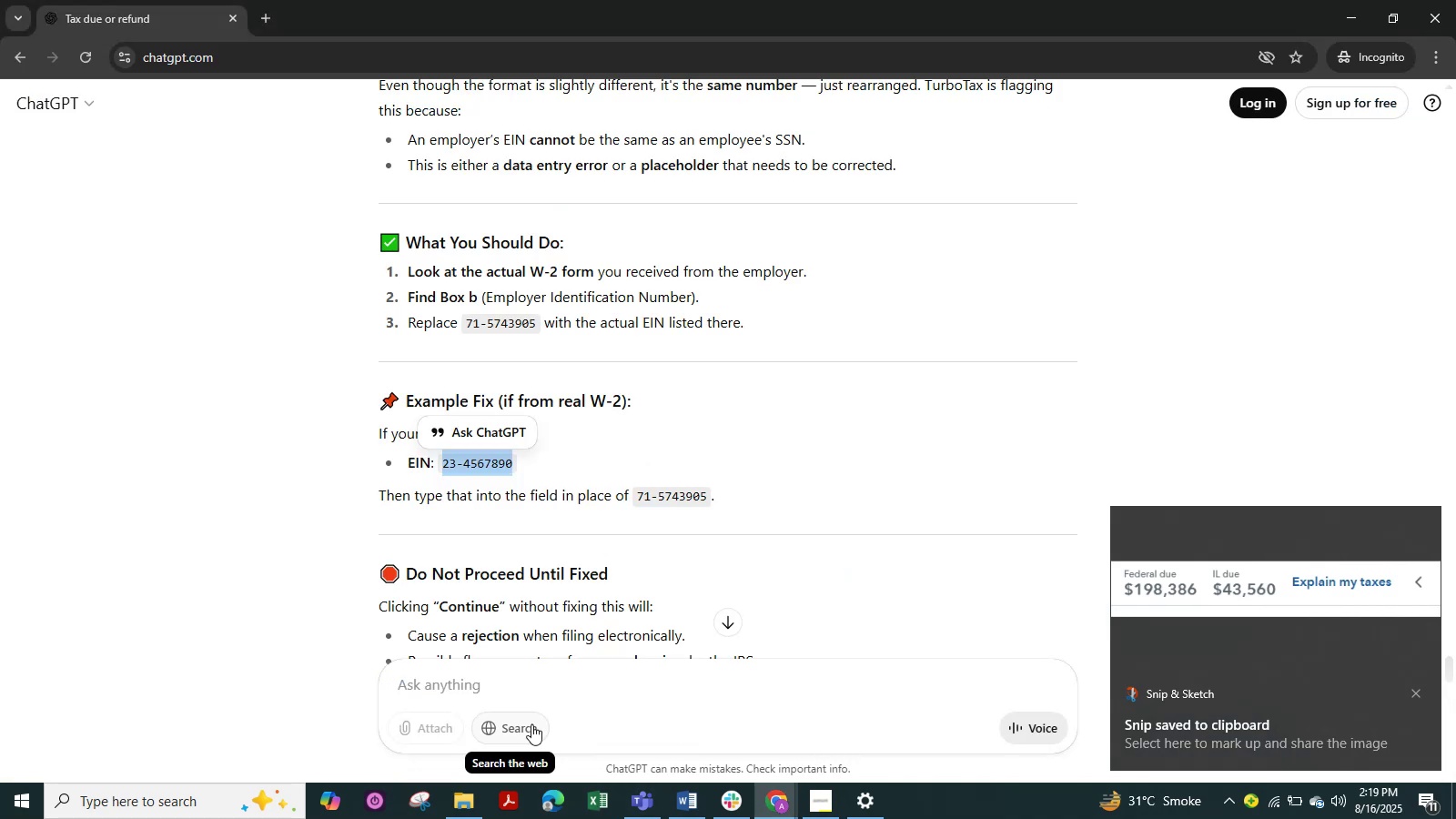 
left_click([508, 678])
 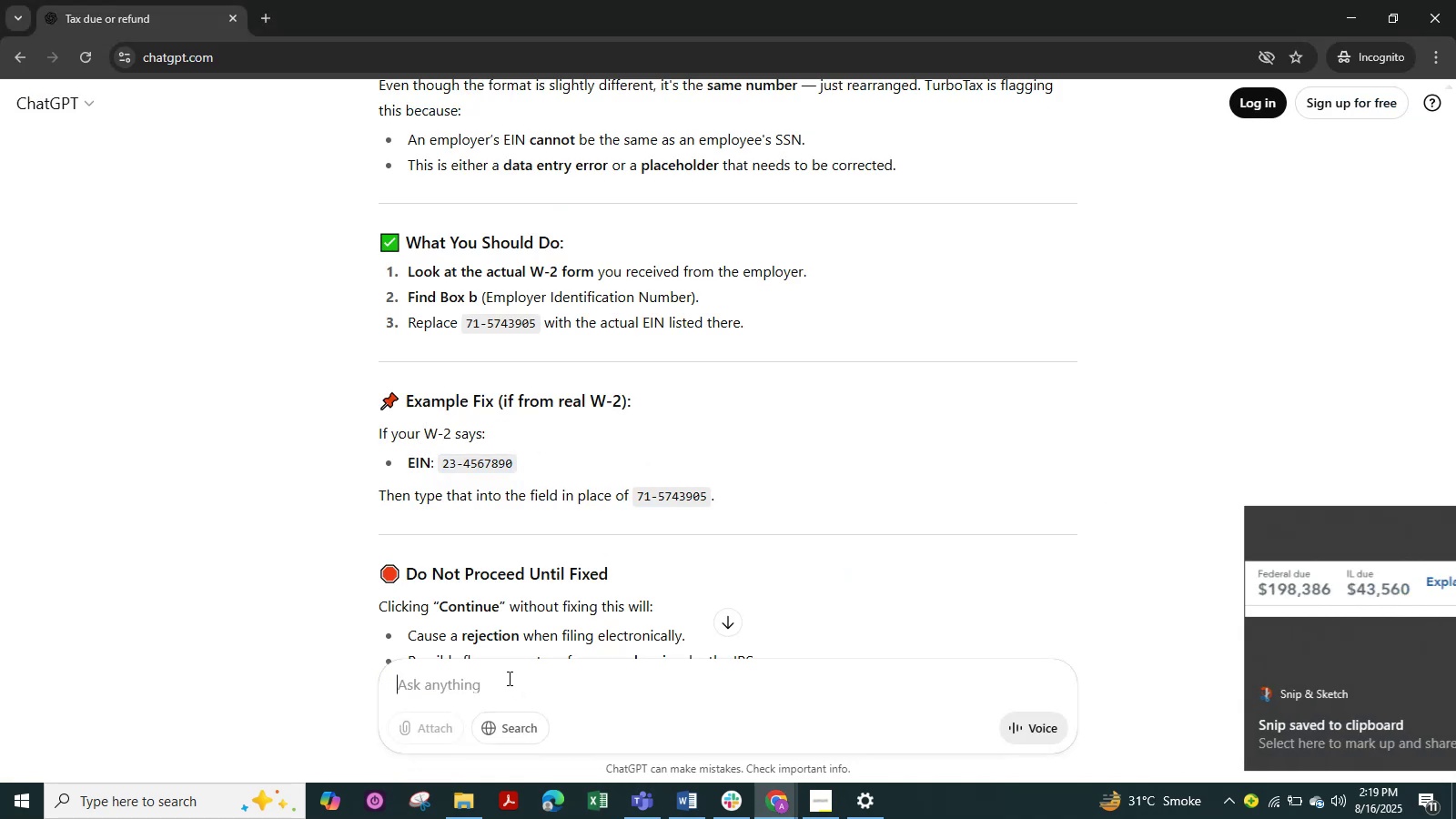 
key(Control+V)
 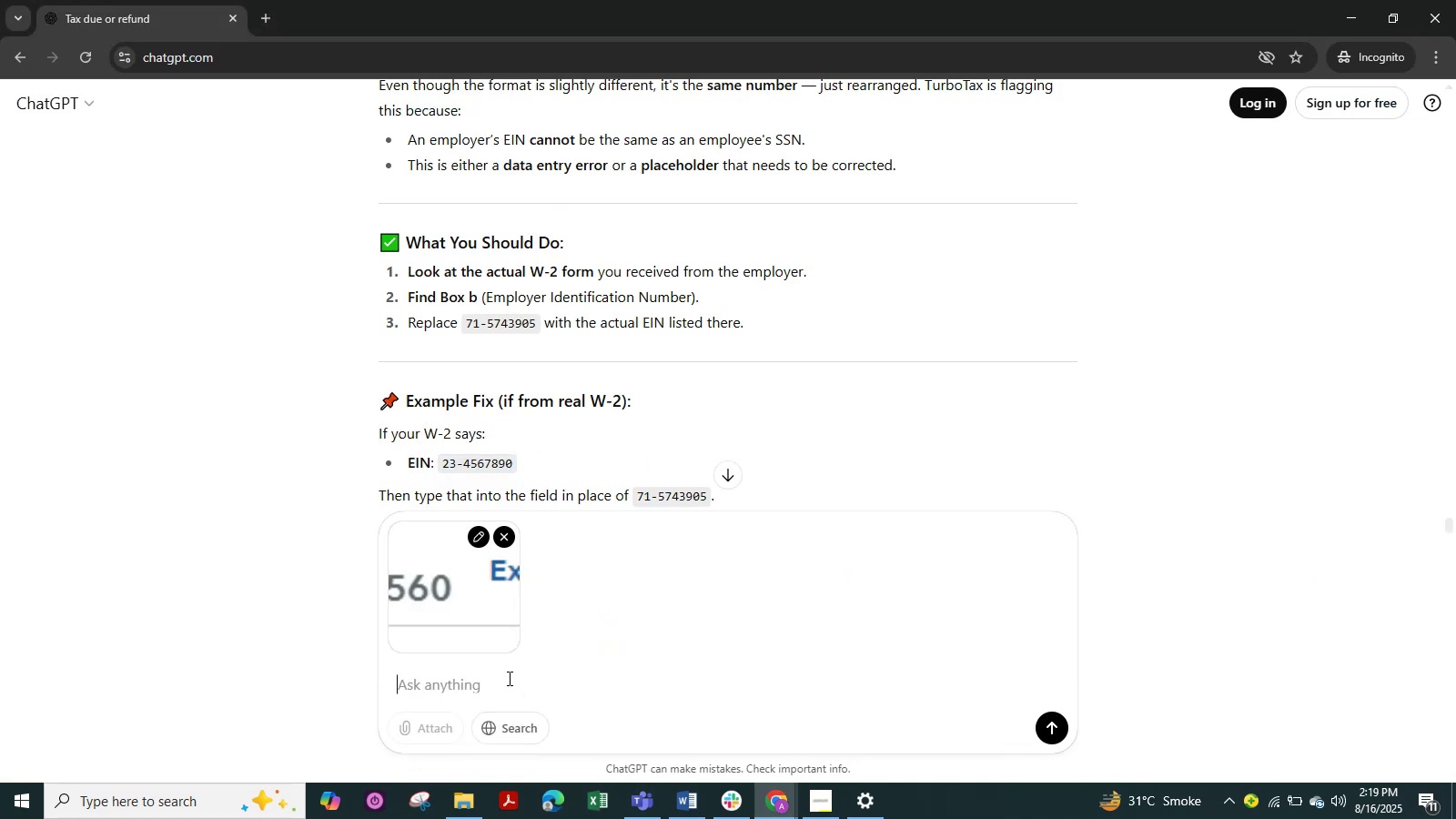 
wait(6.07)
 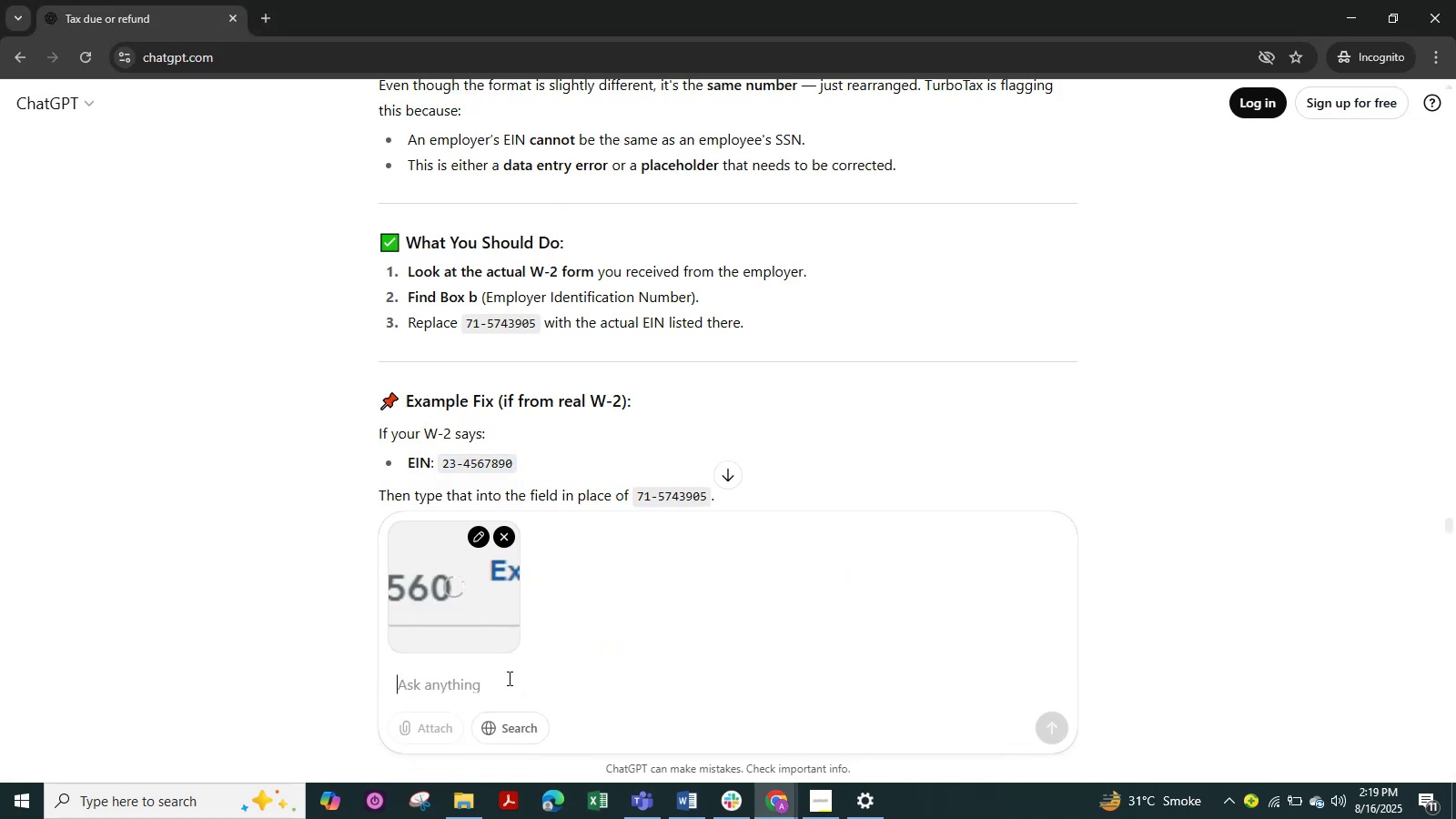 
type(is this correct ?)
 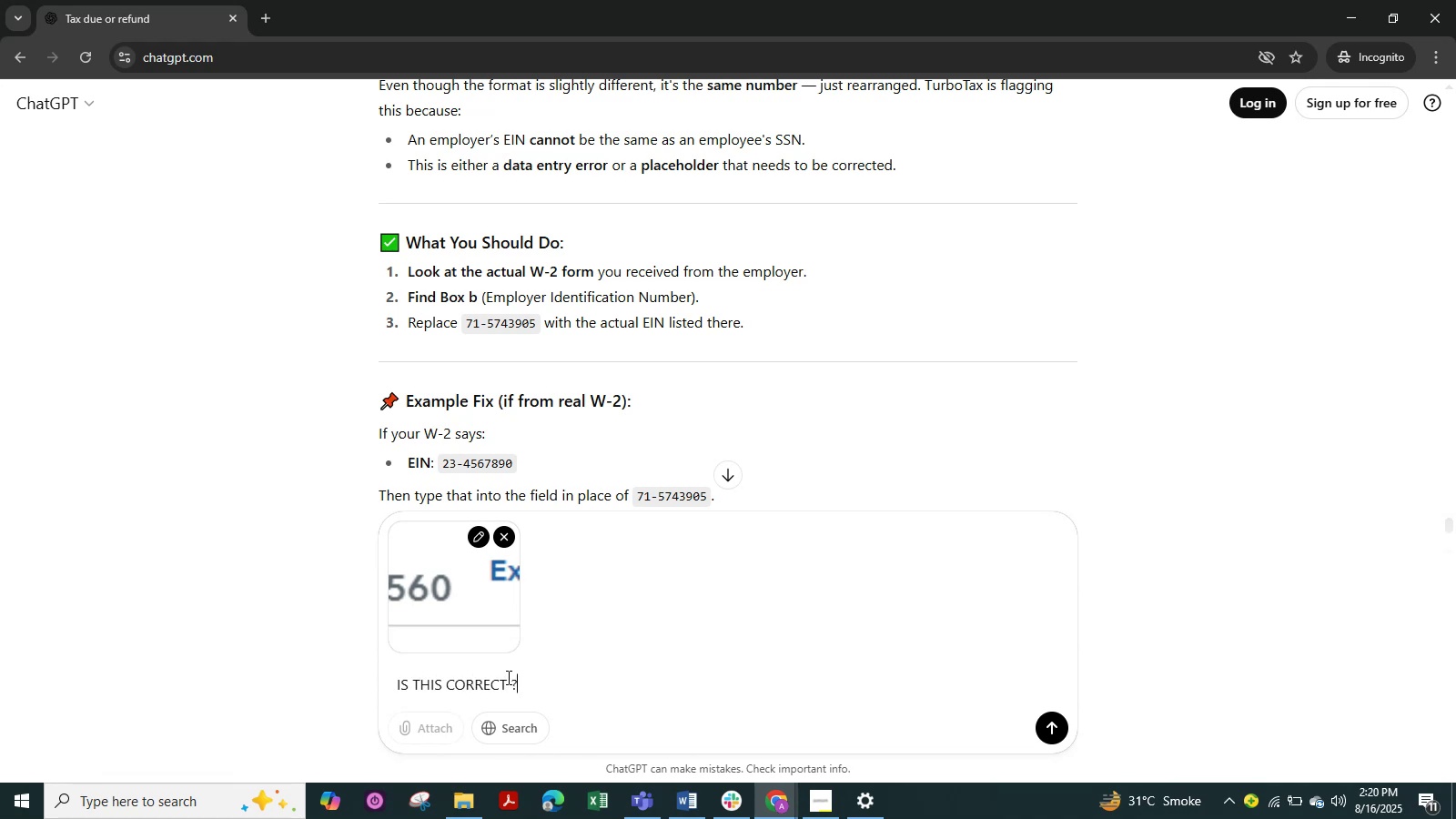 
key(Alt+Tab)
 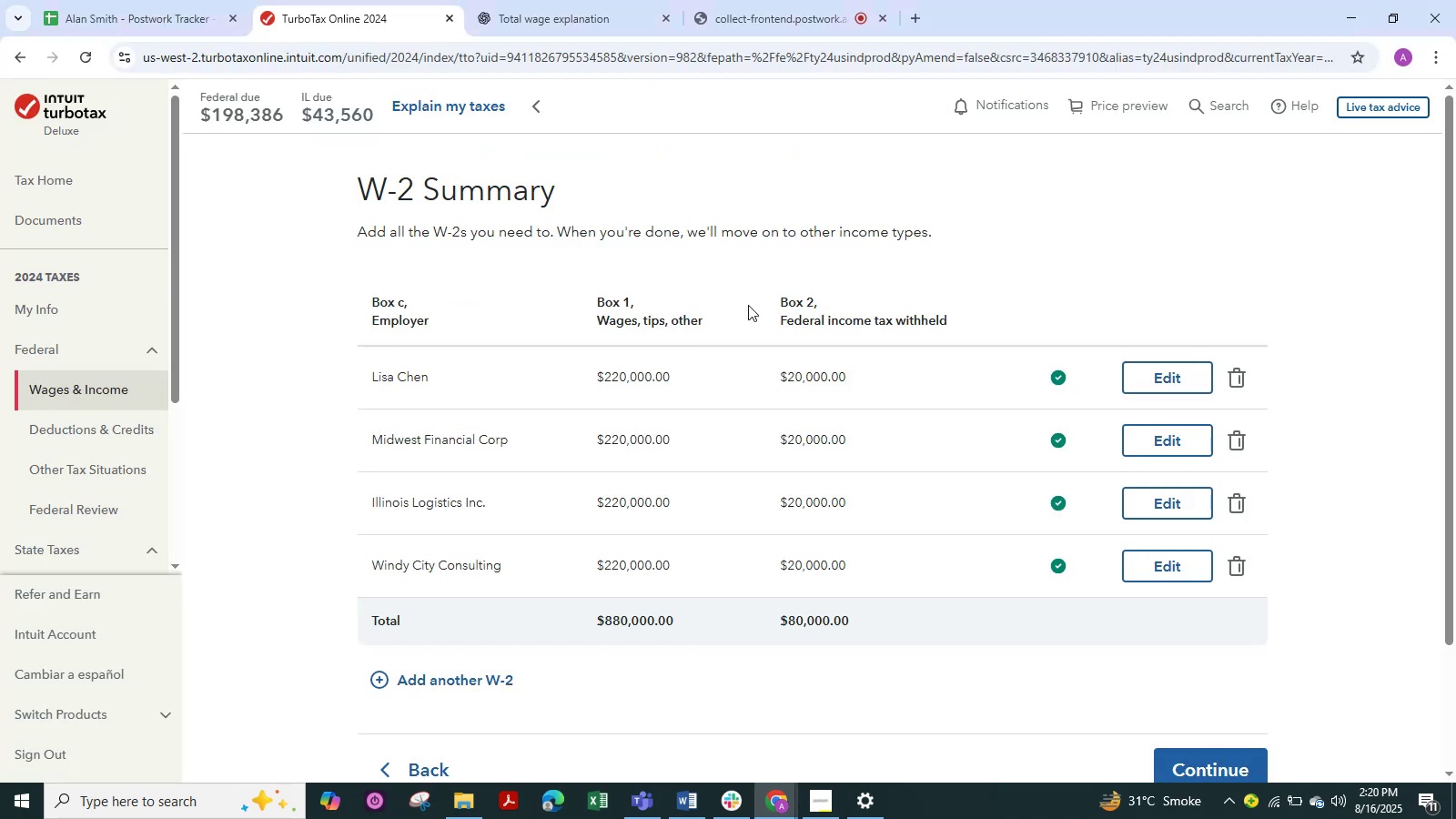 
wait(5.98)
 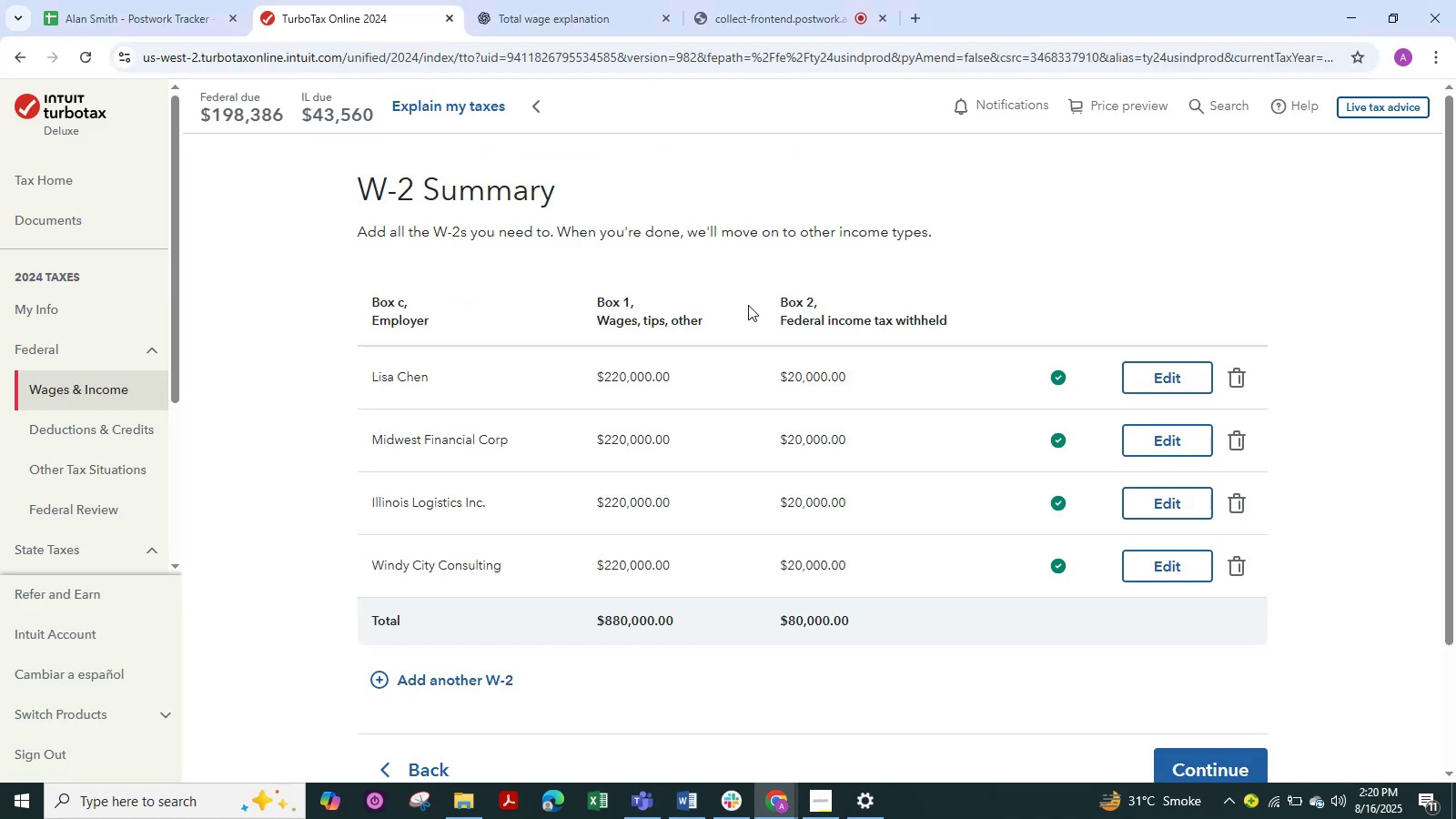 
key(Meta+Shift+S)
 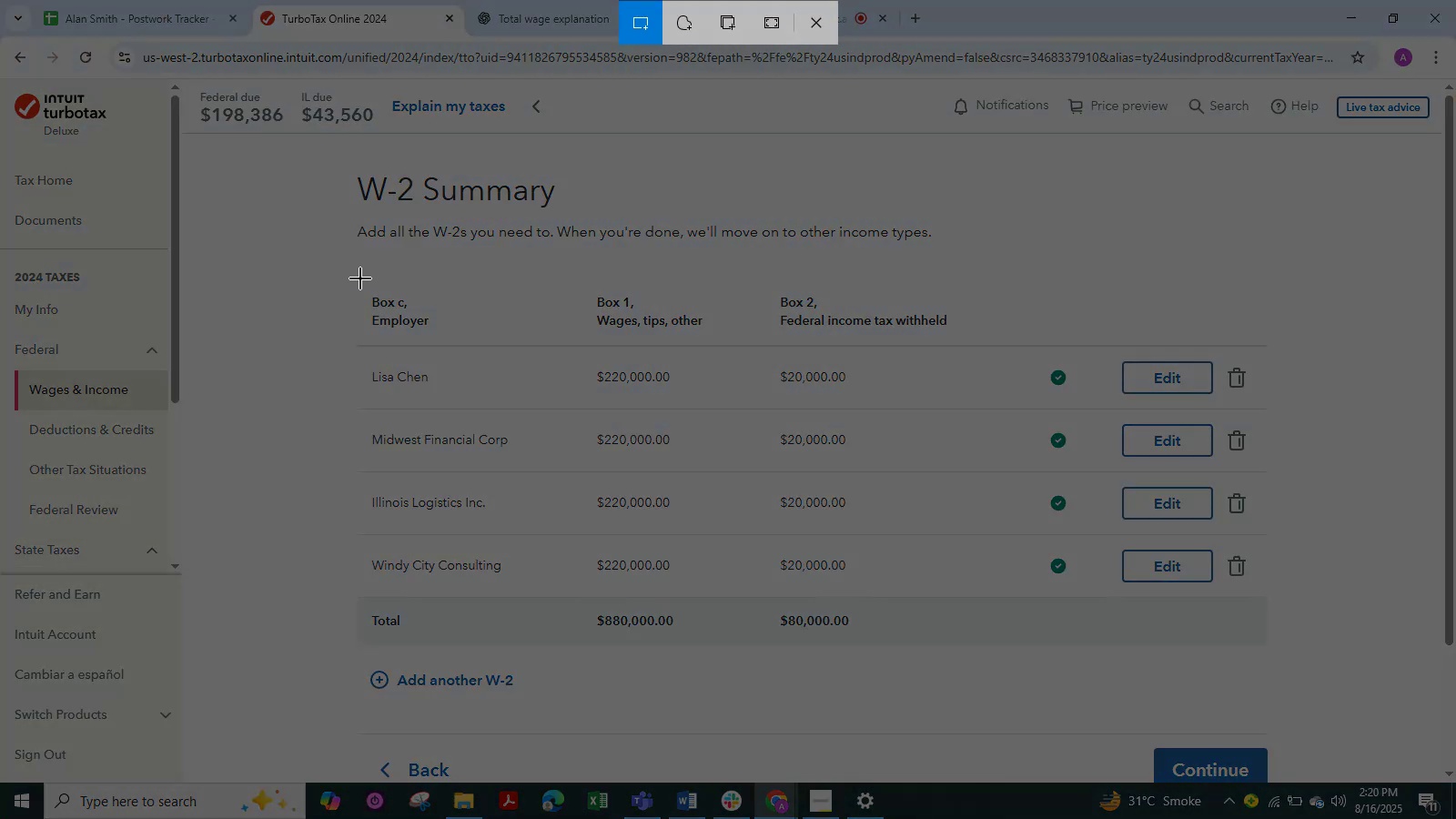 
left_click_drag(start_coordinate=[326, 279], to_coordinate=[1319, 724])
 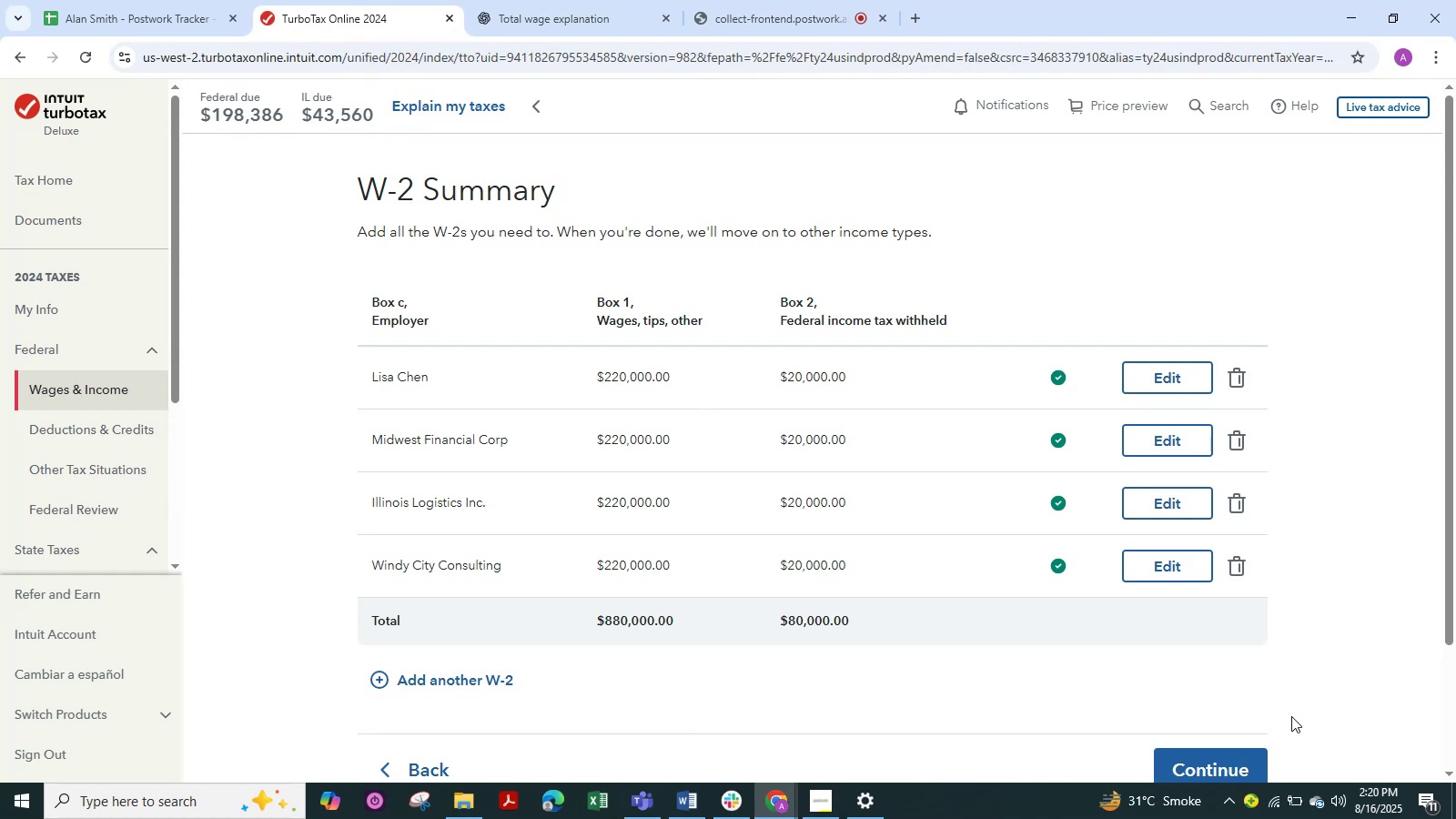 
key(Alt+Tab)
 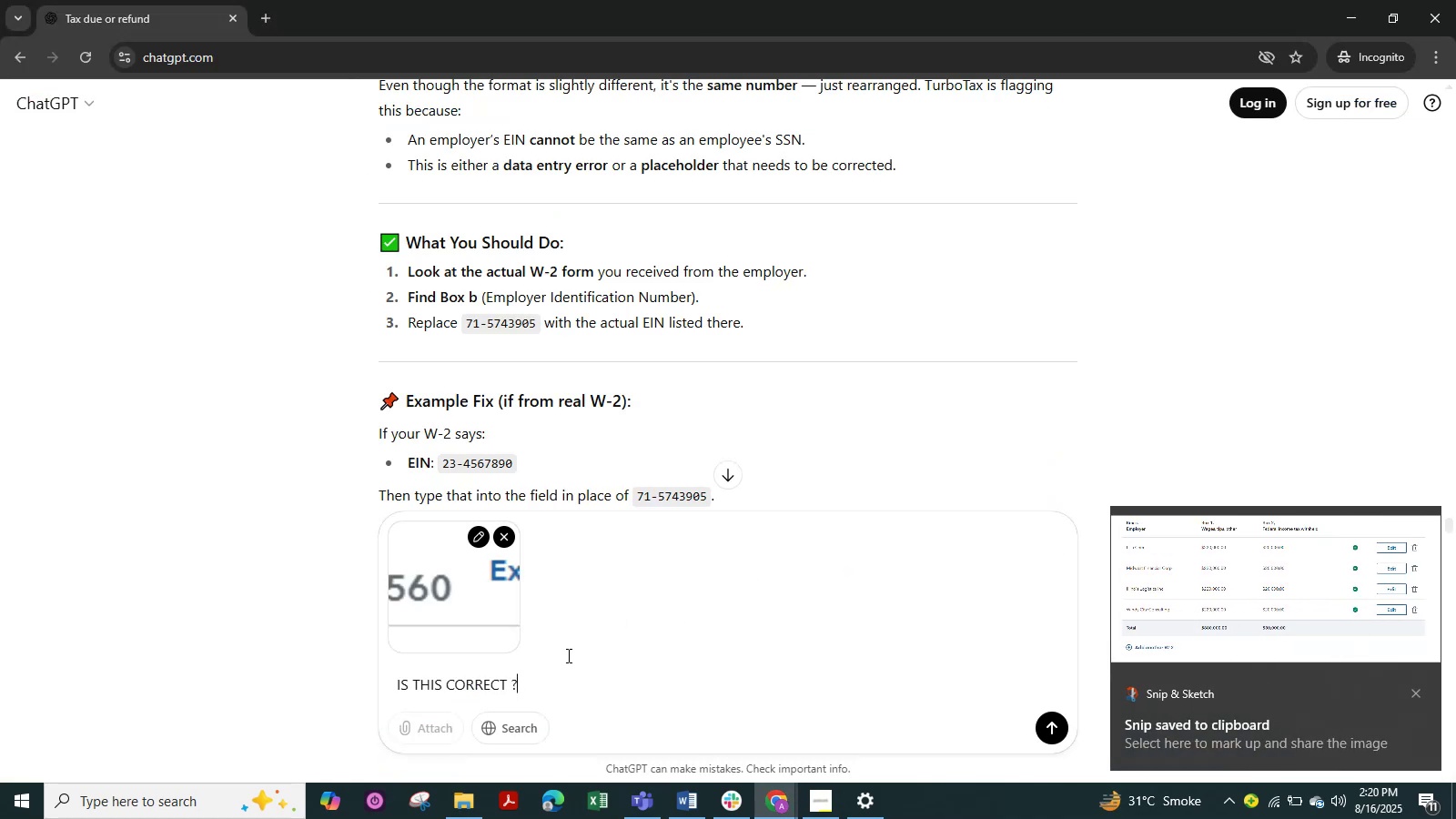 
key(Control+V)
 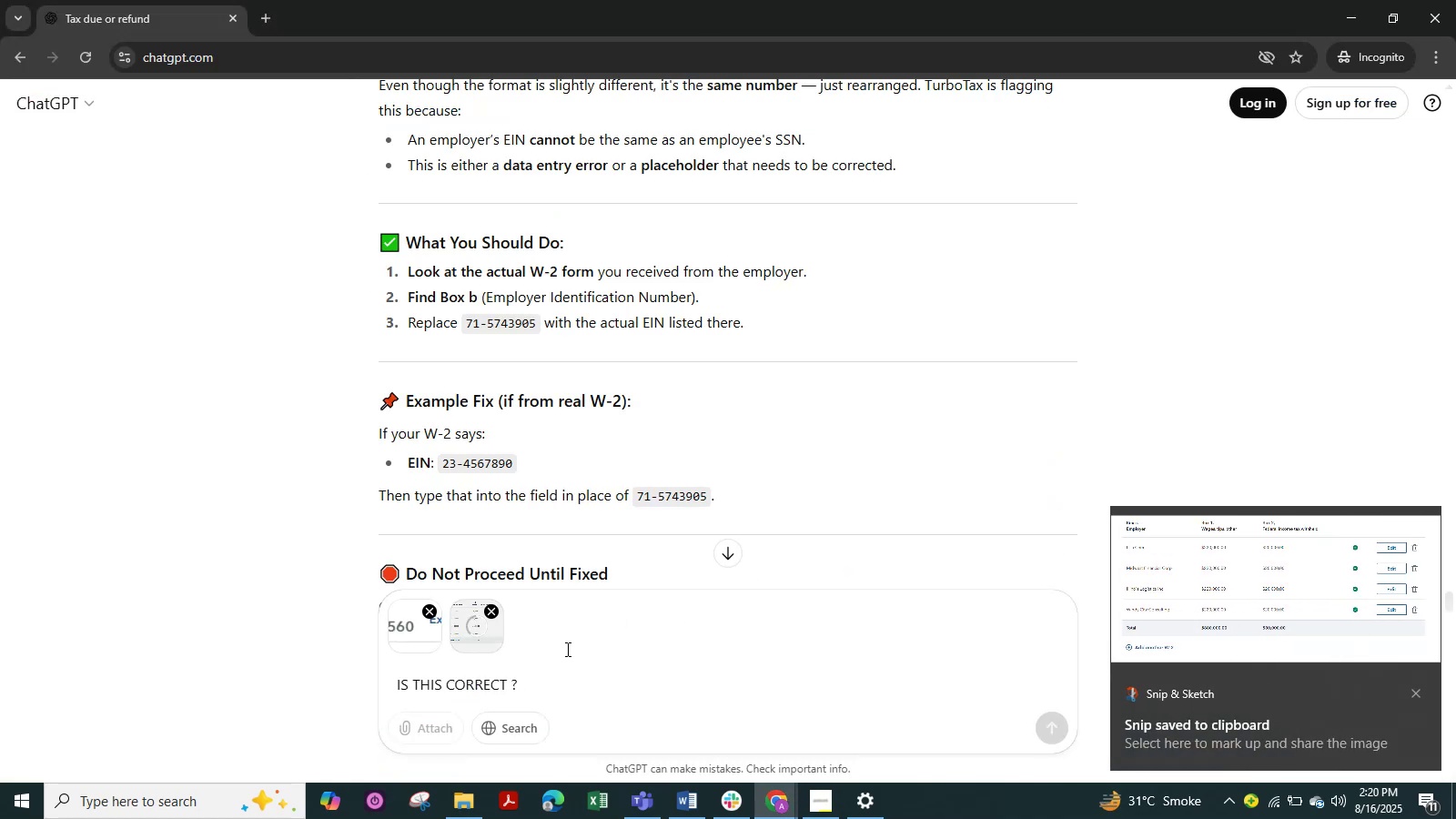 
key(Alt+Tab)
 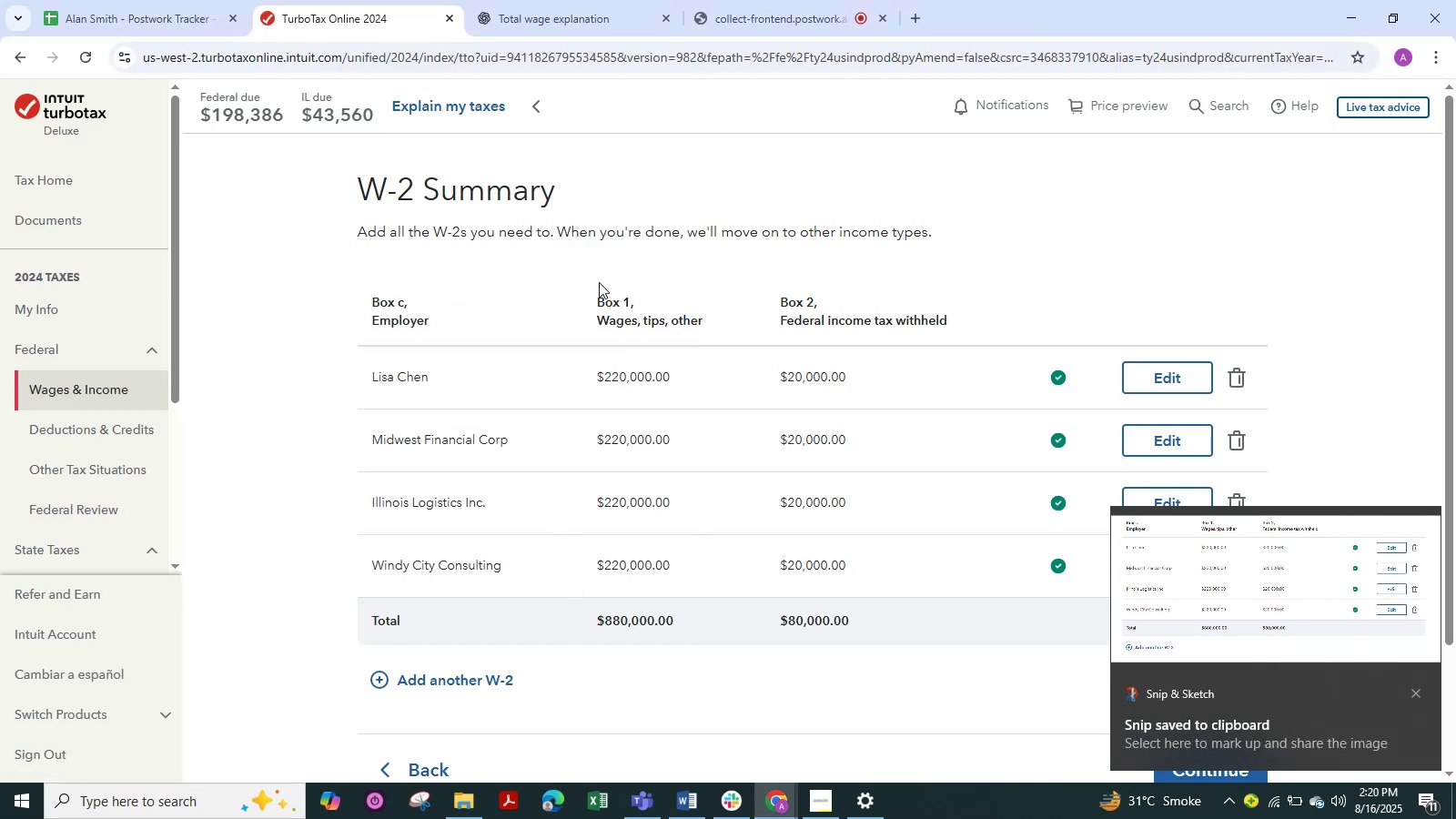 
scroll: coordinate [584, 283], scroll_direction: down, amount: 2.0
 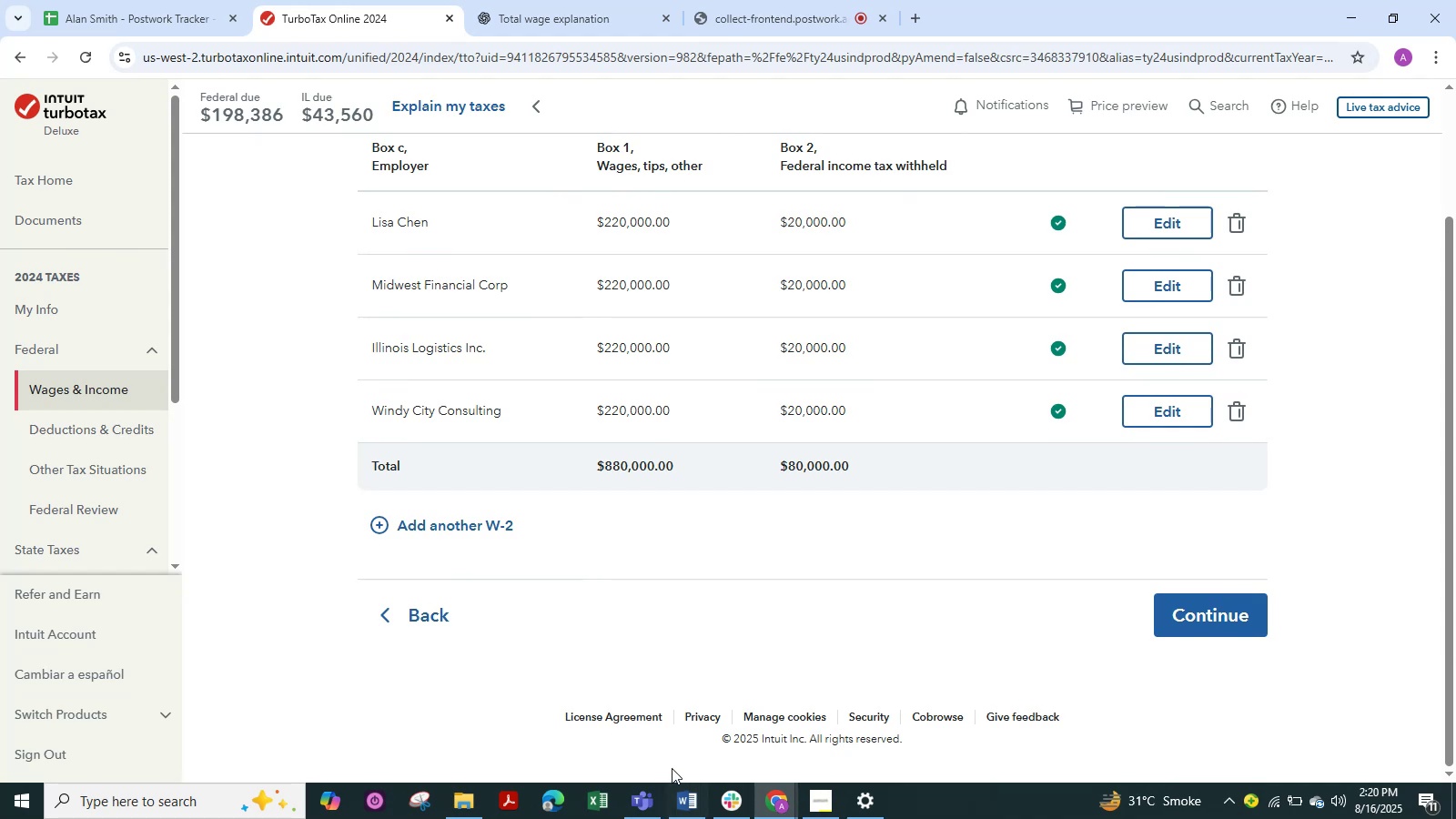 
left_click([686, 810])
 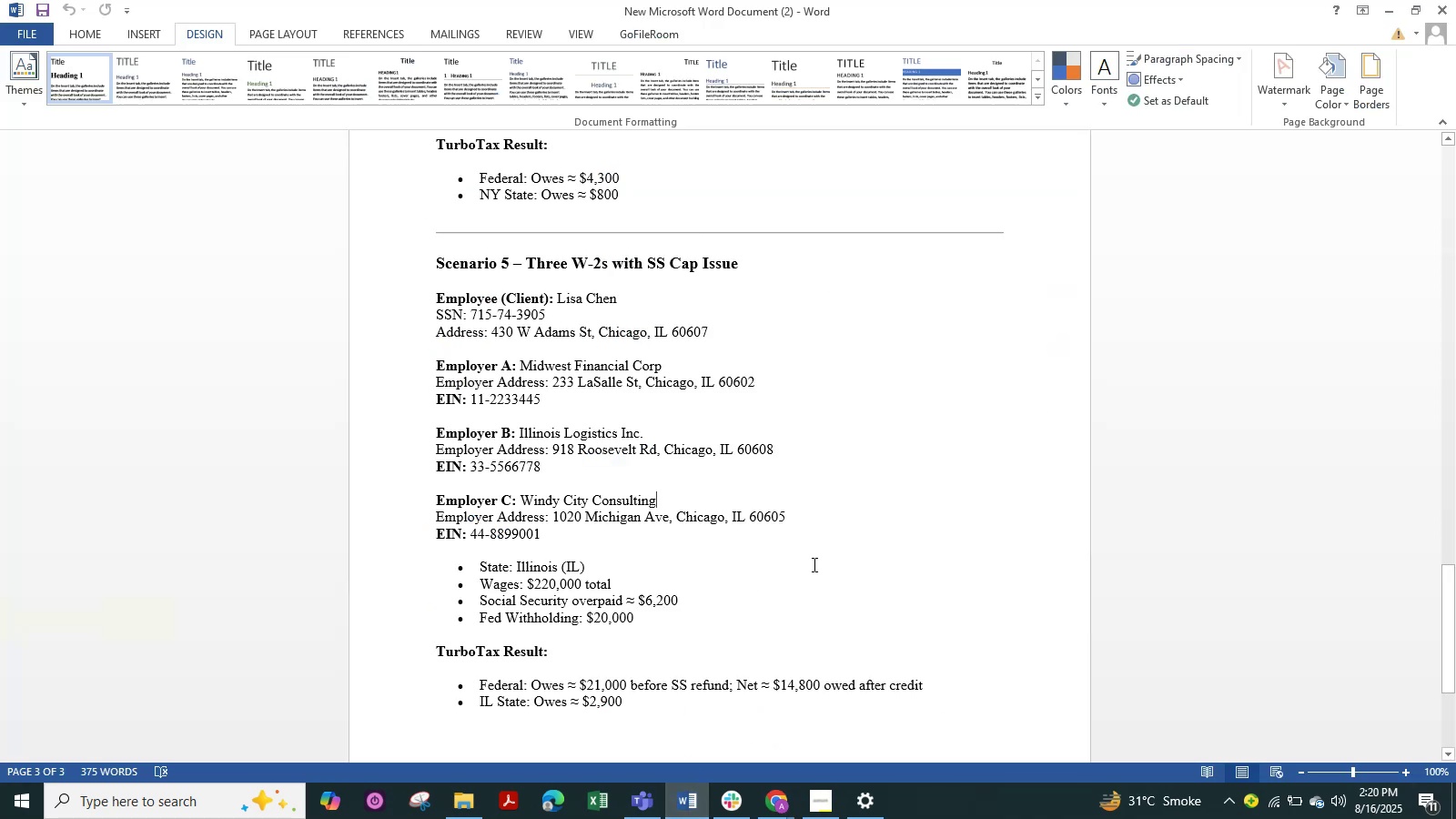 
scroll: coordinate [816, 561], scroll_direction: down, amount: 1.0
 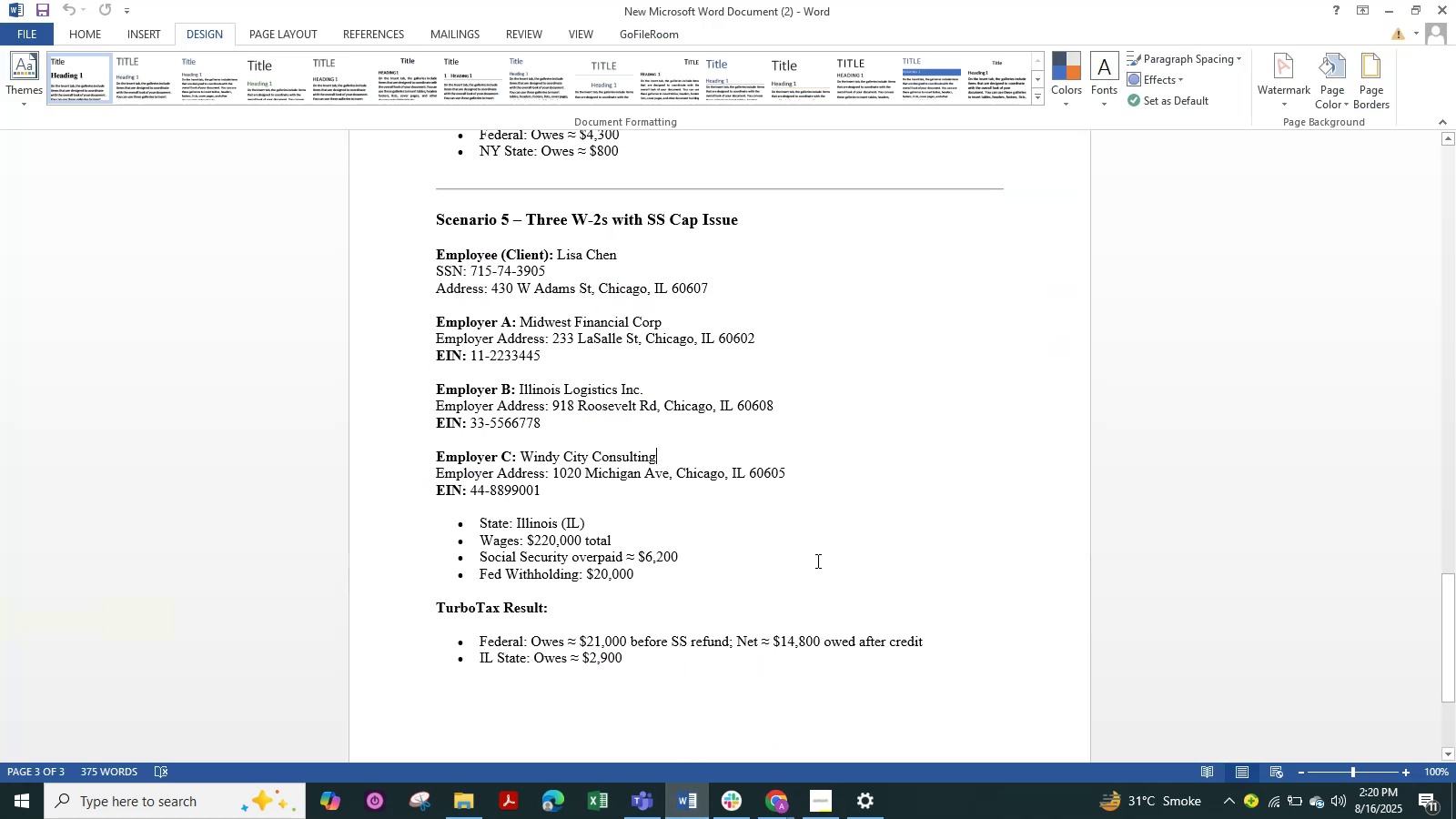 
key(Meta+Shift+S)
 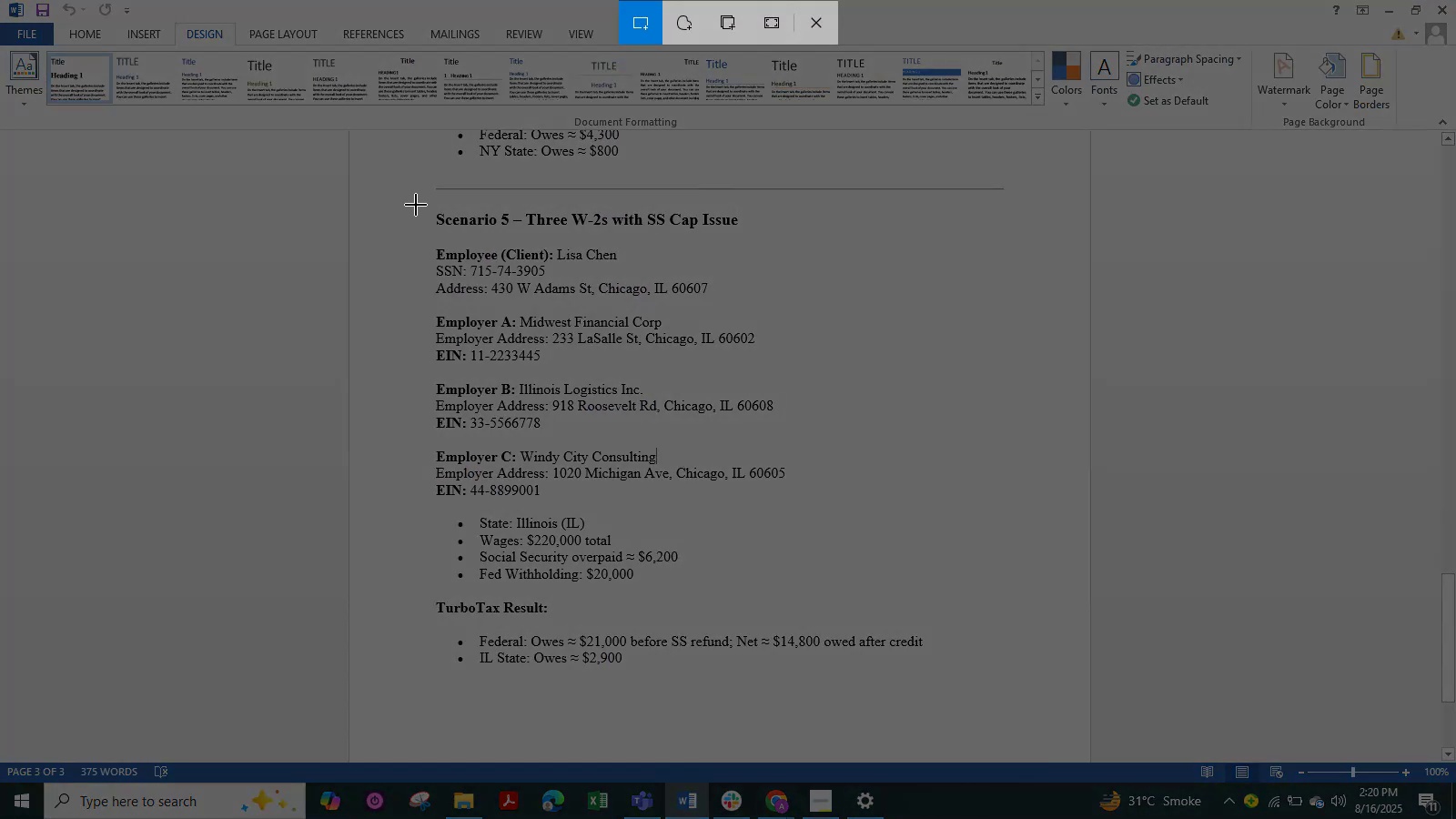 
left_click_drag(start_coordinate=[417, 195], to_coordinate=[971, 713])
 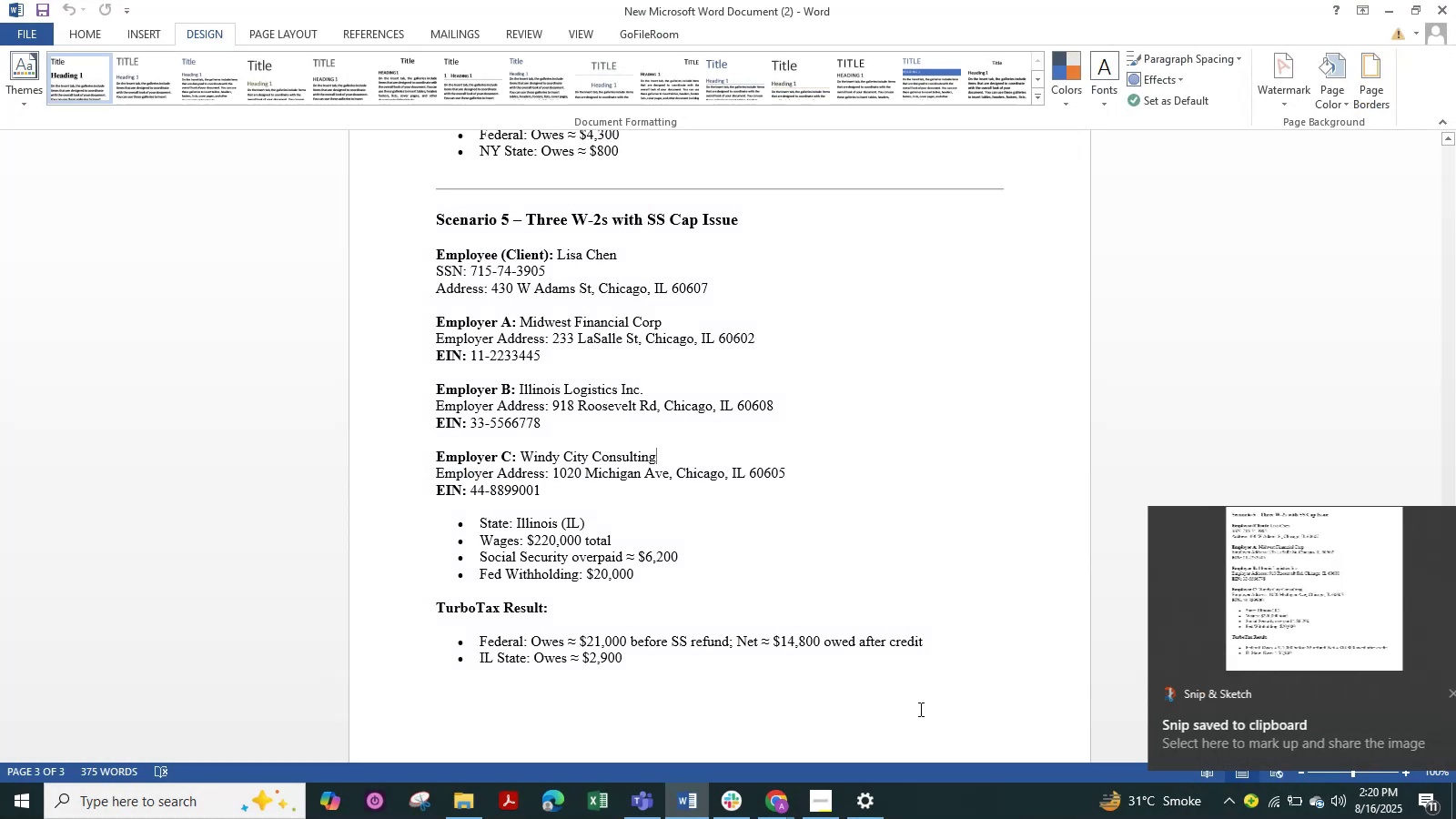 
key(Alt+Tab)
 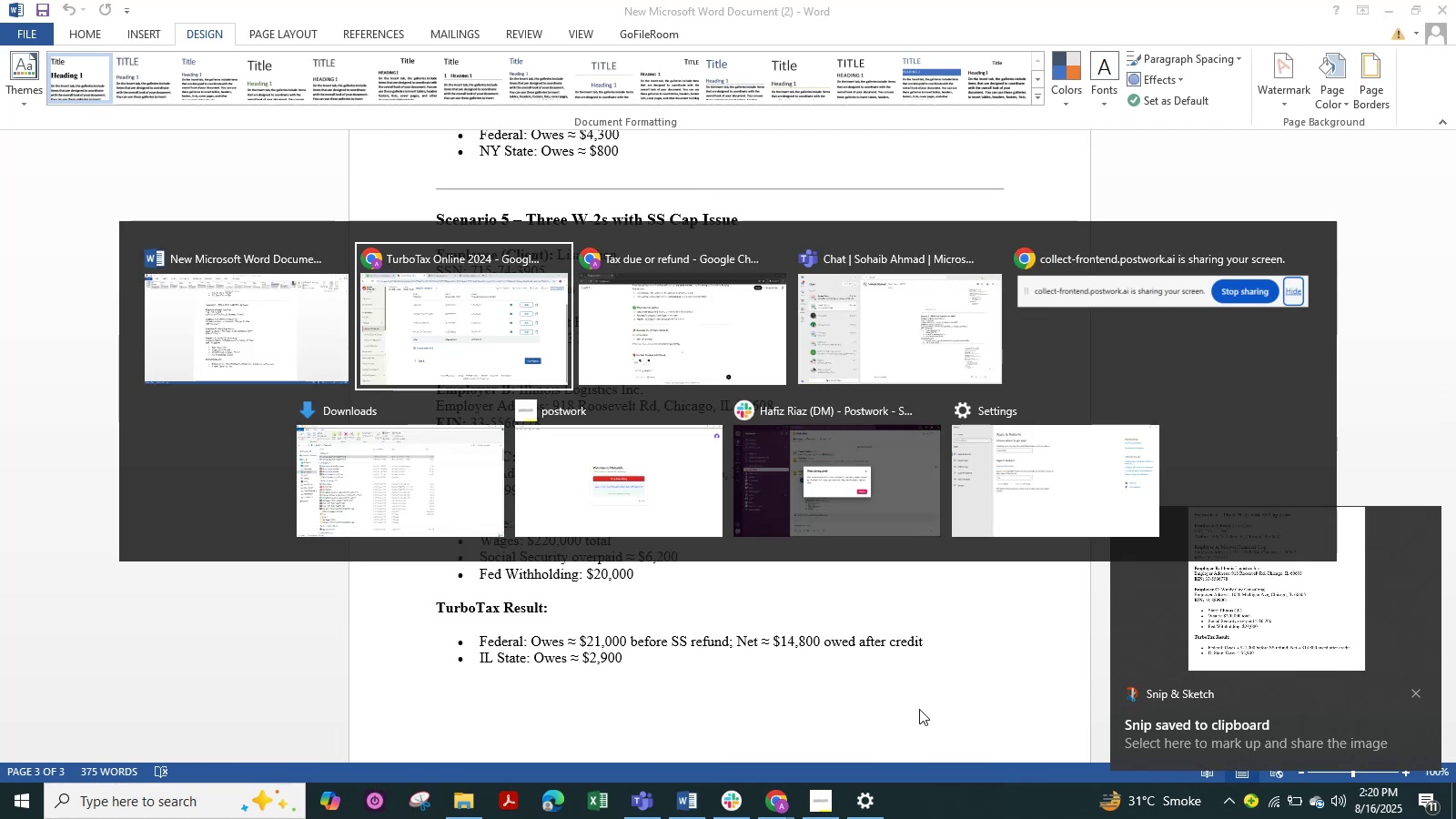 
key(Alt+Tab)
 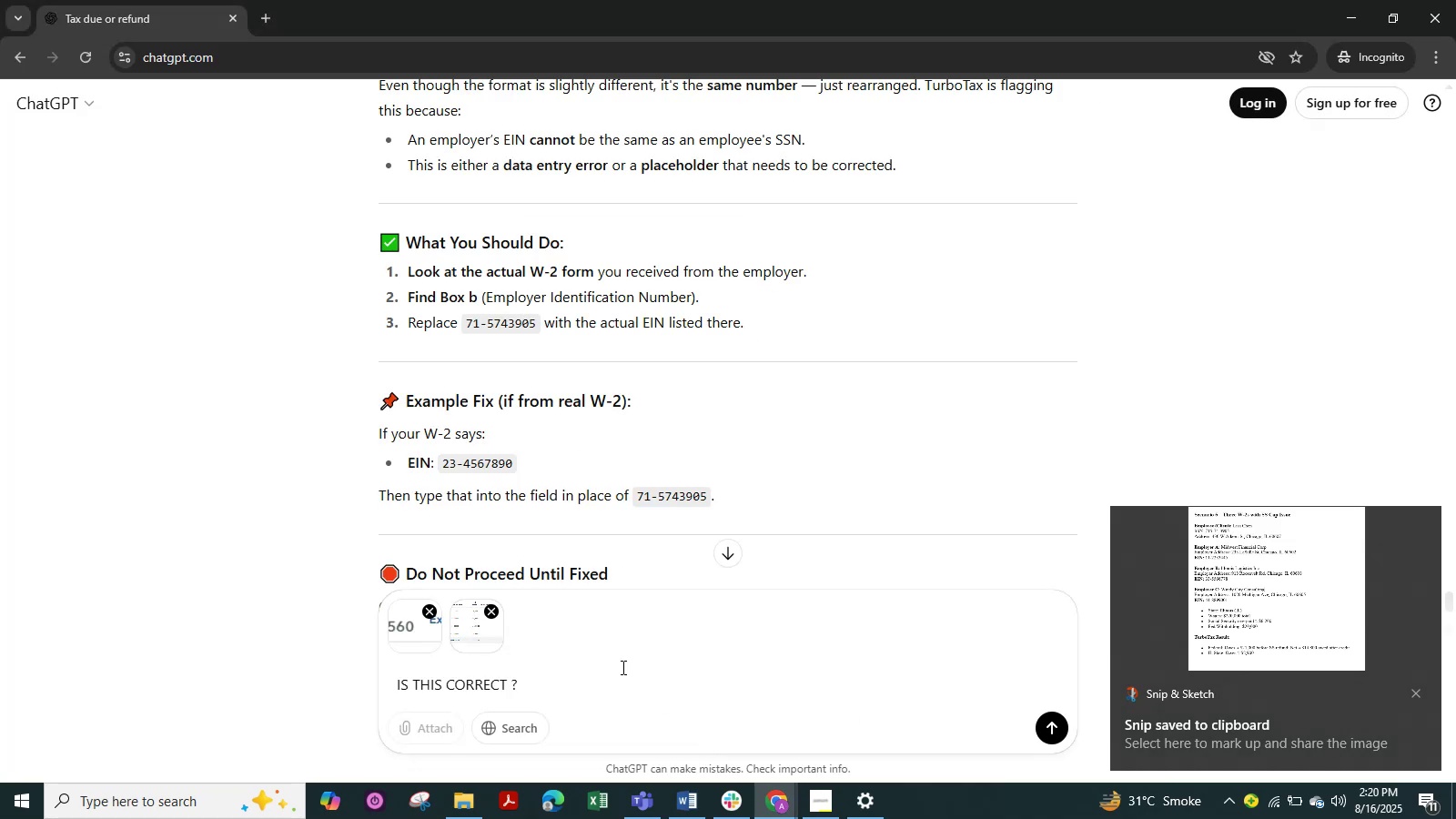 
key(Control+V)
 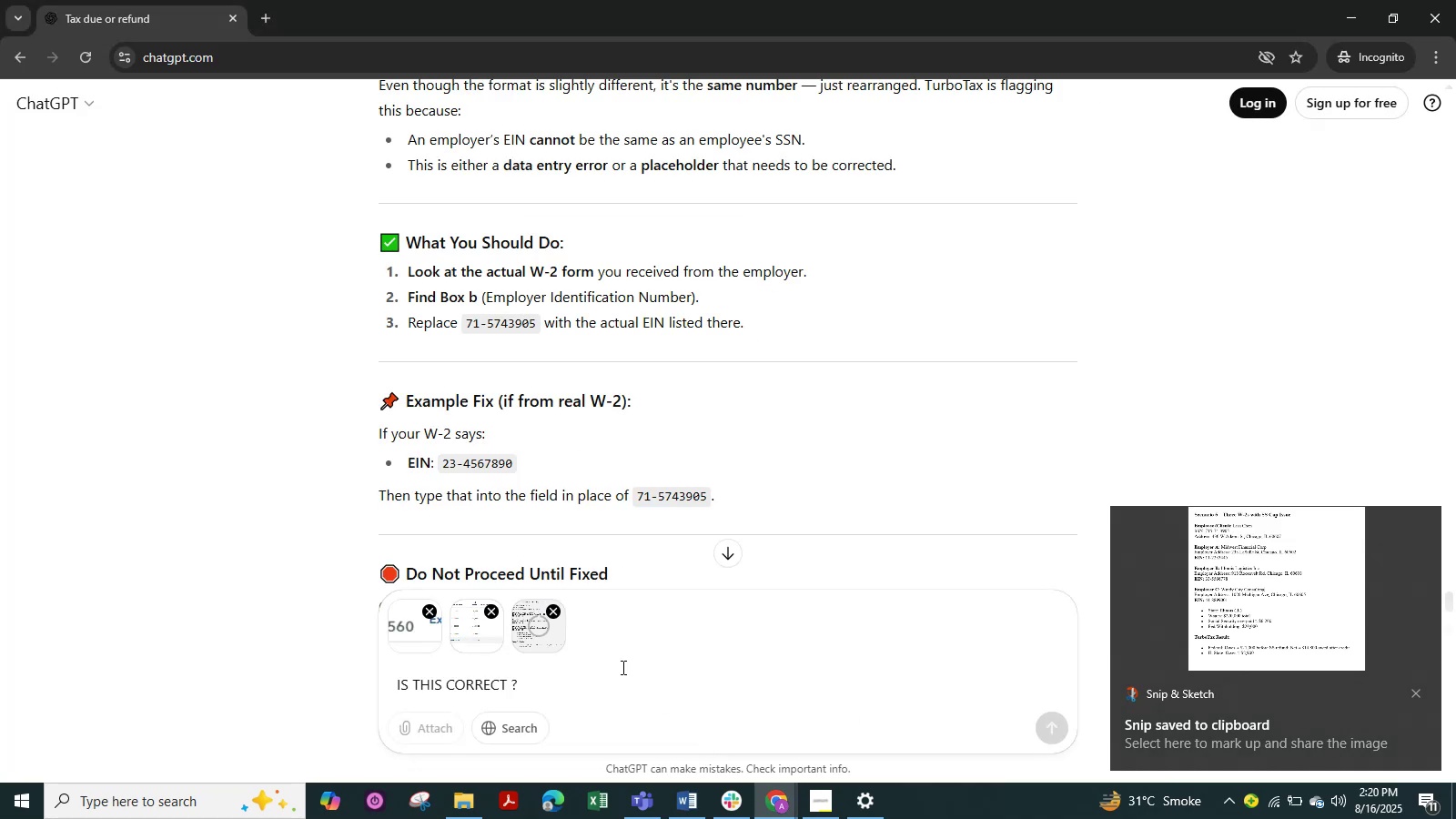 
key(NumpadEnter)
 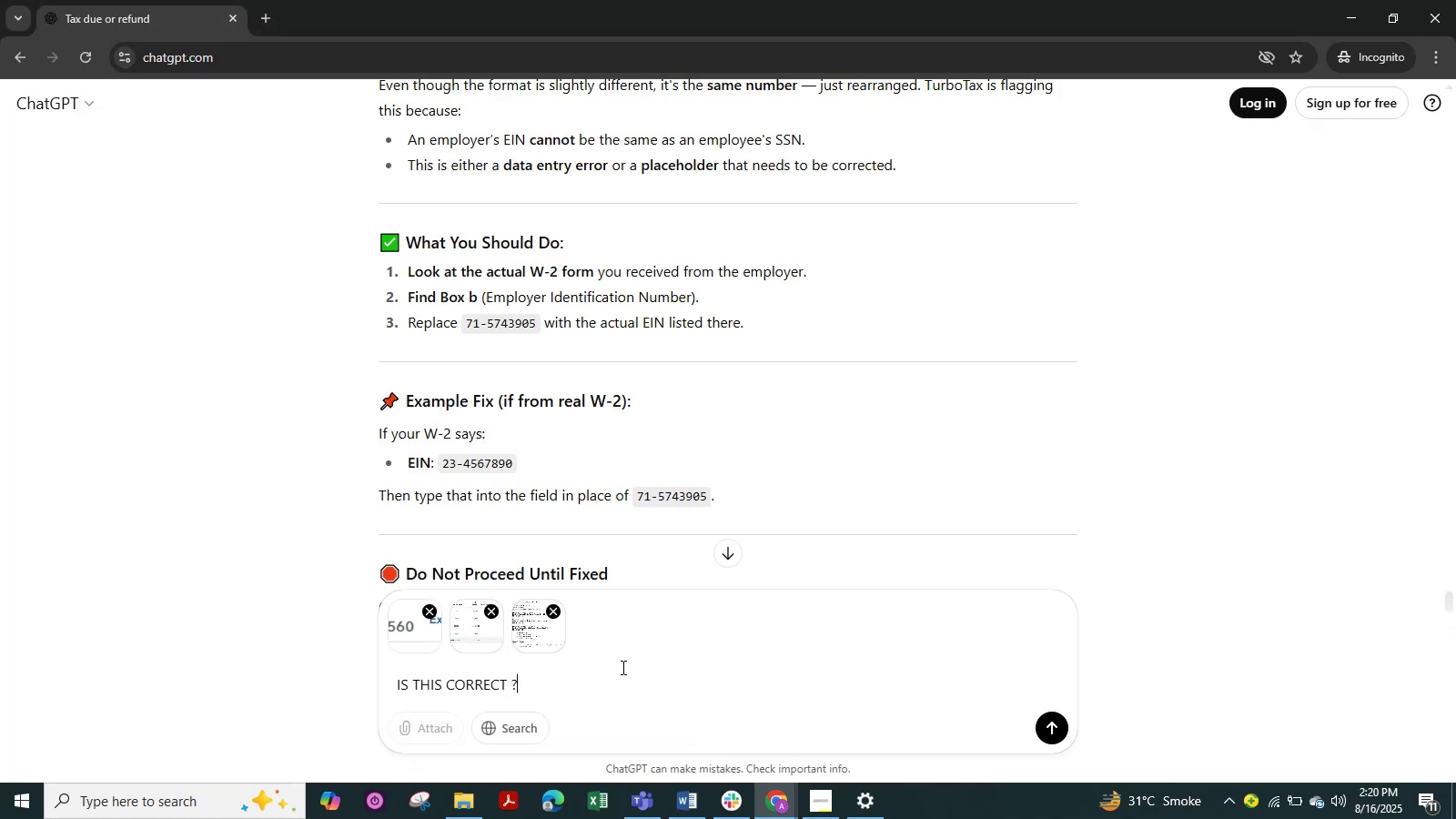 
key(NumpadEnter)
 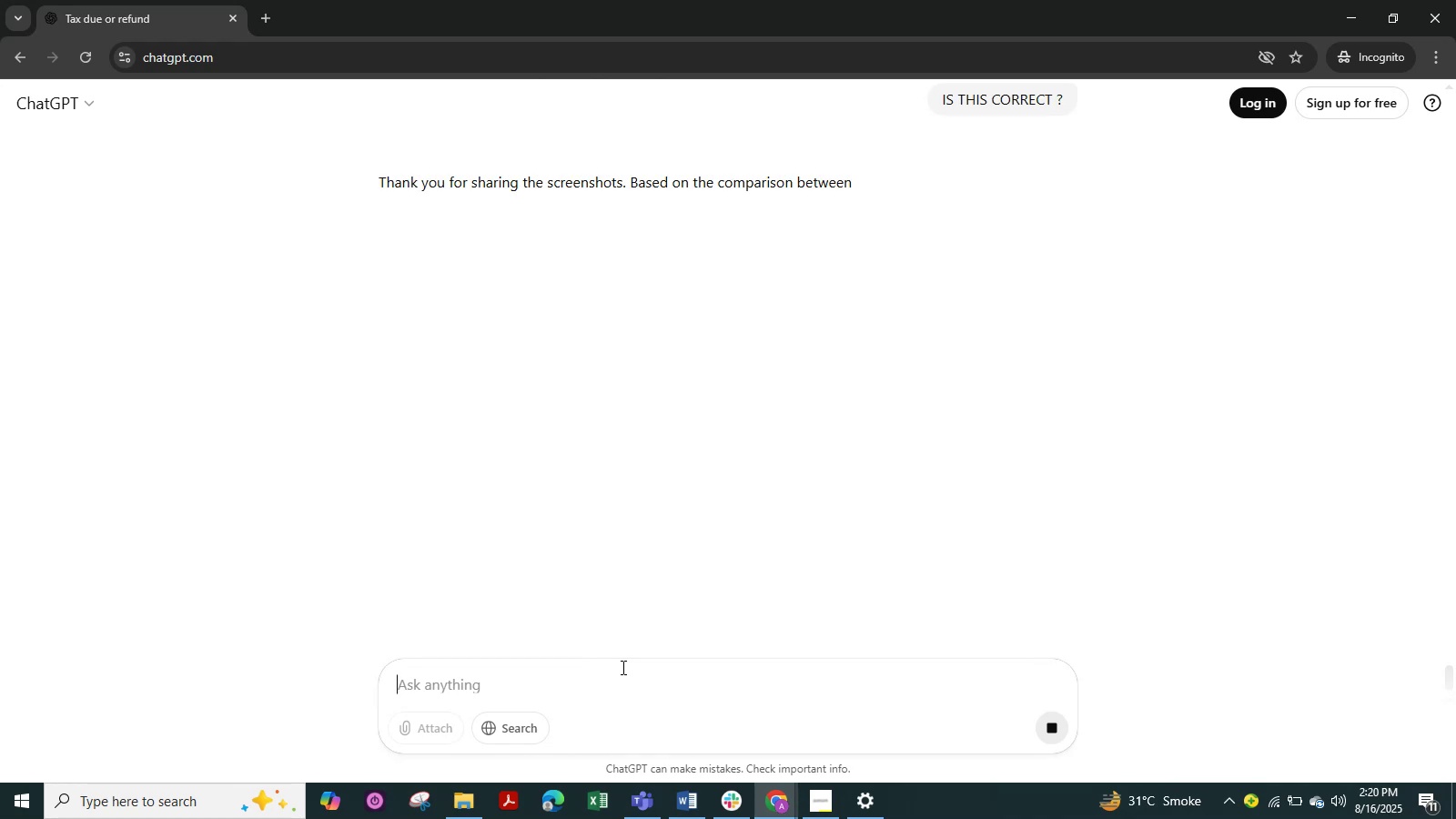 
wait(8.59)
 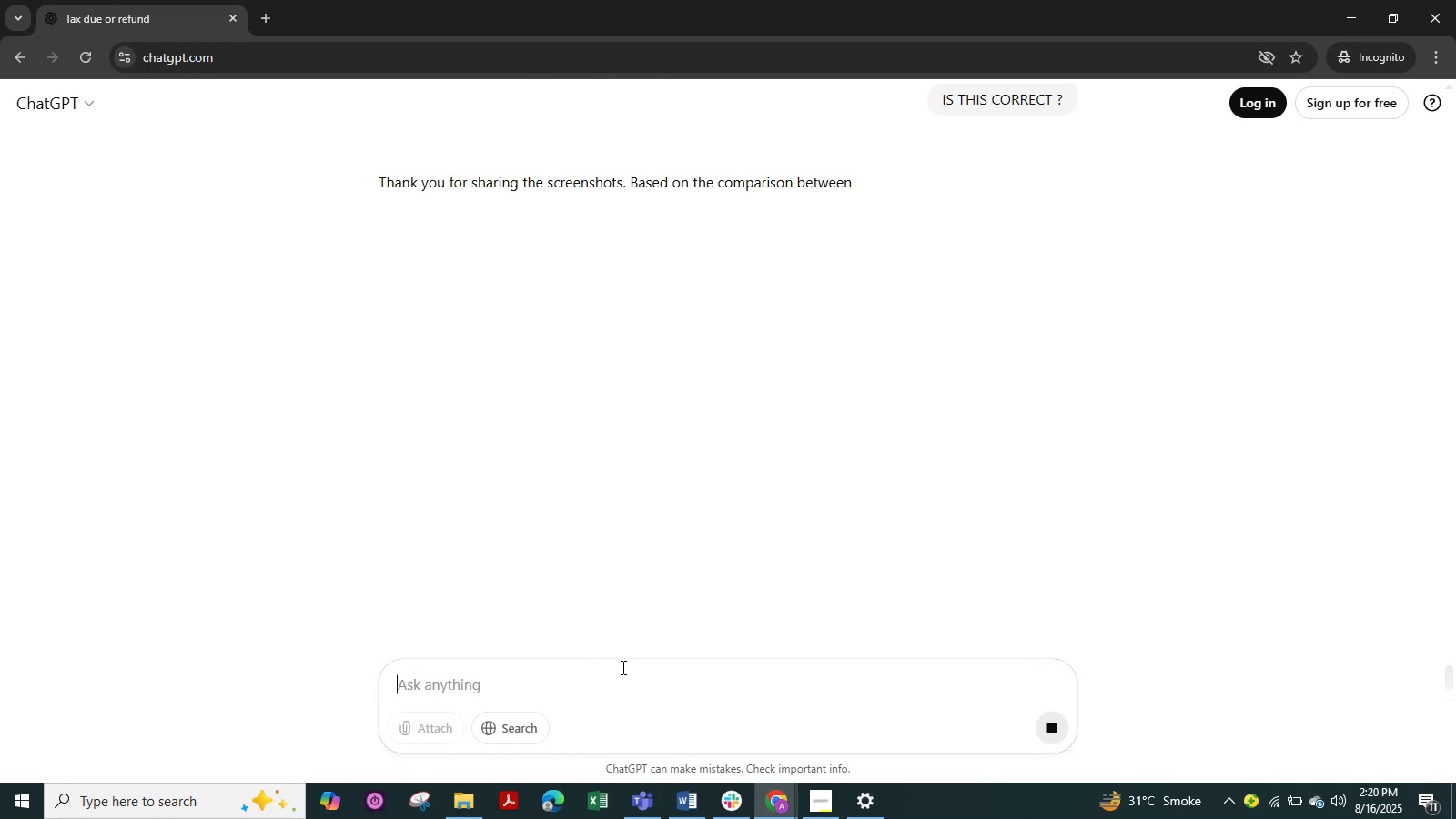 
scroll: coordinate [521, 589], scroll_direction: down, amount: 2.0
 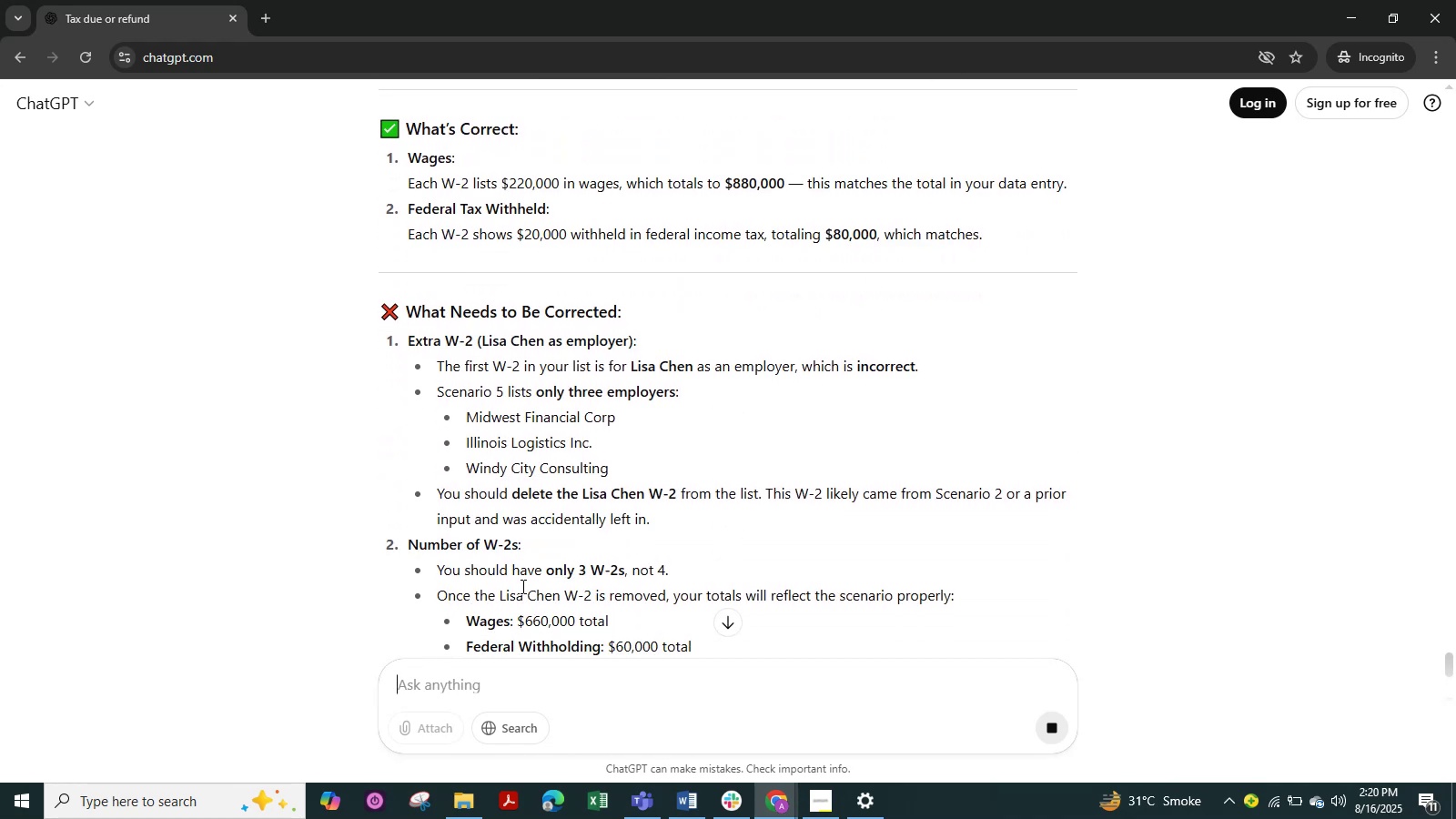 
mouse_move([554, 480])
 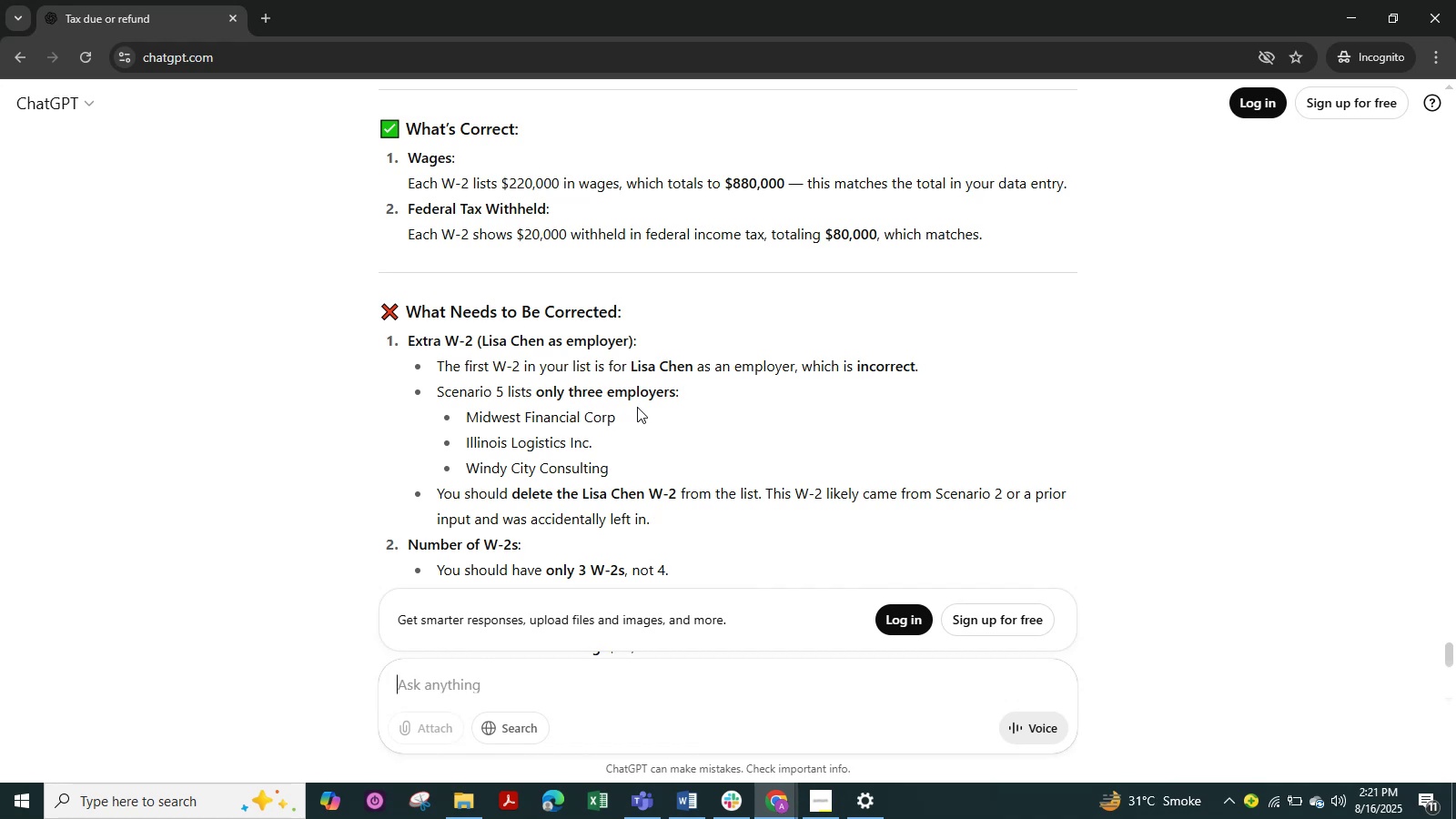 
wait(5.17)
 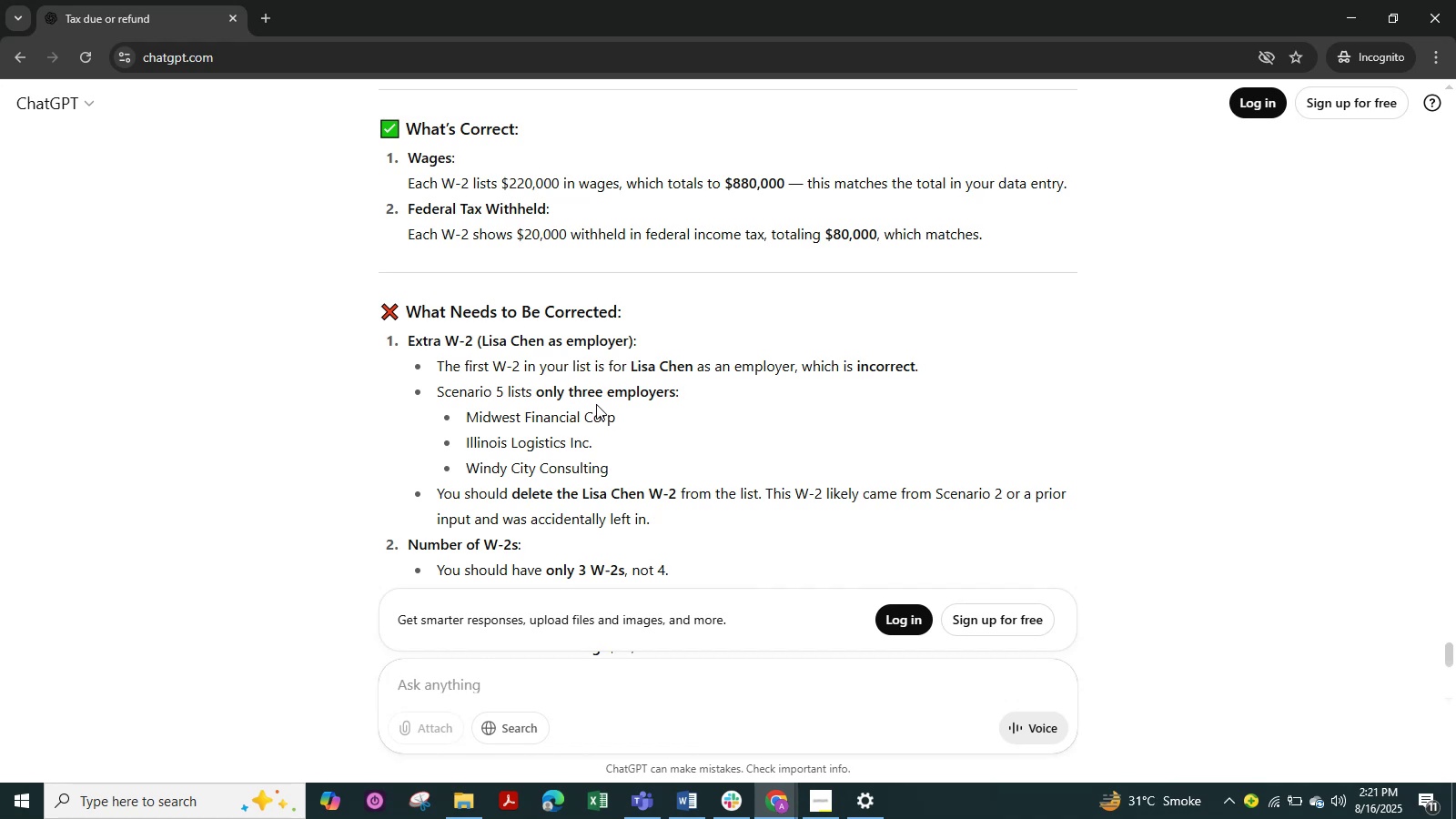 
scroll: coordinate [637, 407], scroll_direction: down, amount: 1.0
 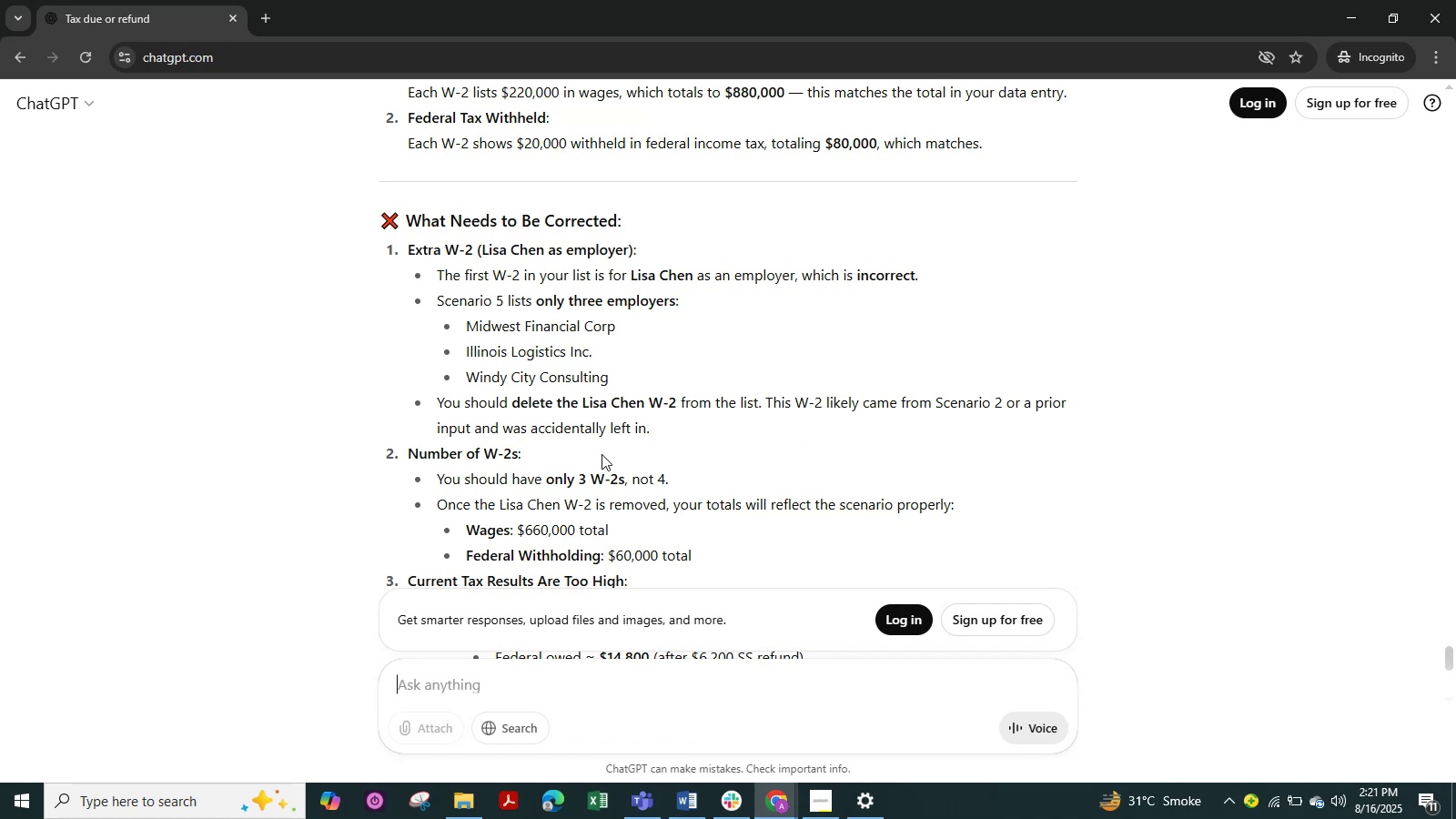 
wait(13.26)
 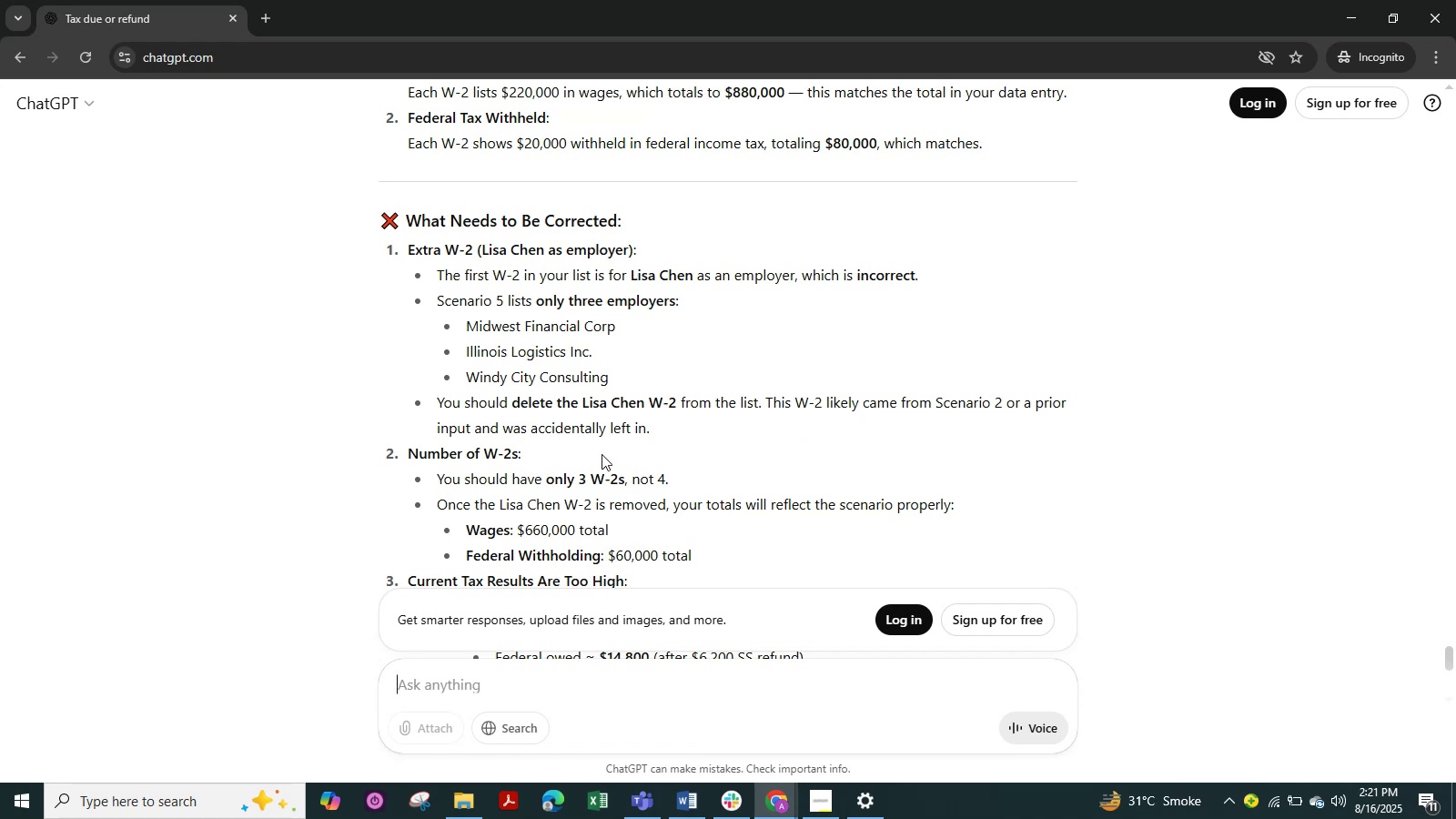 
scroll: coordinate [615, 453], scroll_direction: down, amount: 1.0
 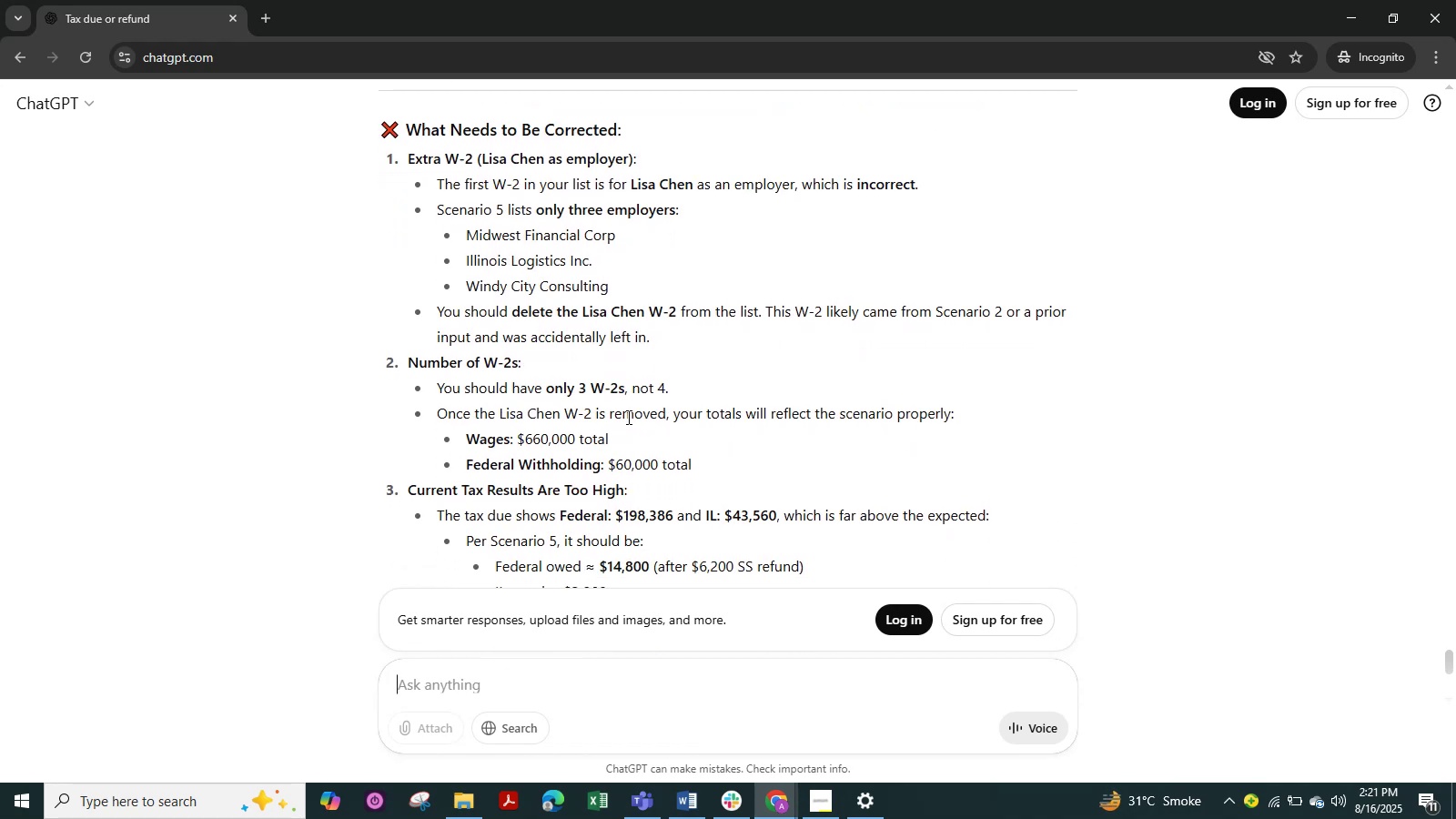 
wait(6.09)
 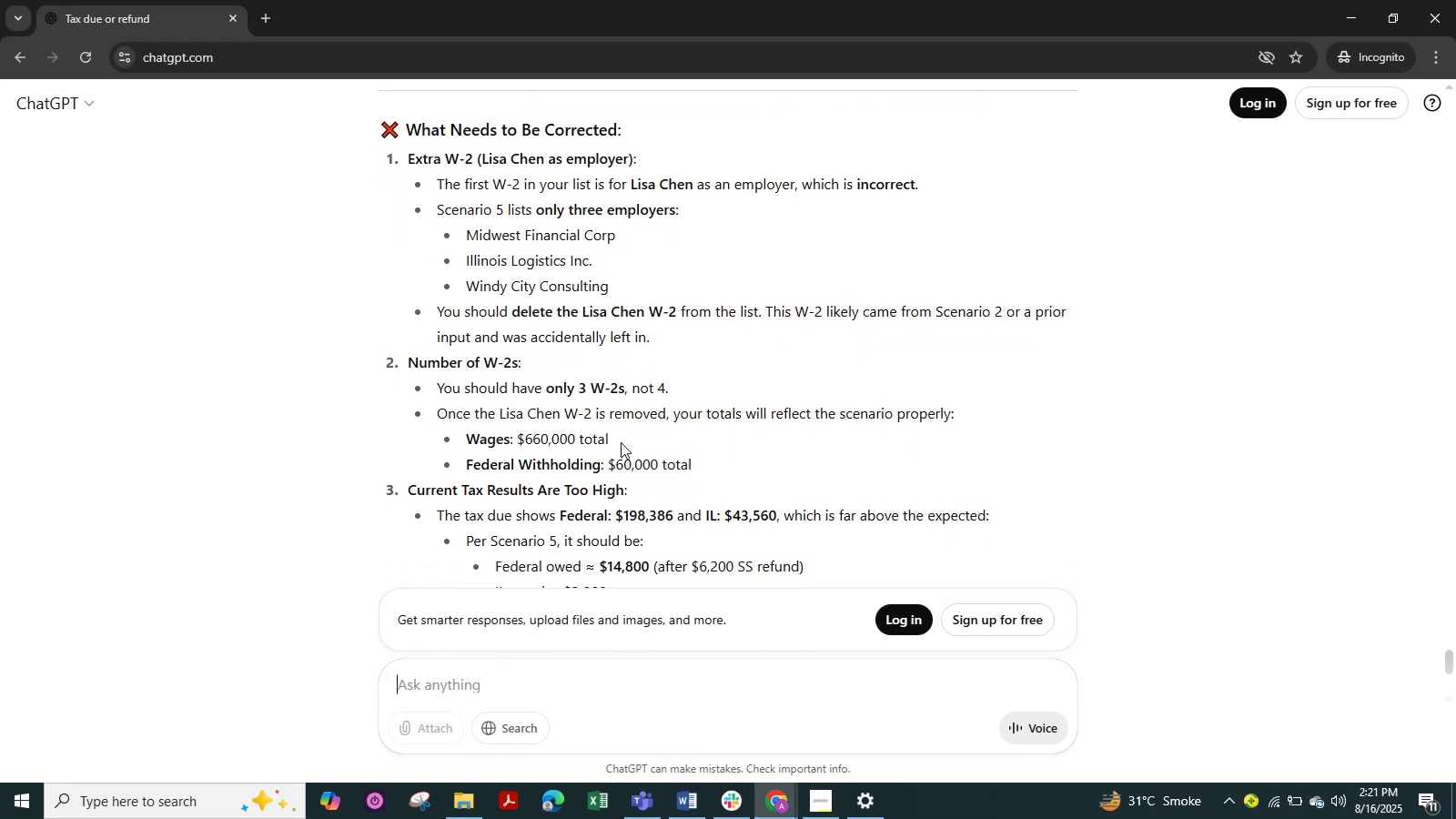 
scroll: coordinate [627, 417], scroll_direction: down, amount: 4.0
 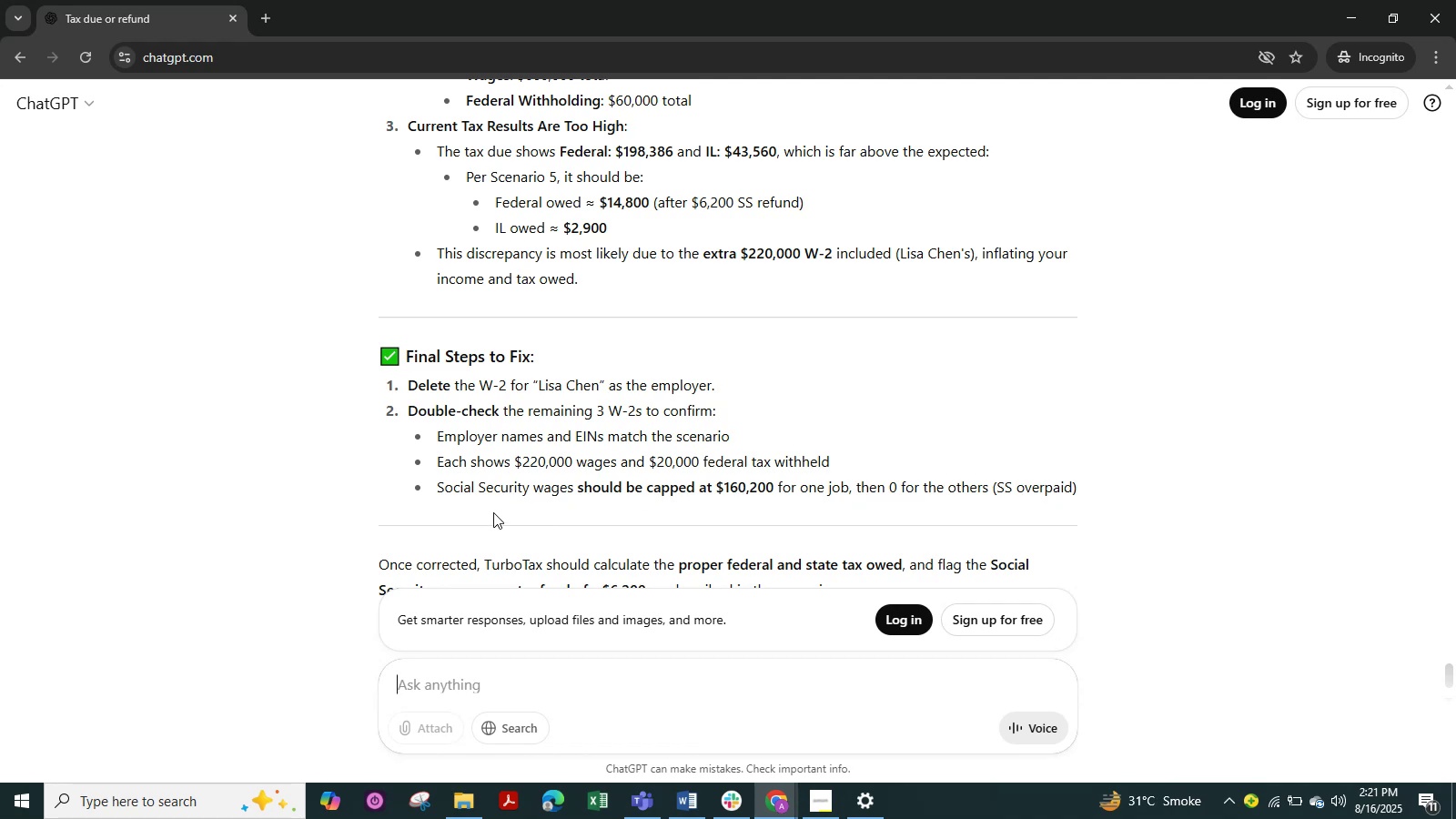 
wait(23.96)
 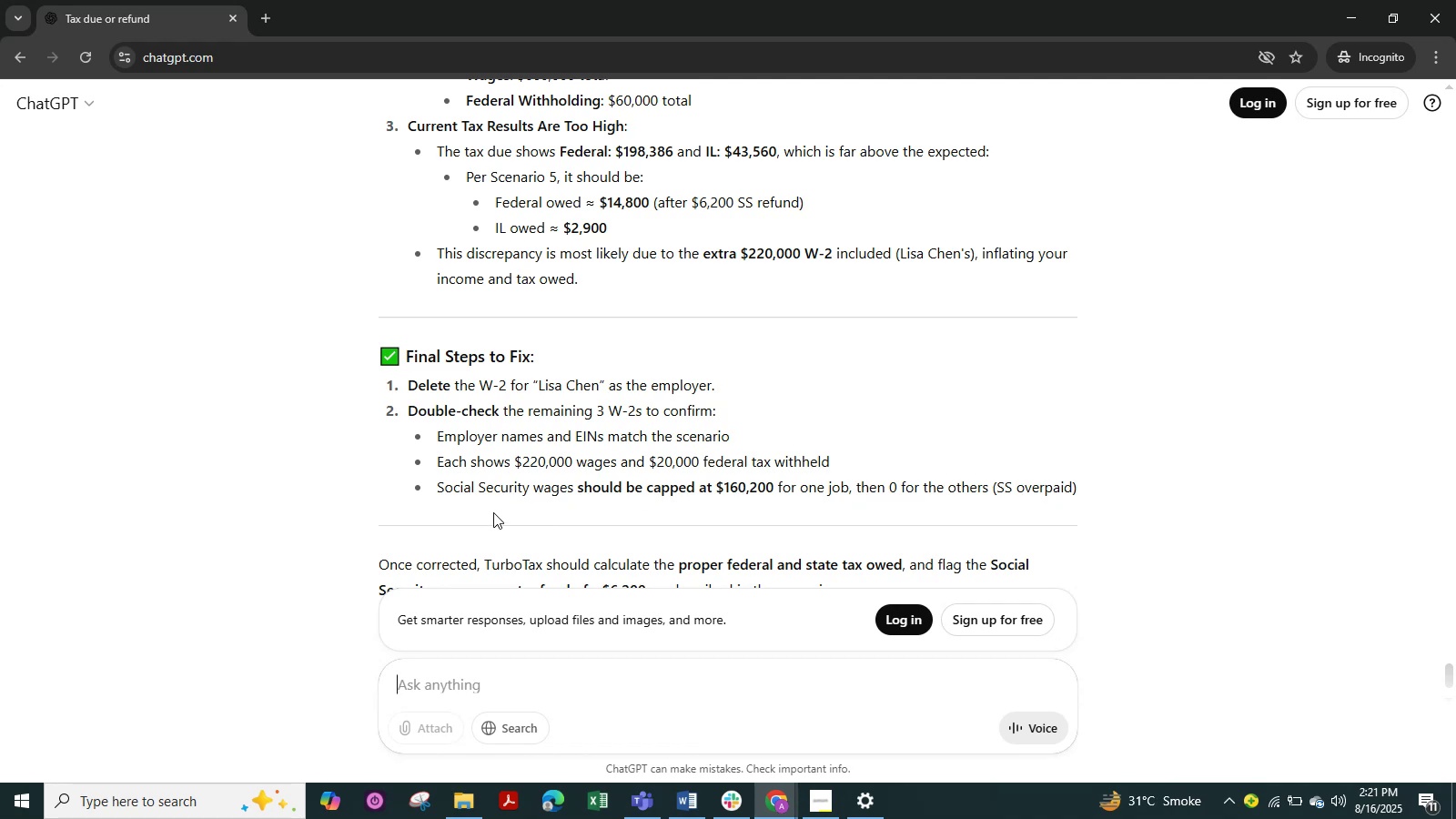 
scroll: coordinate [935, 496], scroll_direction: down, amount: 3.0
 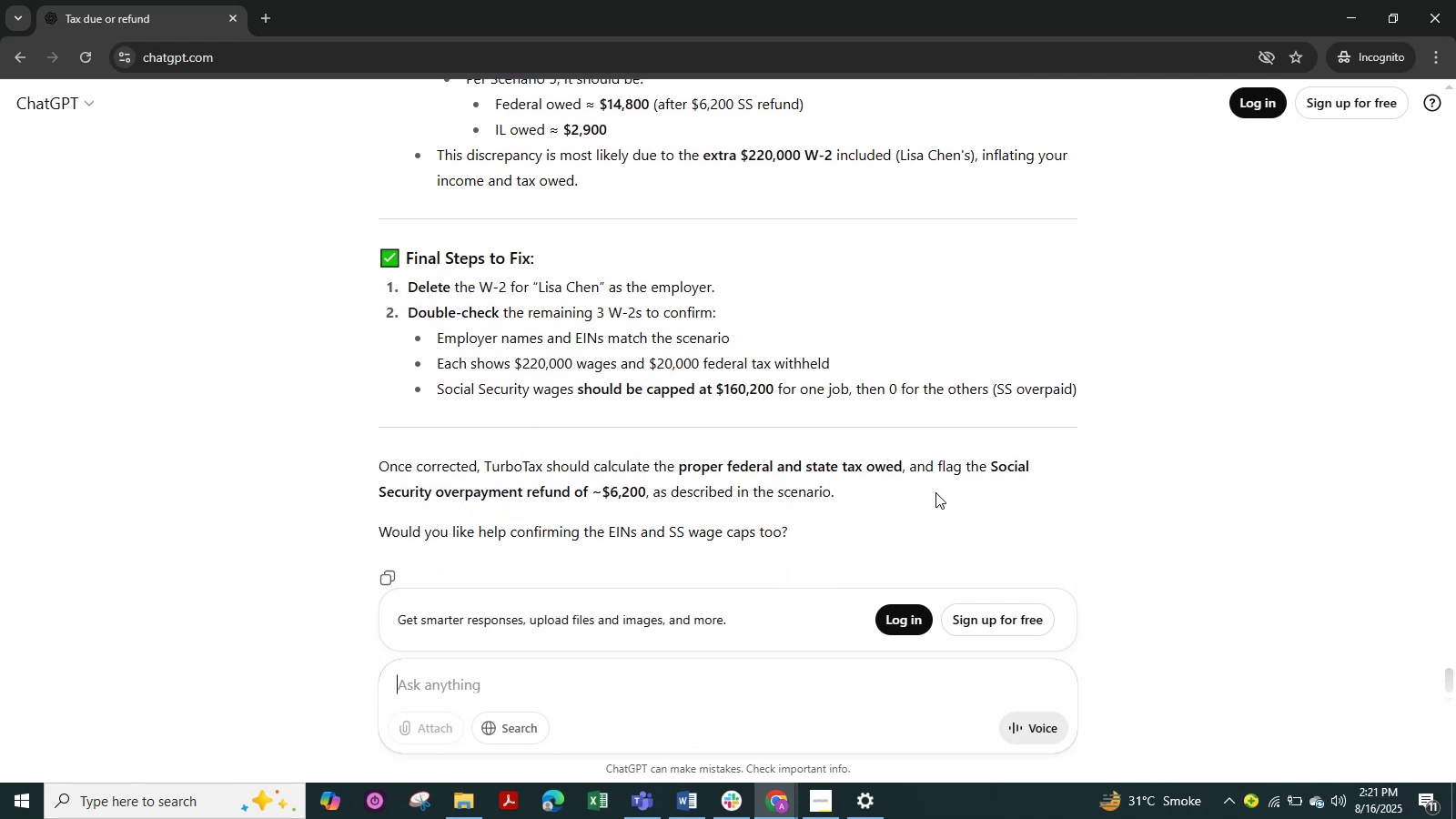 
scroll: coordinate [814, 397], scroll_direction: up, amount: 8.0
 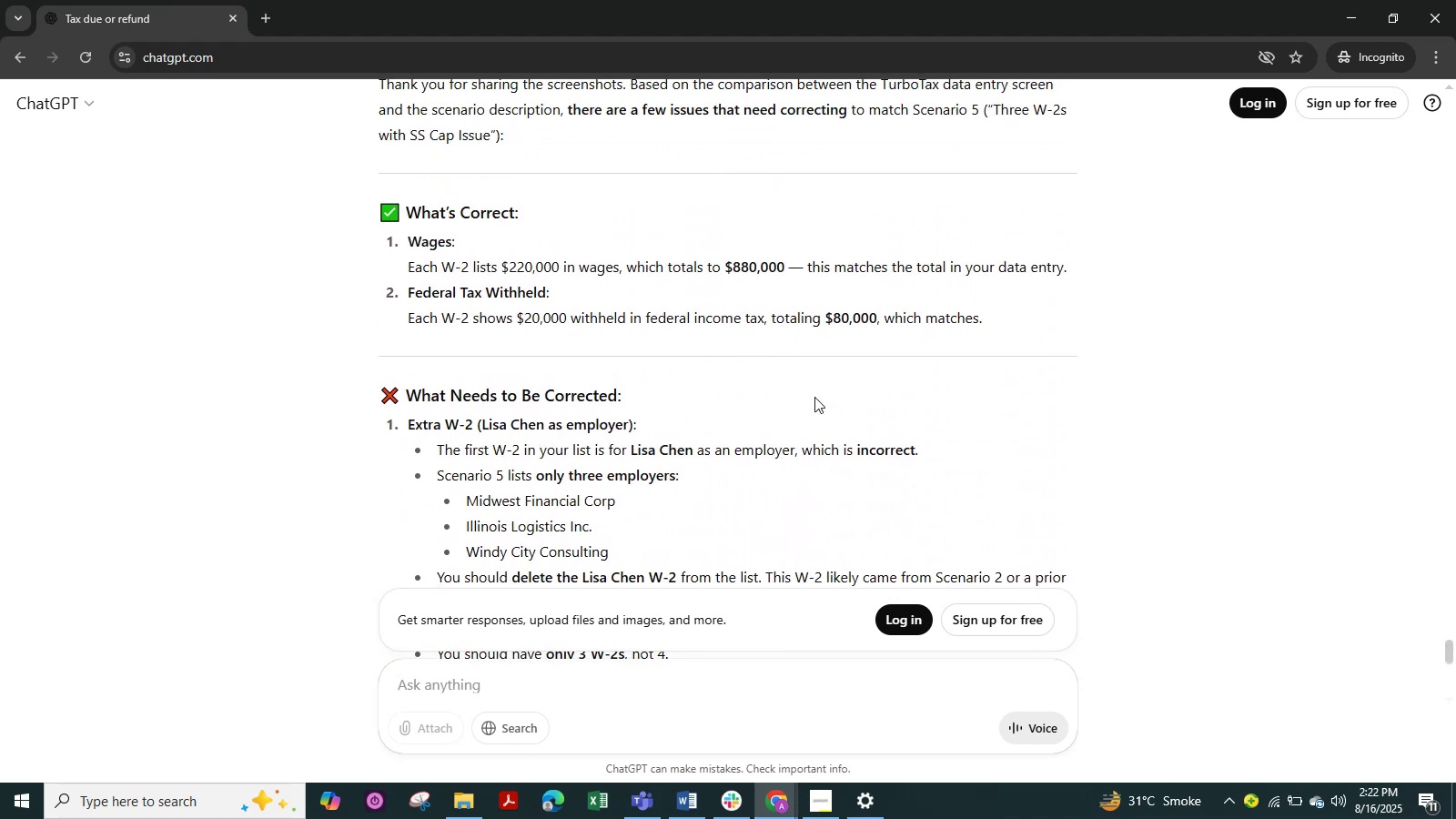 
scroll: coordinate [814, 397], scroll_direction: down, amount: 2.0
 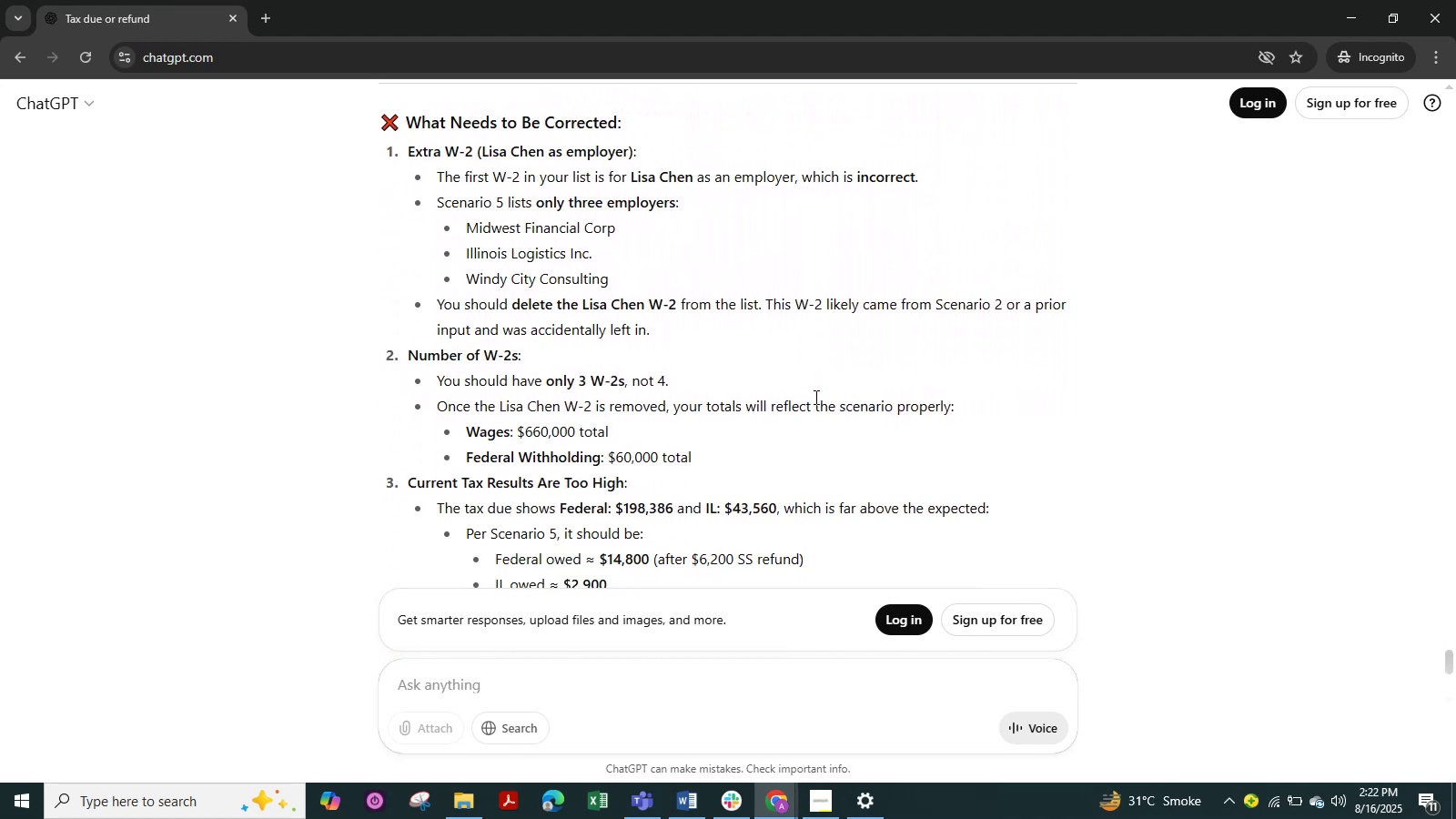 
hold_key(key=ControlLeft, duration=0.57)
scroll: coordinate [814, 397], scroll_direction: down, amount: 1.0
 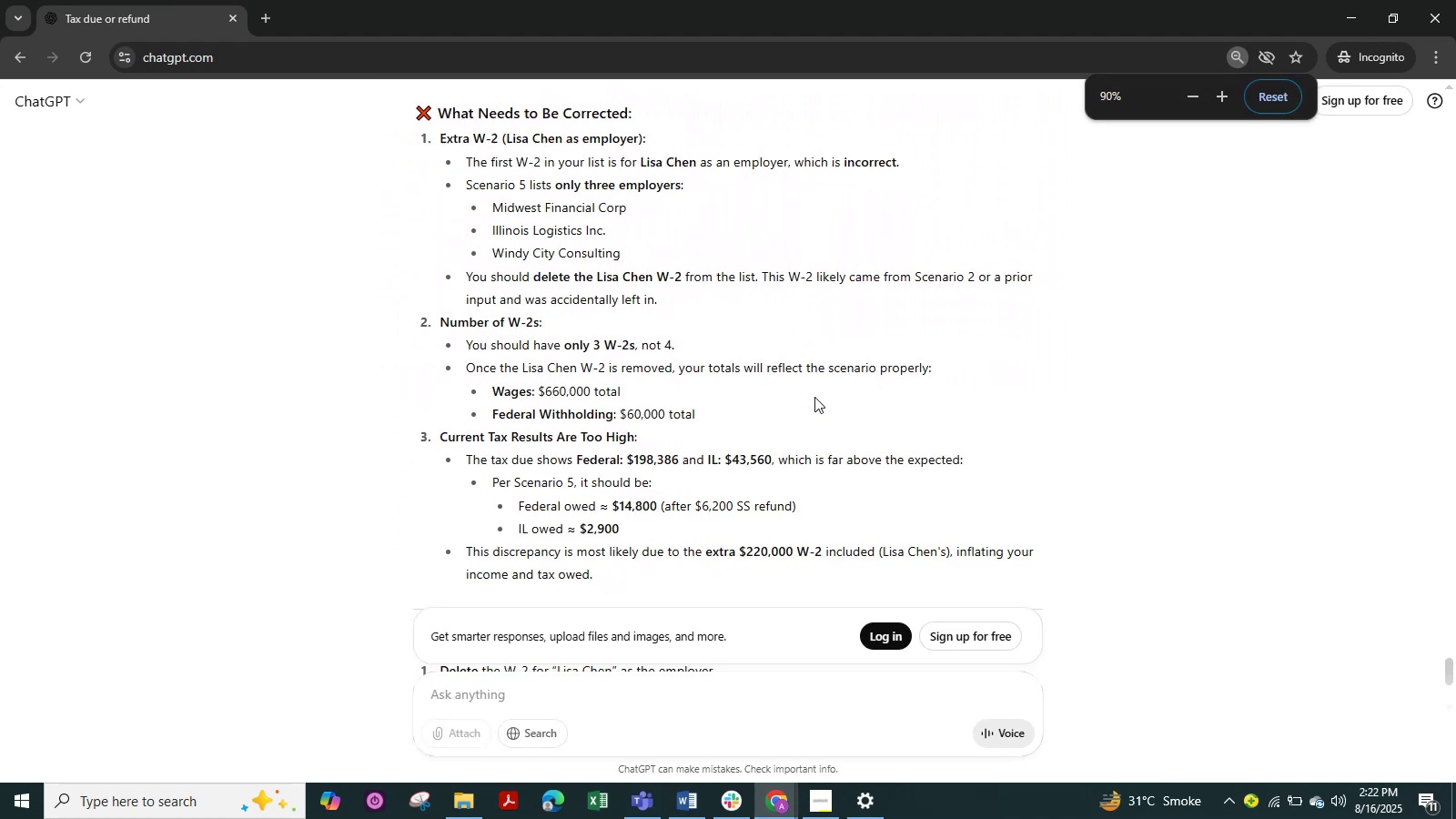 
key(Control+ControlLeft)
 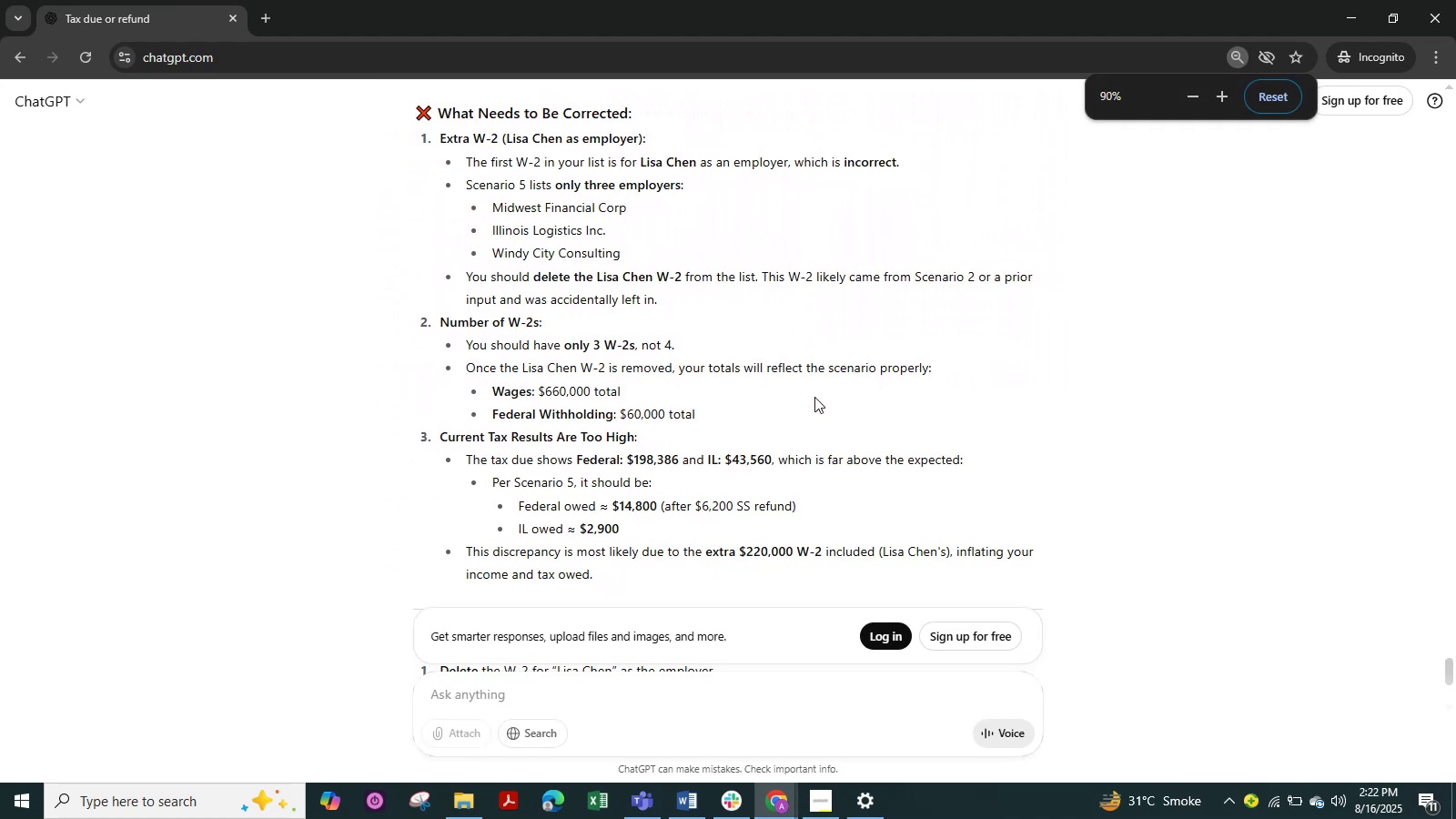 
scroll: coordinate [814, 397], scroll_direction: up, amount: 1.0
 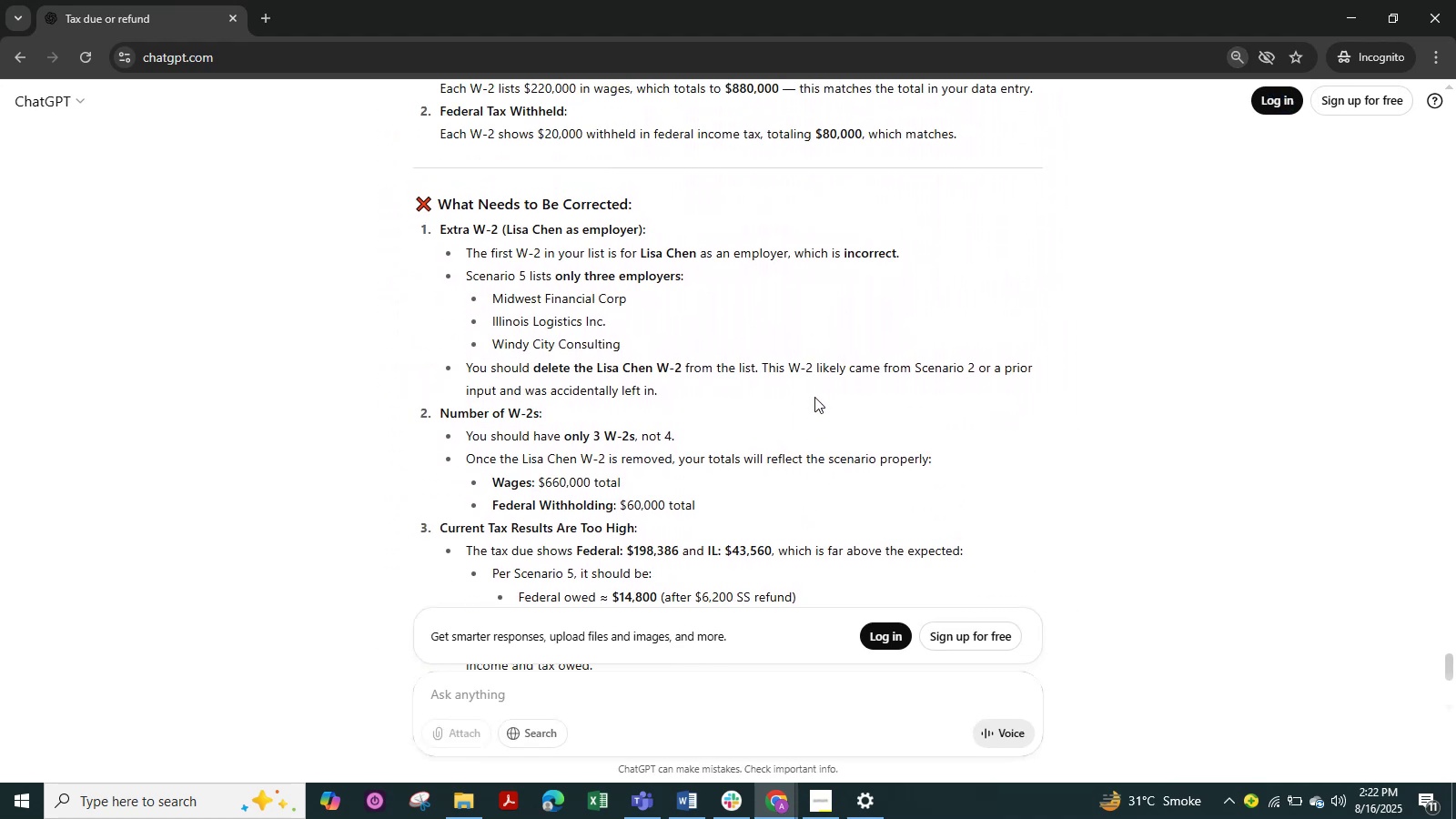 
scroll: coordinate [814, 397], scroll_direction: down, amount: 1.0
 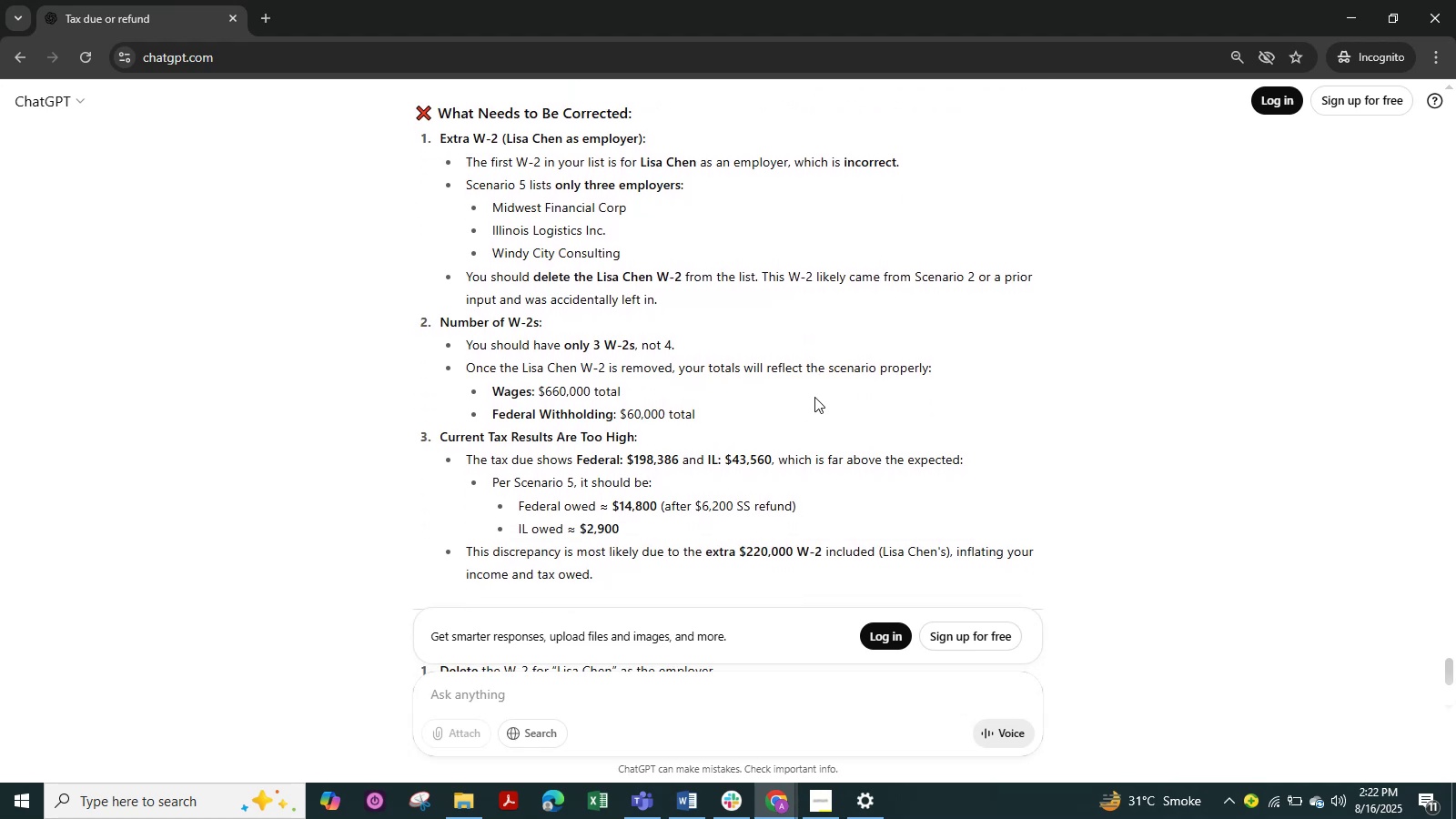 
key(Meta+Shift+S)
 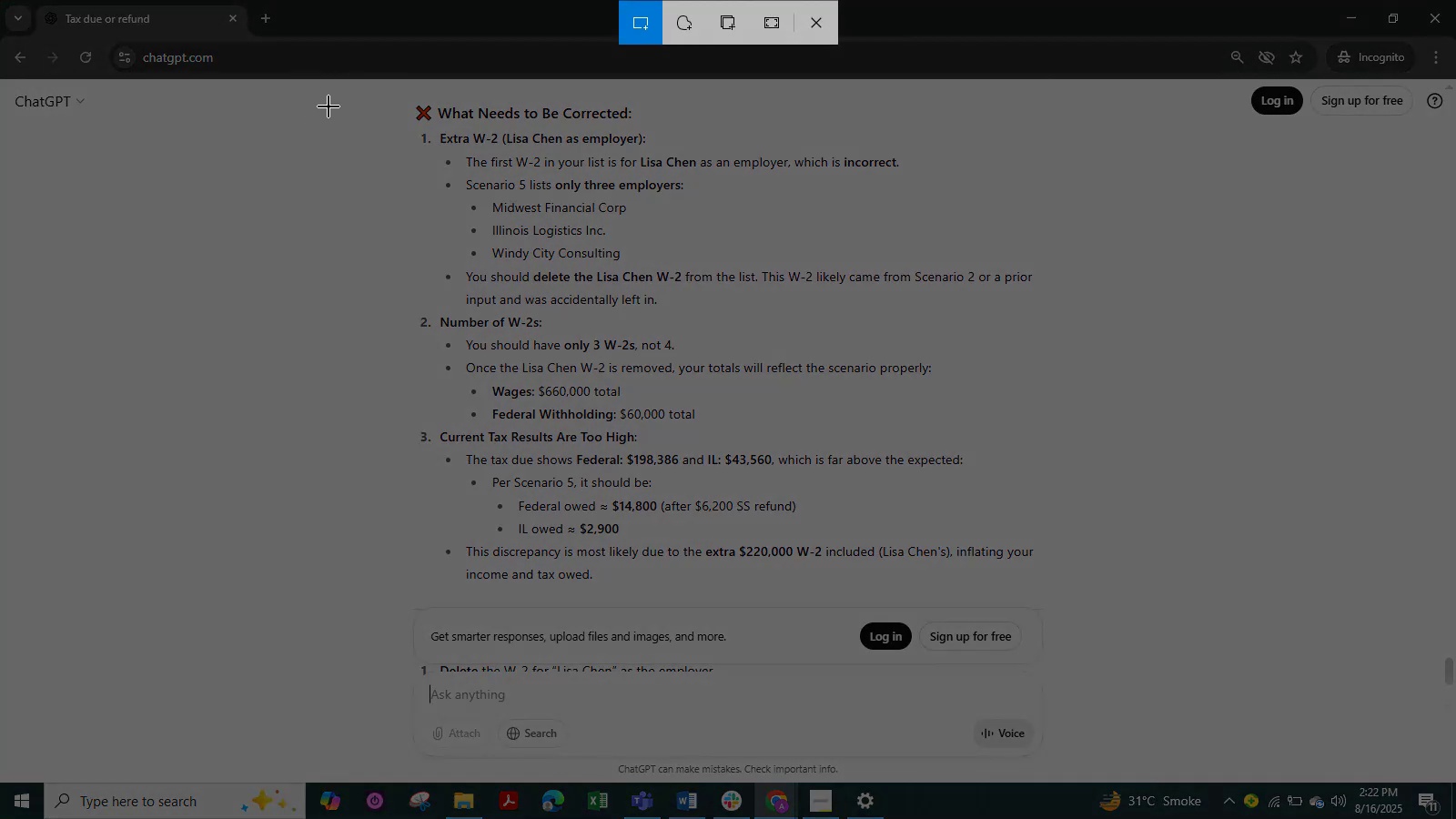 
left_click_drag(start_coordinate=[367, 95], to_coordinate=[1076, 588])
 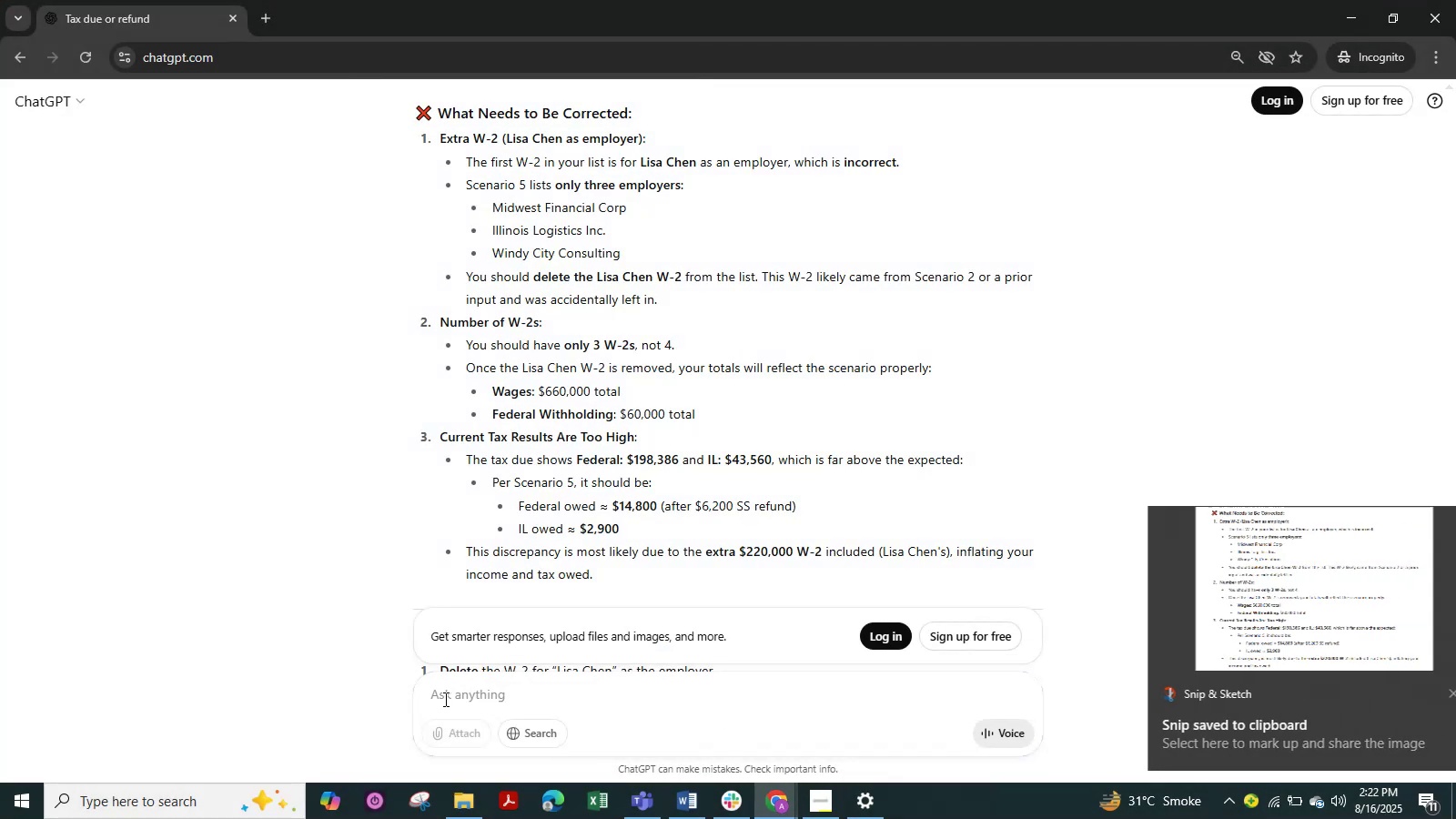 
left_click([452, 693])
 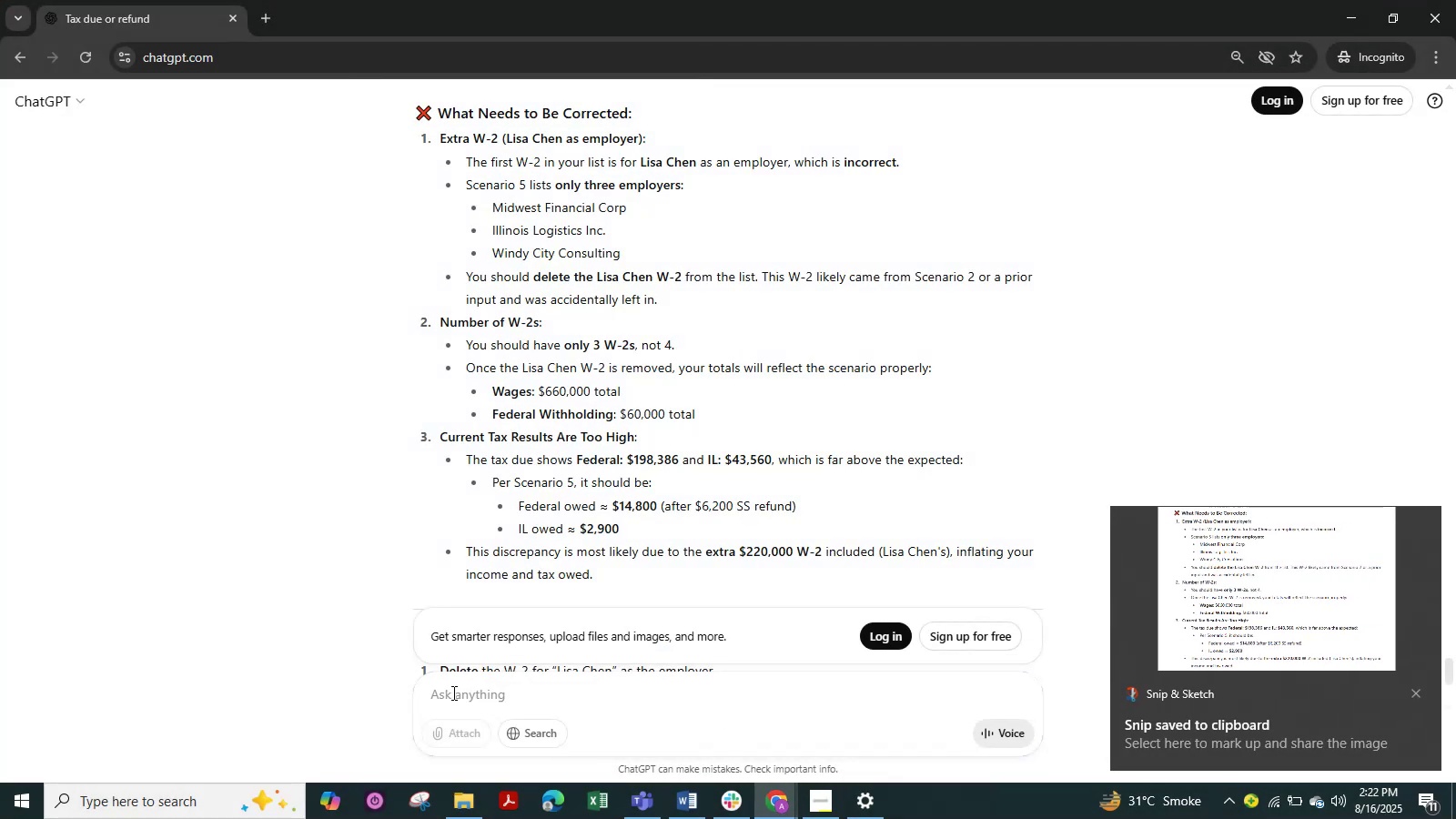 
key(Control+V)
 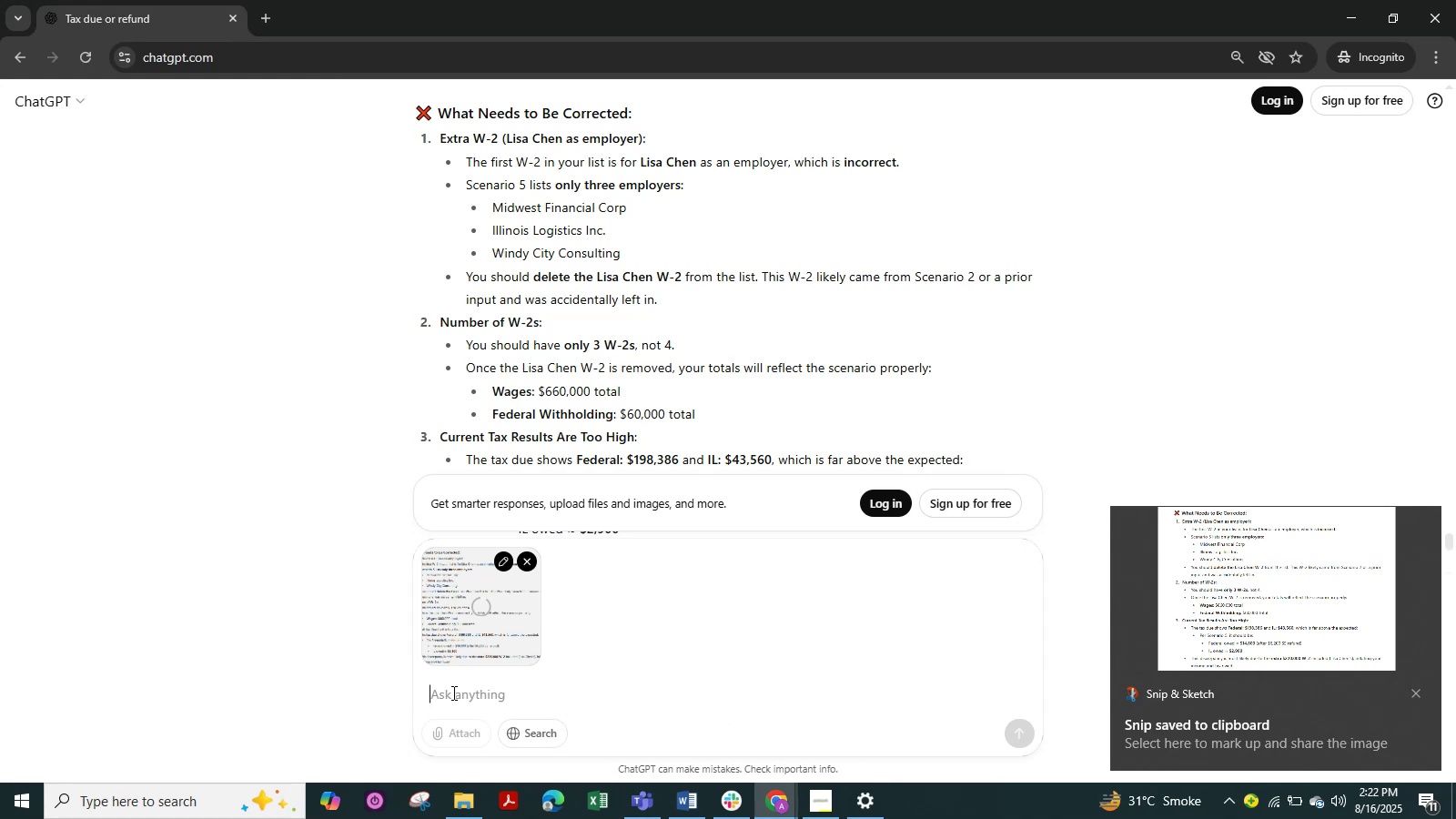 
type(easy sugested)
key(NumpadEnter)
 